 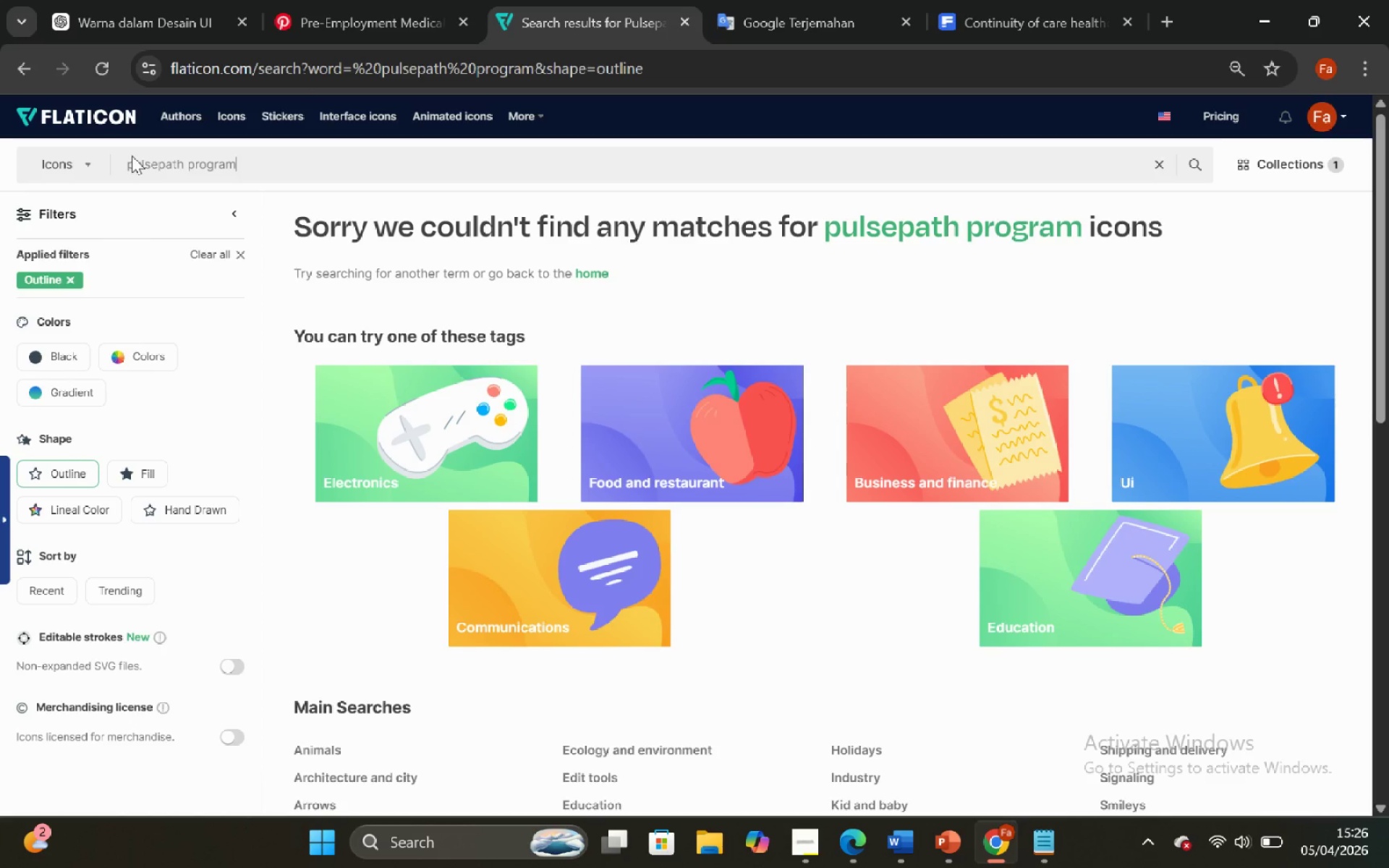 
left_click([1008, 19])
 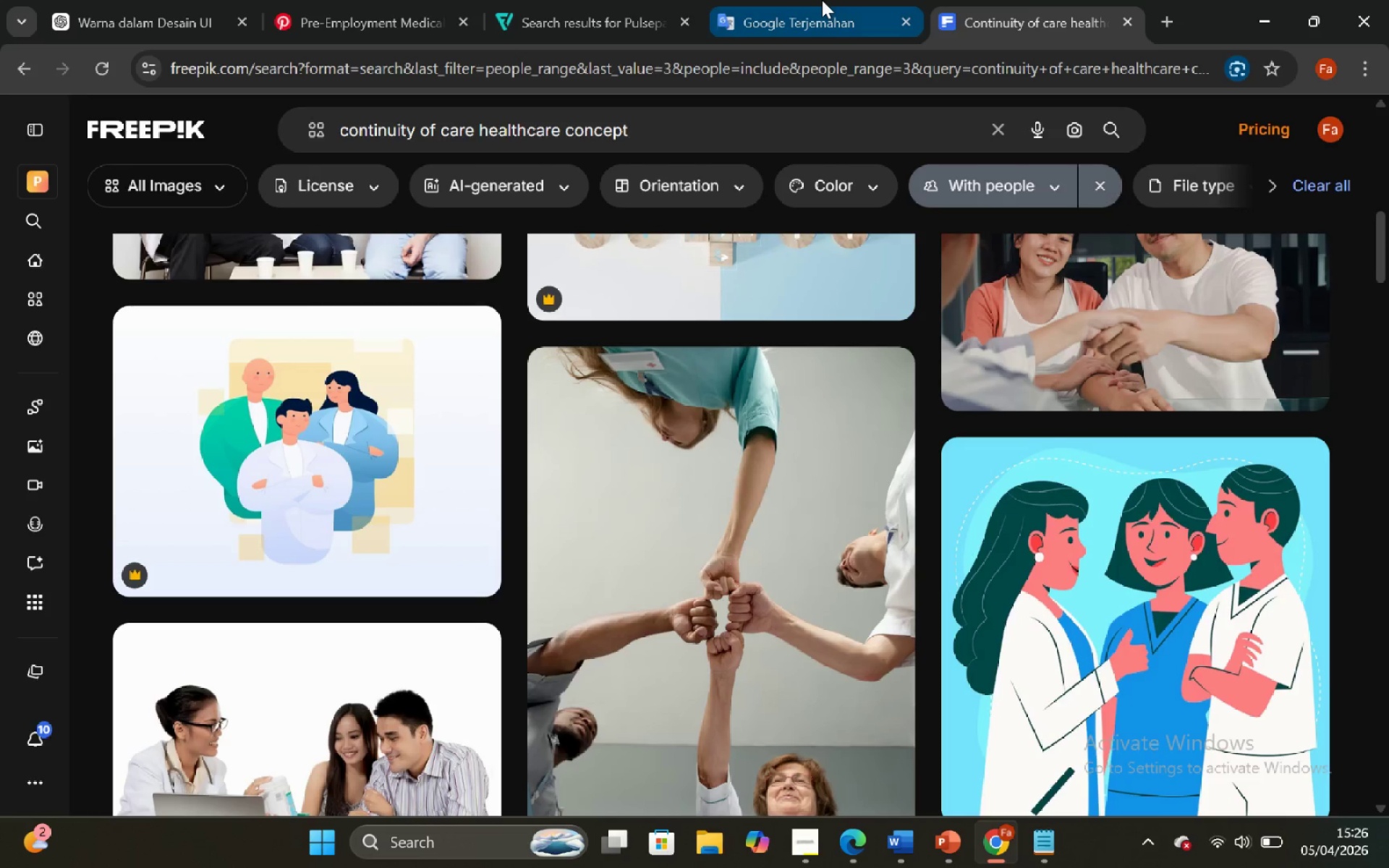 
left_click([822, 0])
 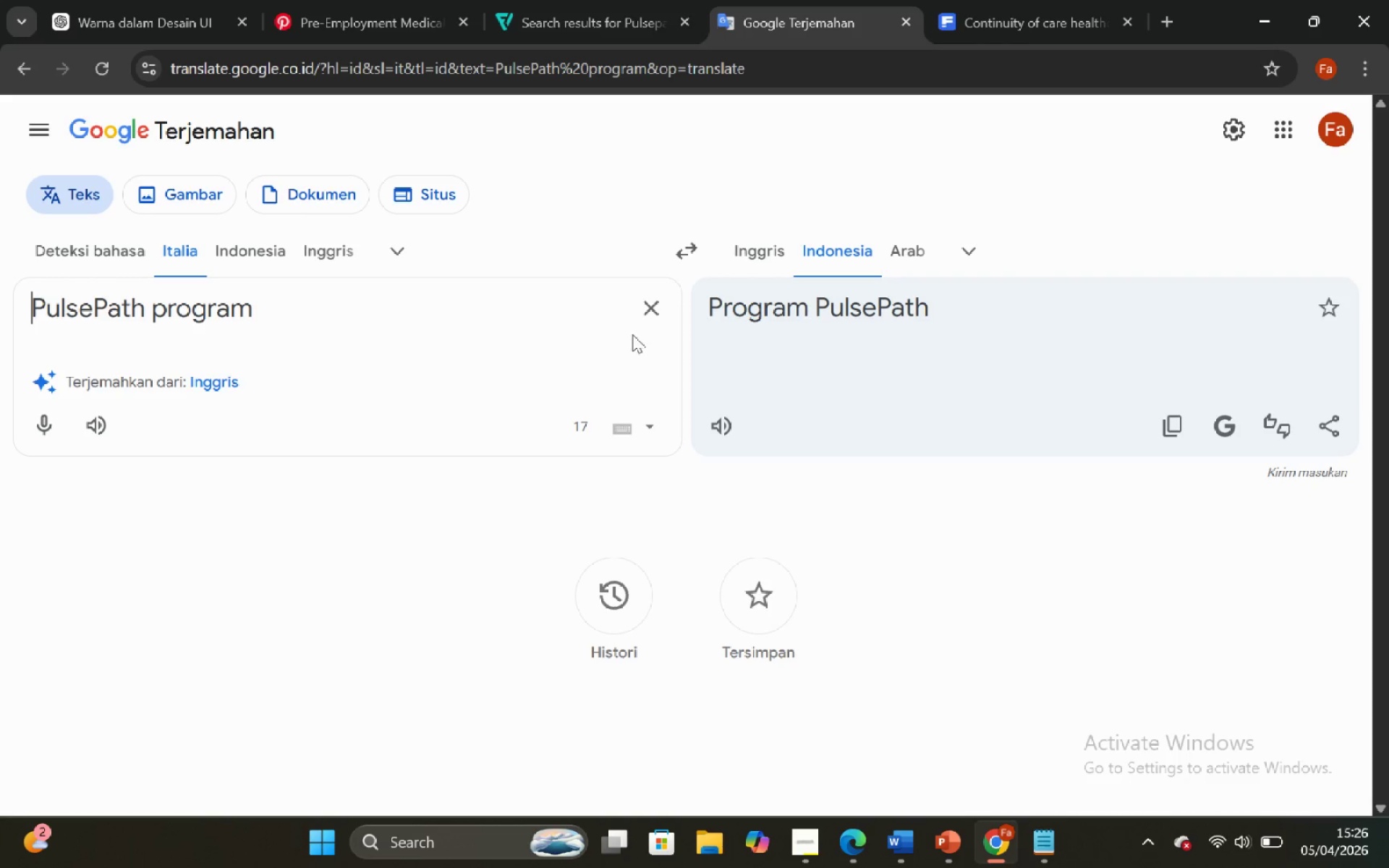 
mouse_move([680, 292])
 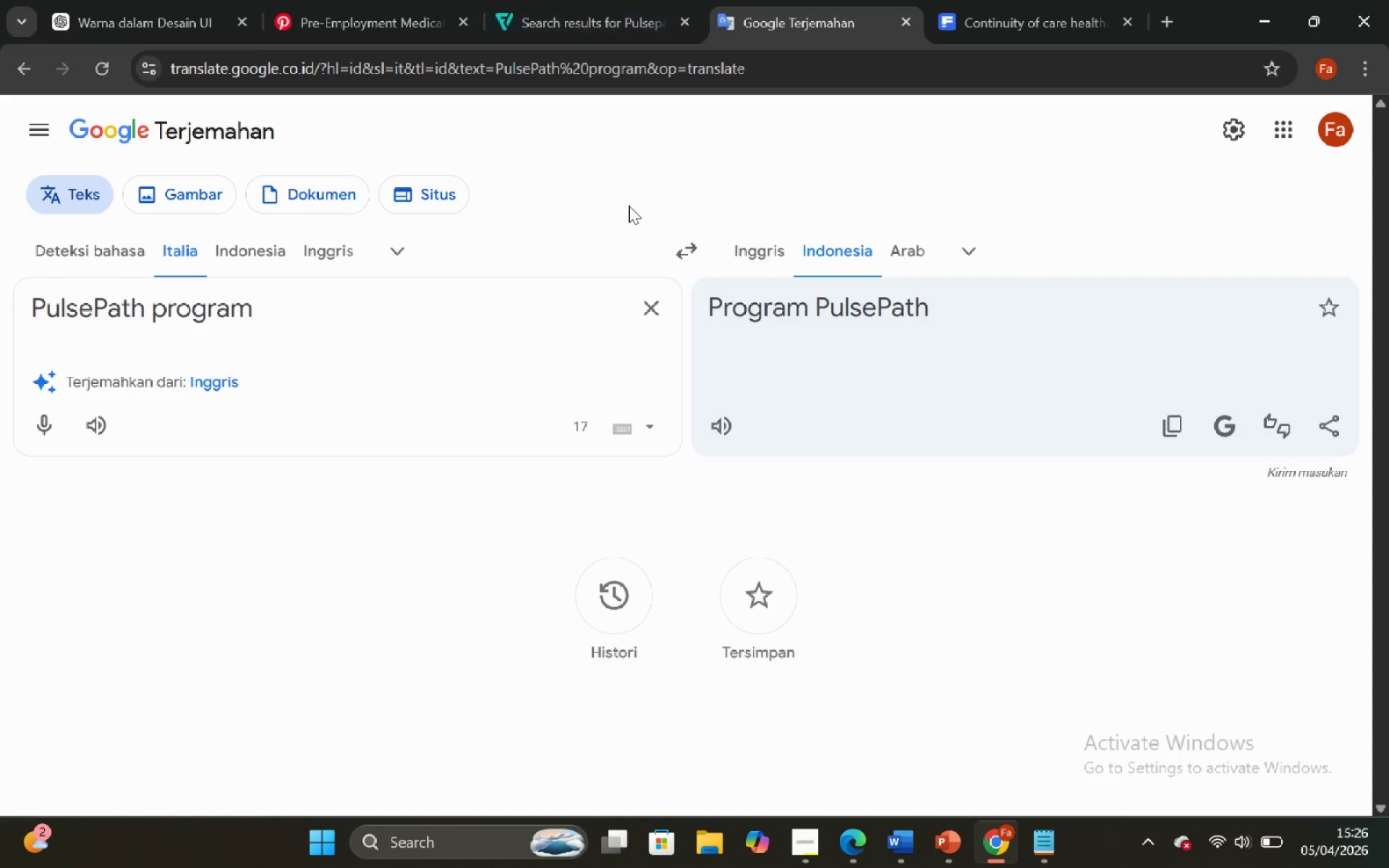 
left_click([617, 9])
 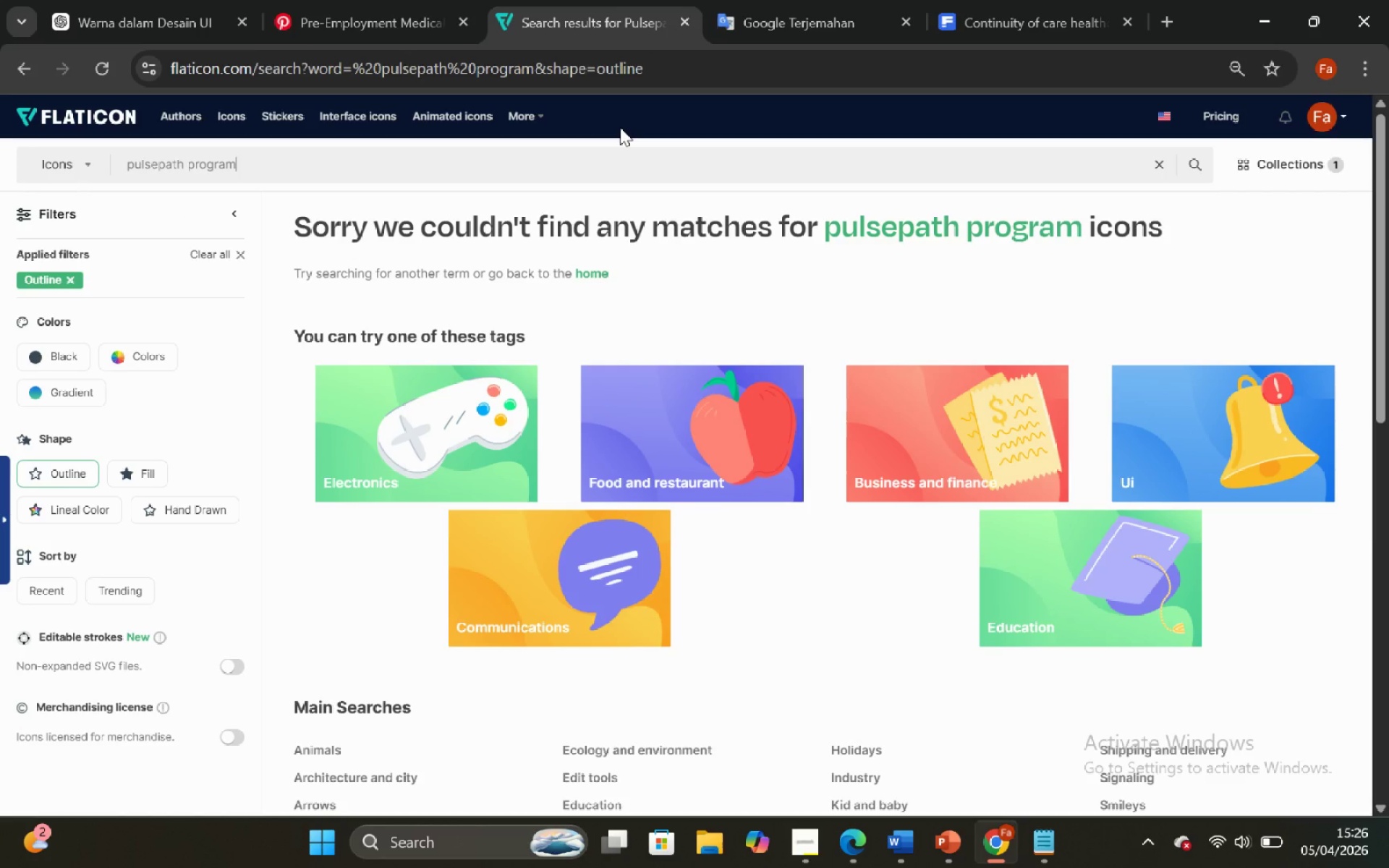 
key(Control+A)
 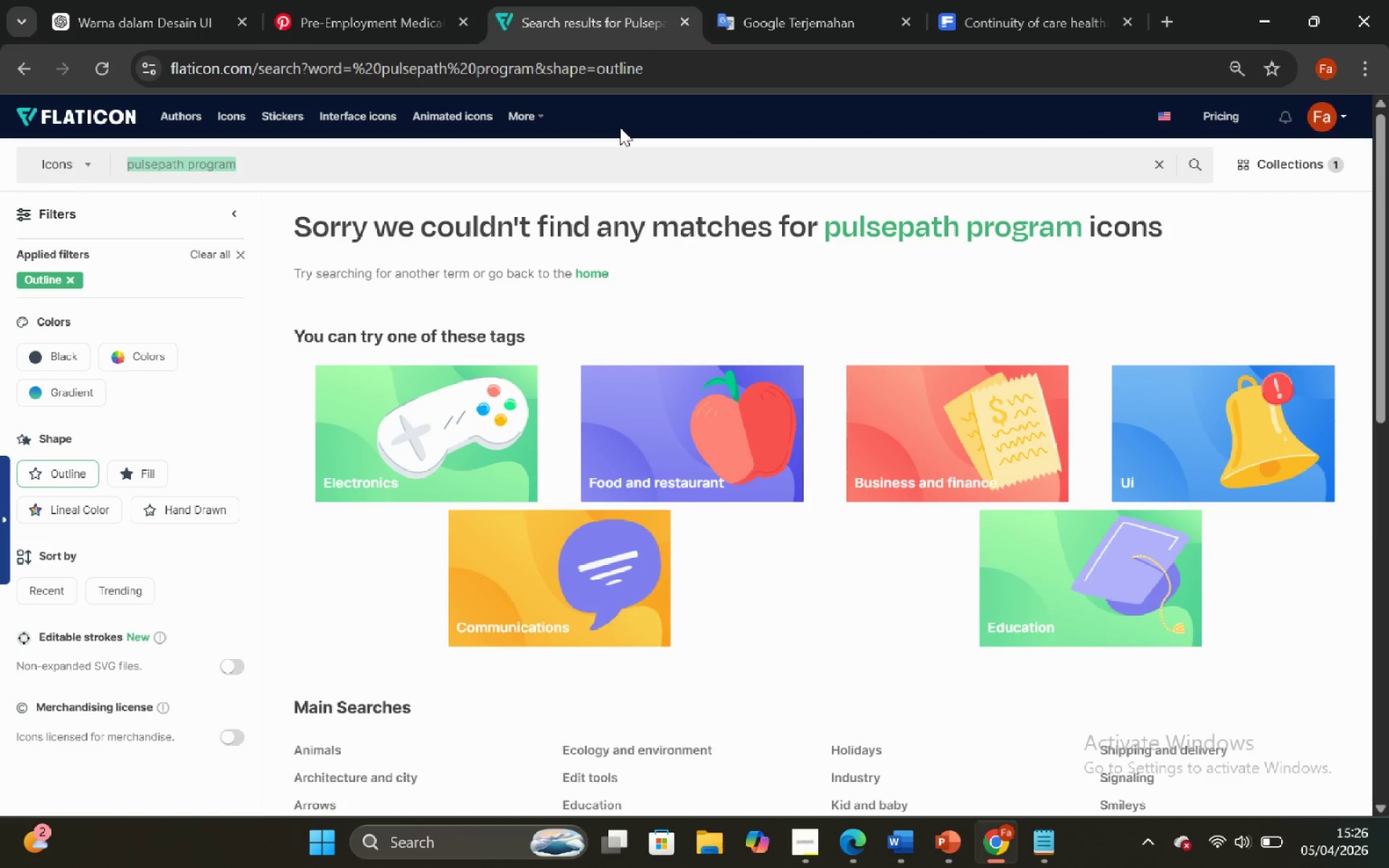 
key(Control+V)
 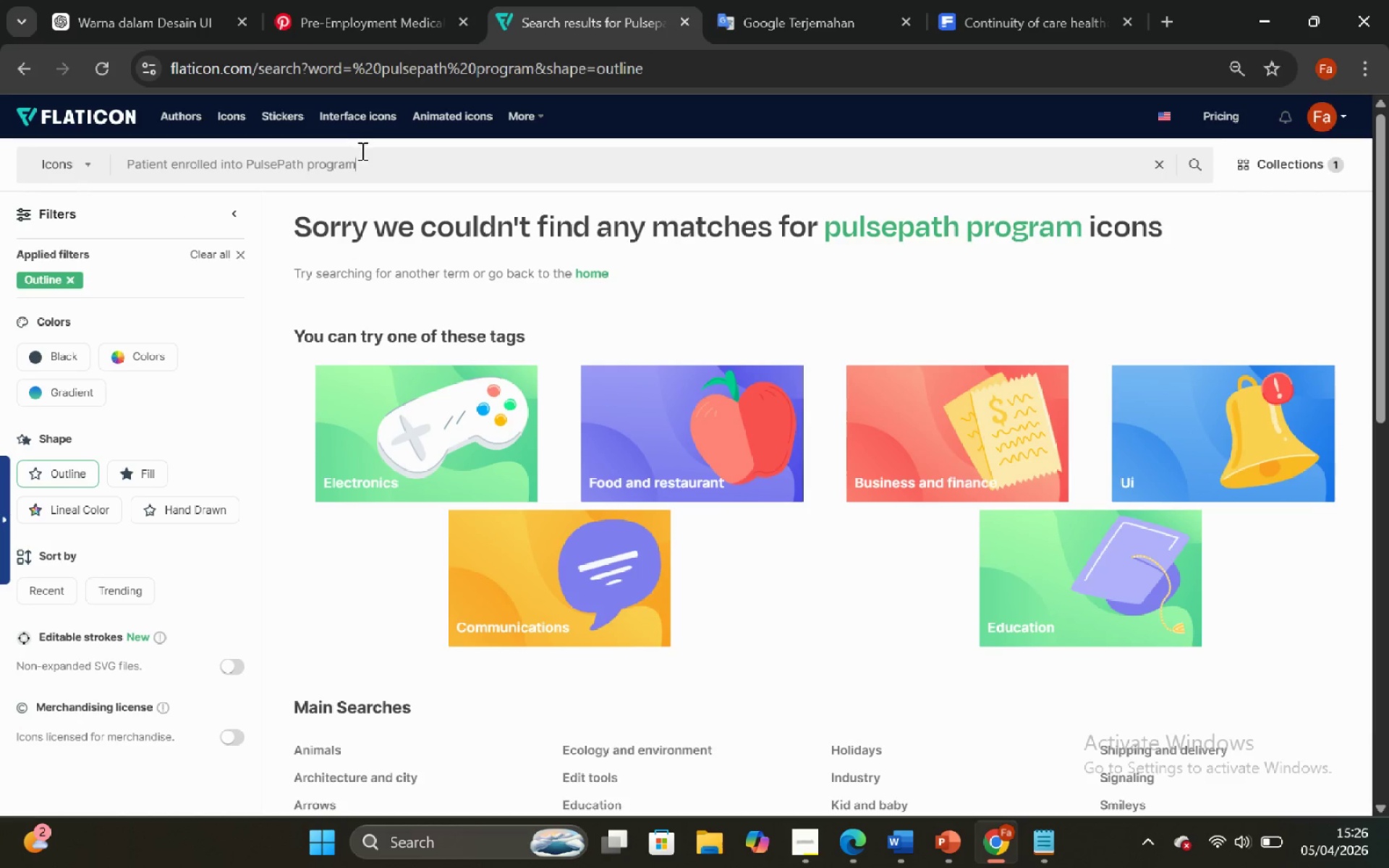 
left_click_drag(start_coordinate=[358, 156], to_coordinate=[174, 150])
 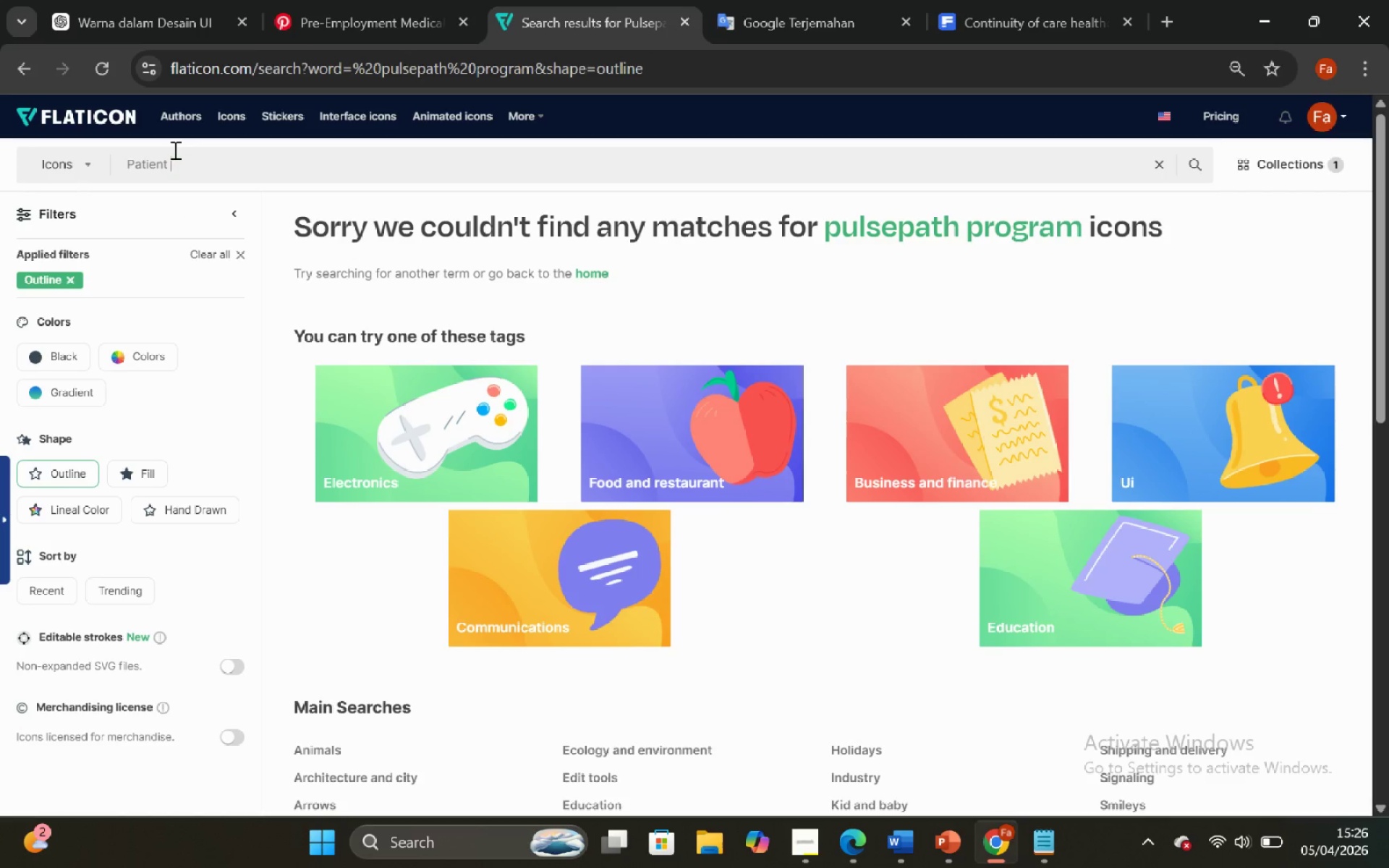 
key(Backspace)
 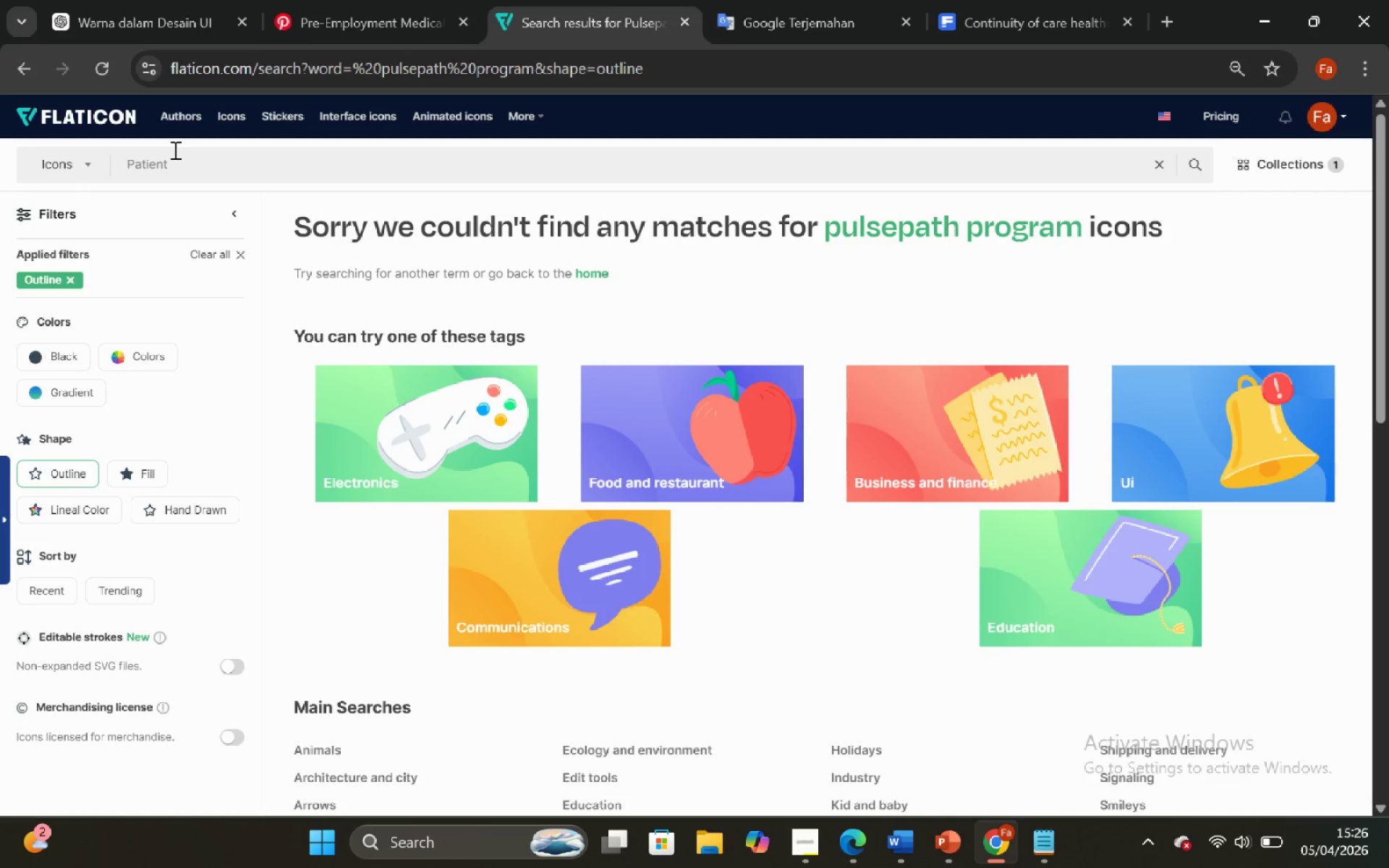 
key(Enter)
 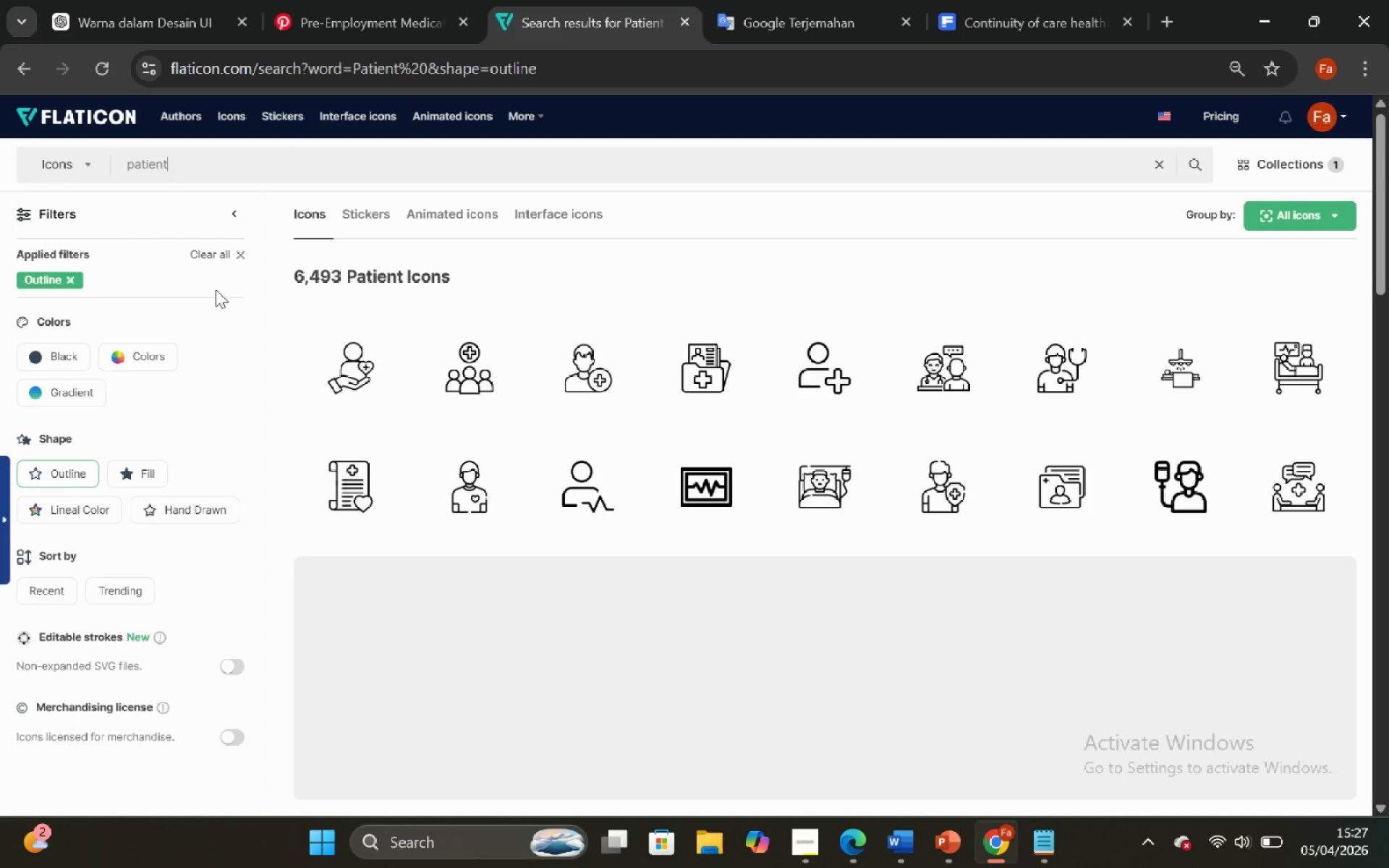 
wait(10.55)
 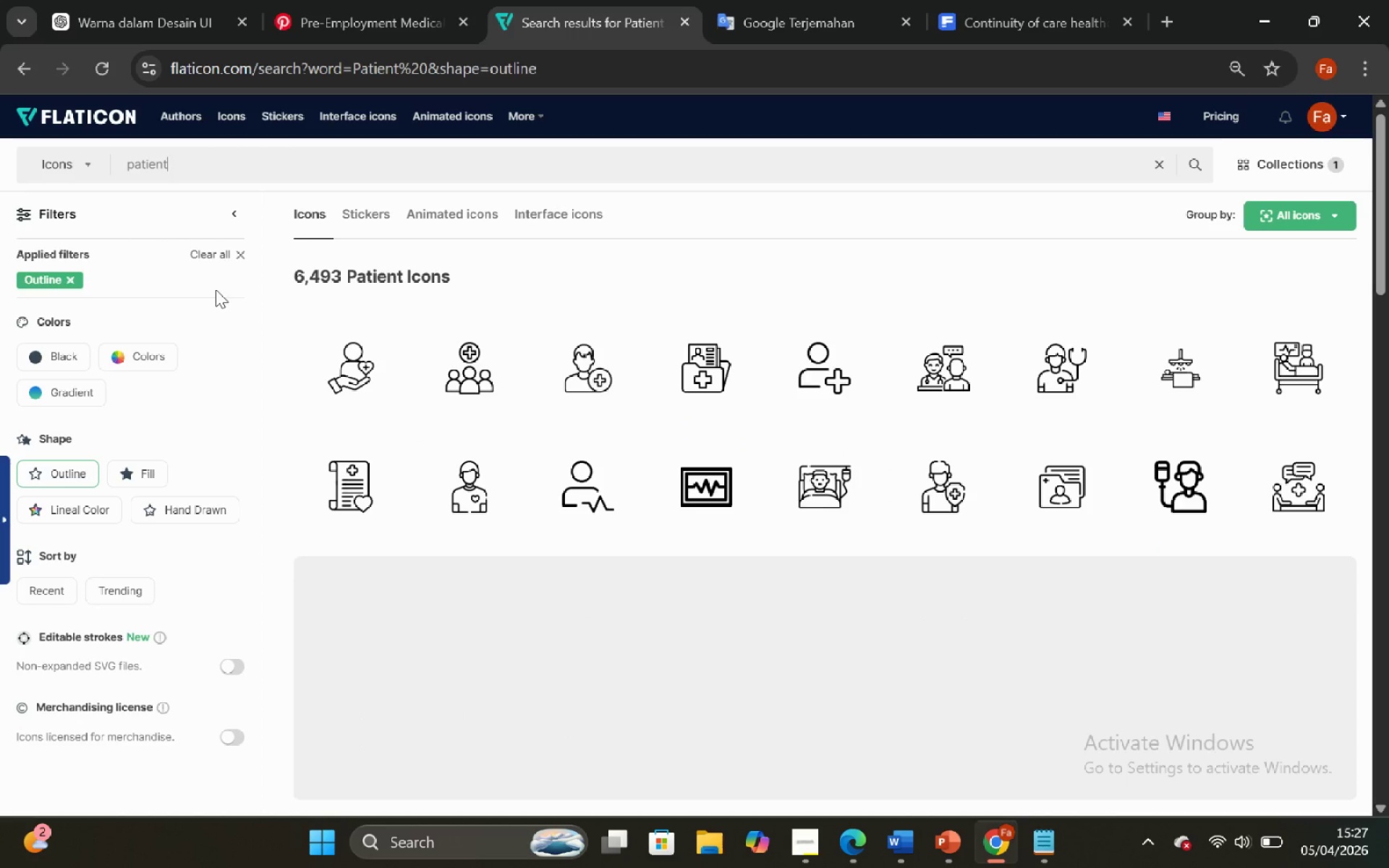 
left_click([344, 387])
 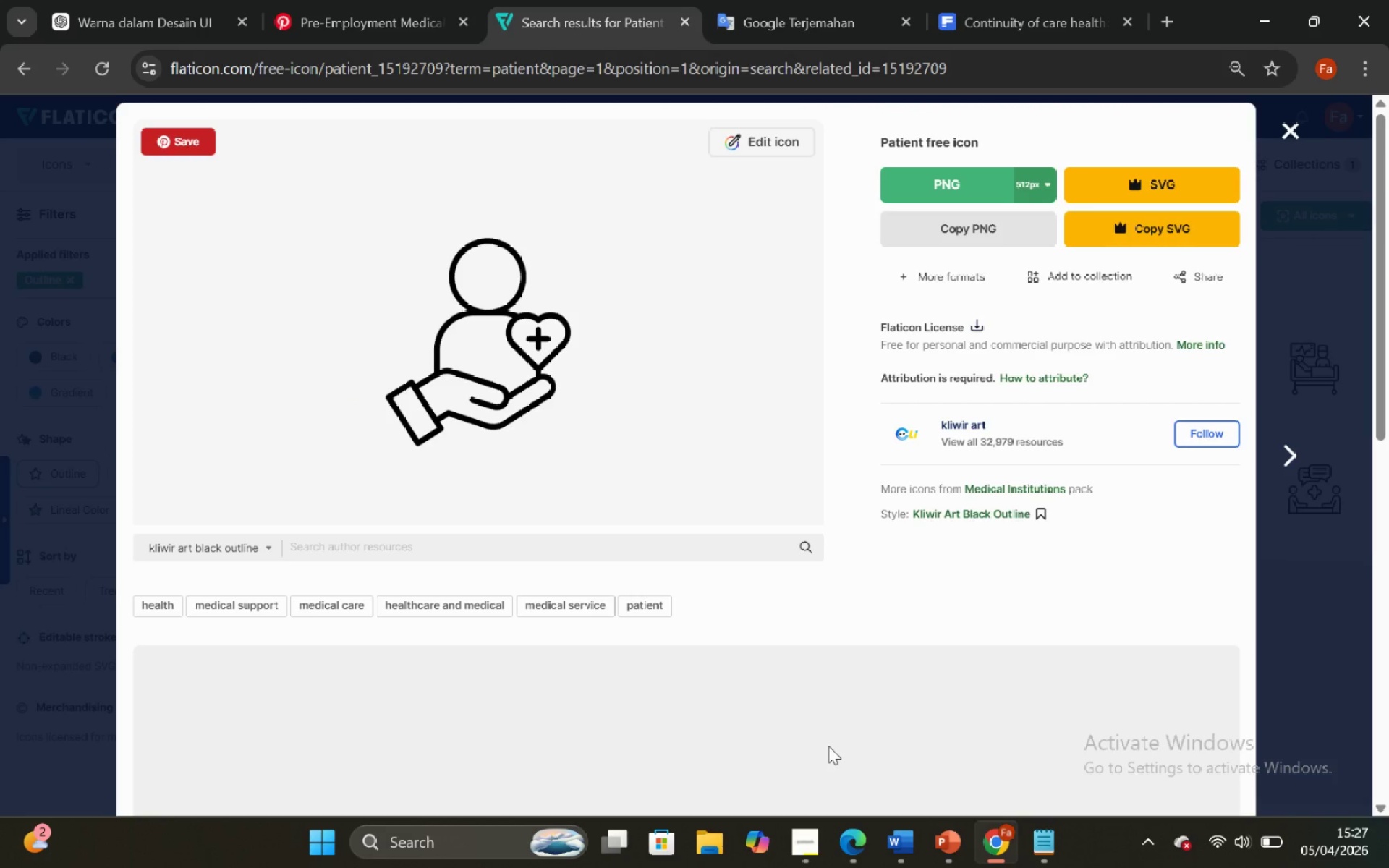 
mouse_move([959, 830])
 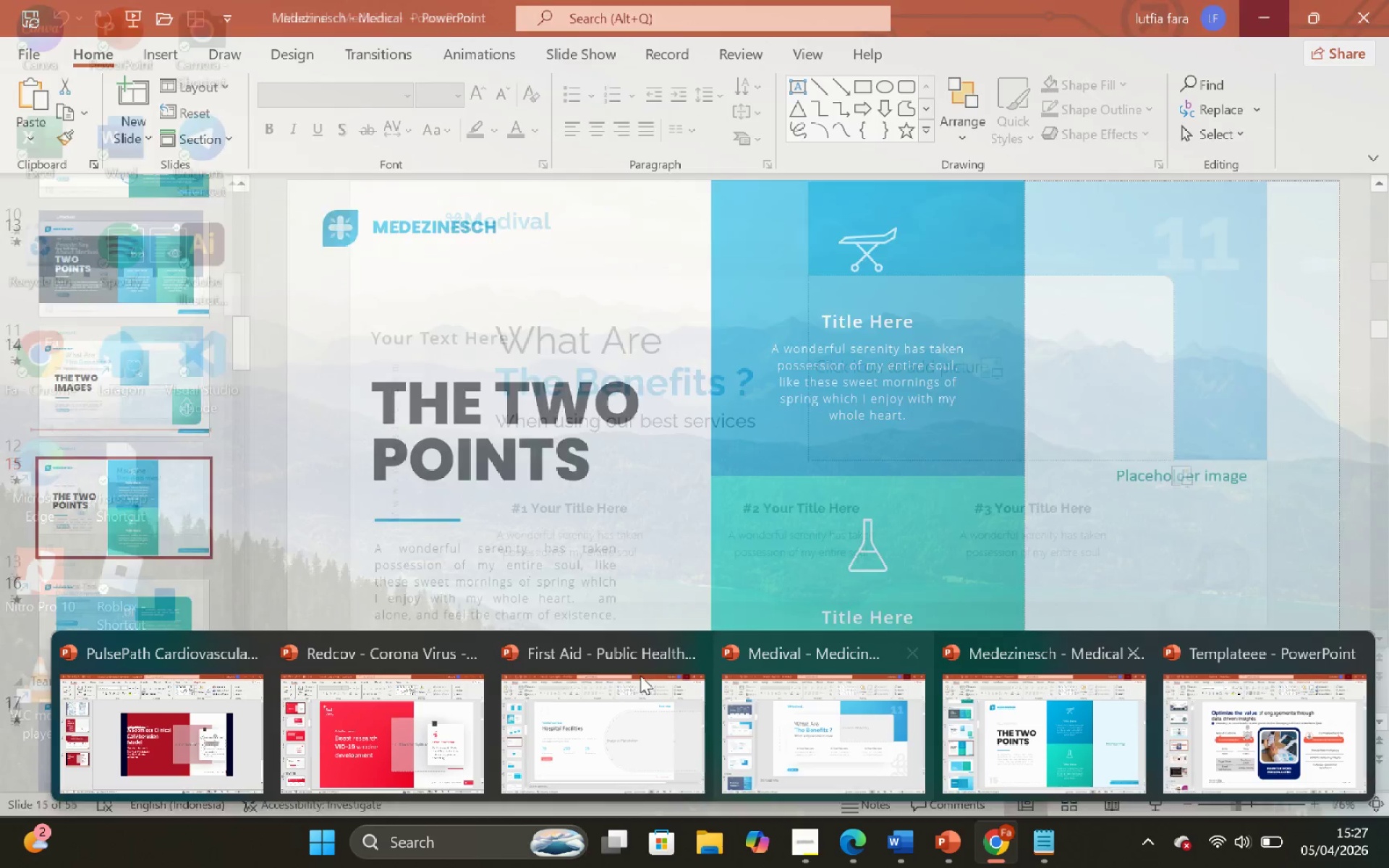 
left_click([197, 746])
 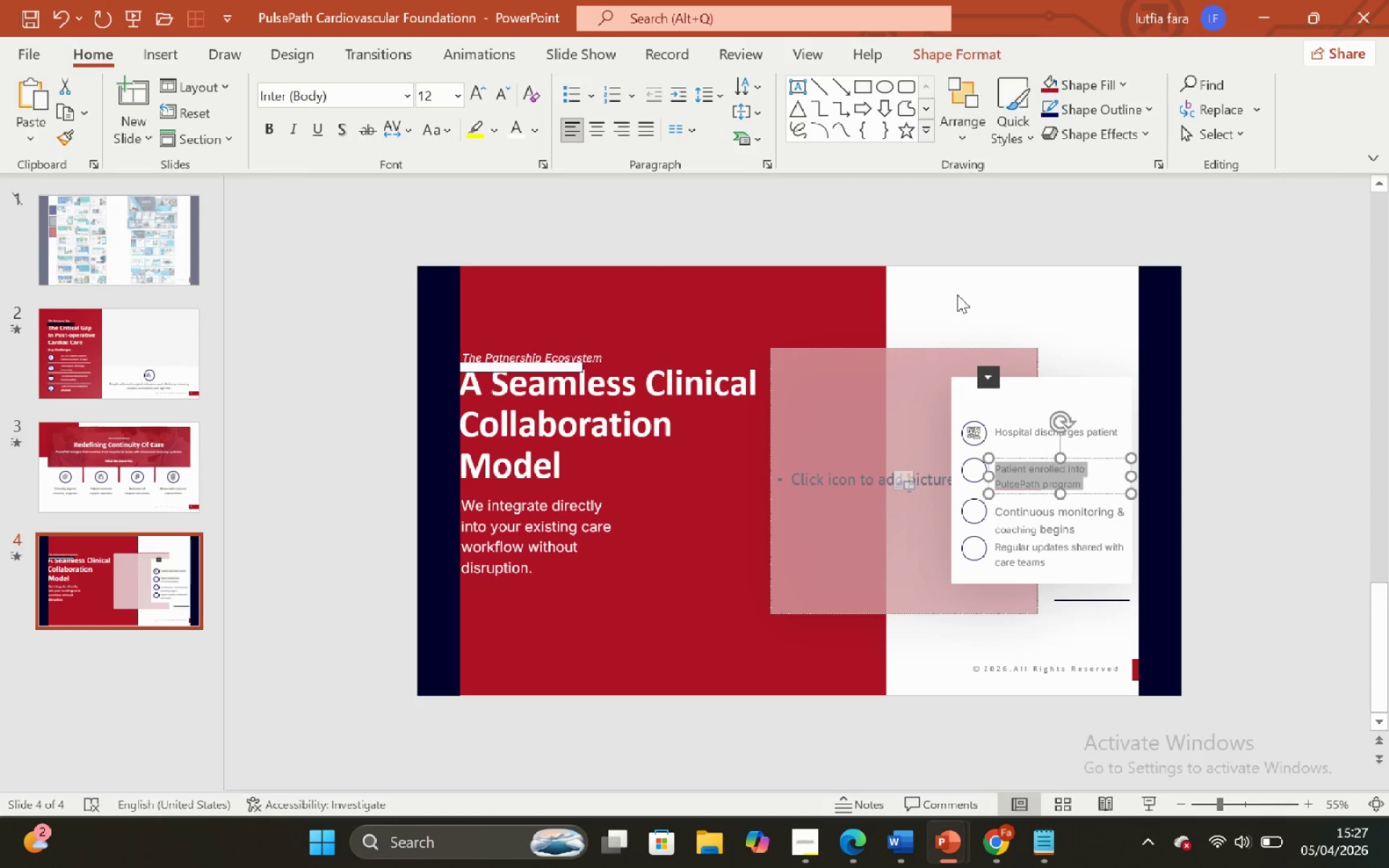 
left_click([957, 294])
 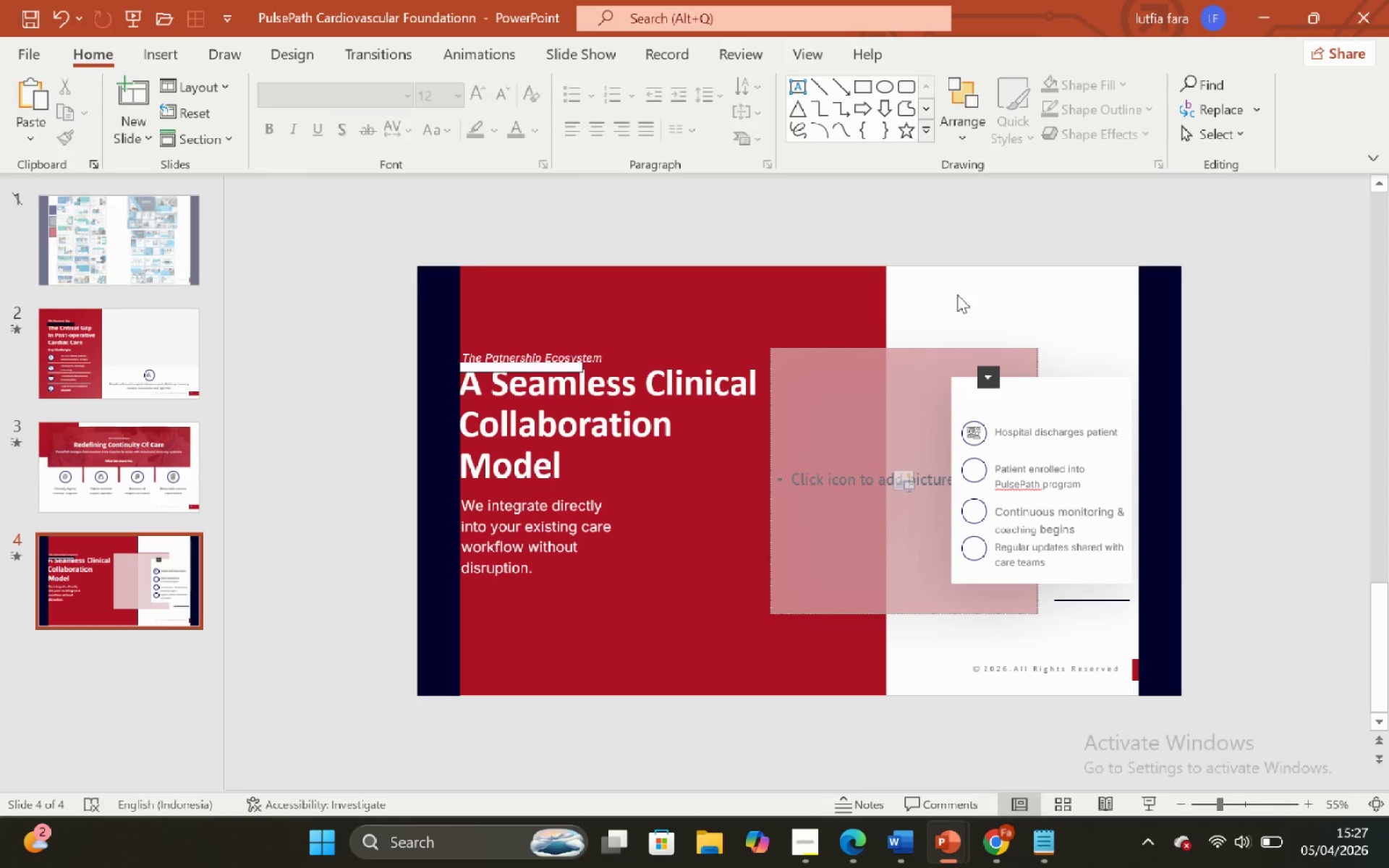 
key(Control+V)
 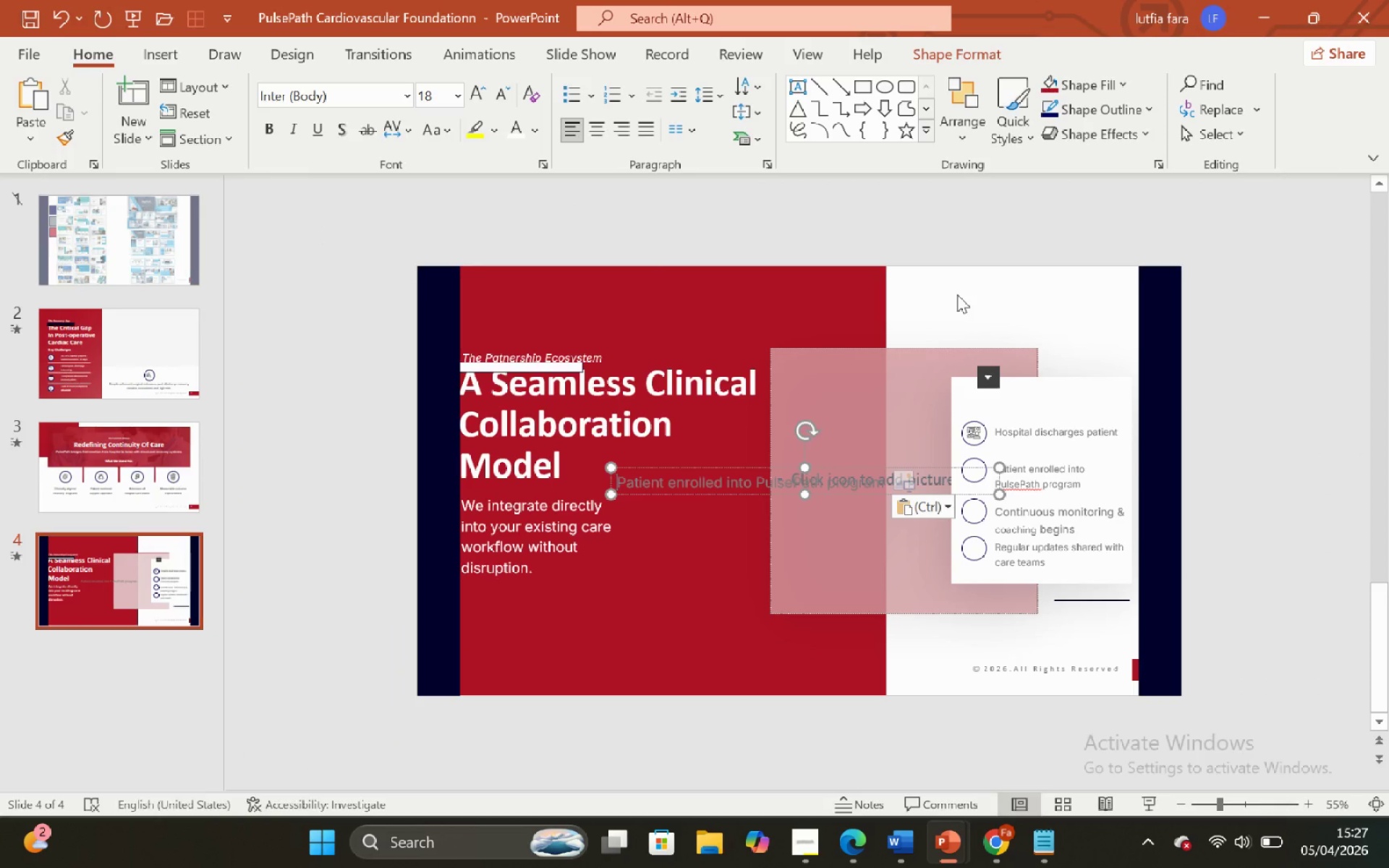 
key(Backspace)
 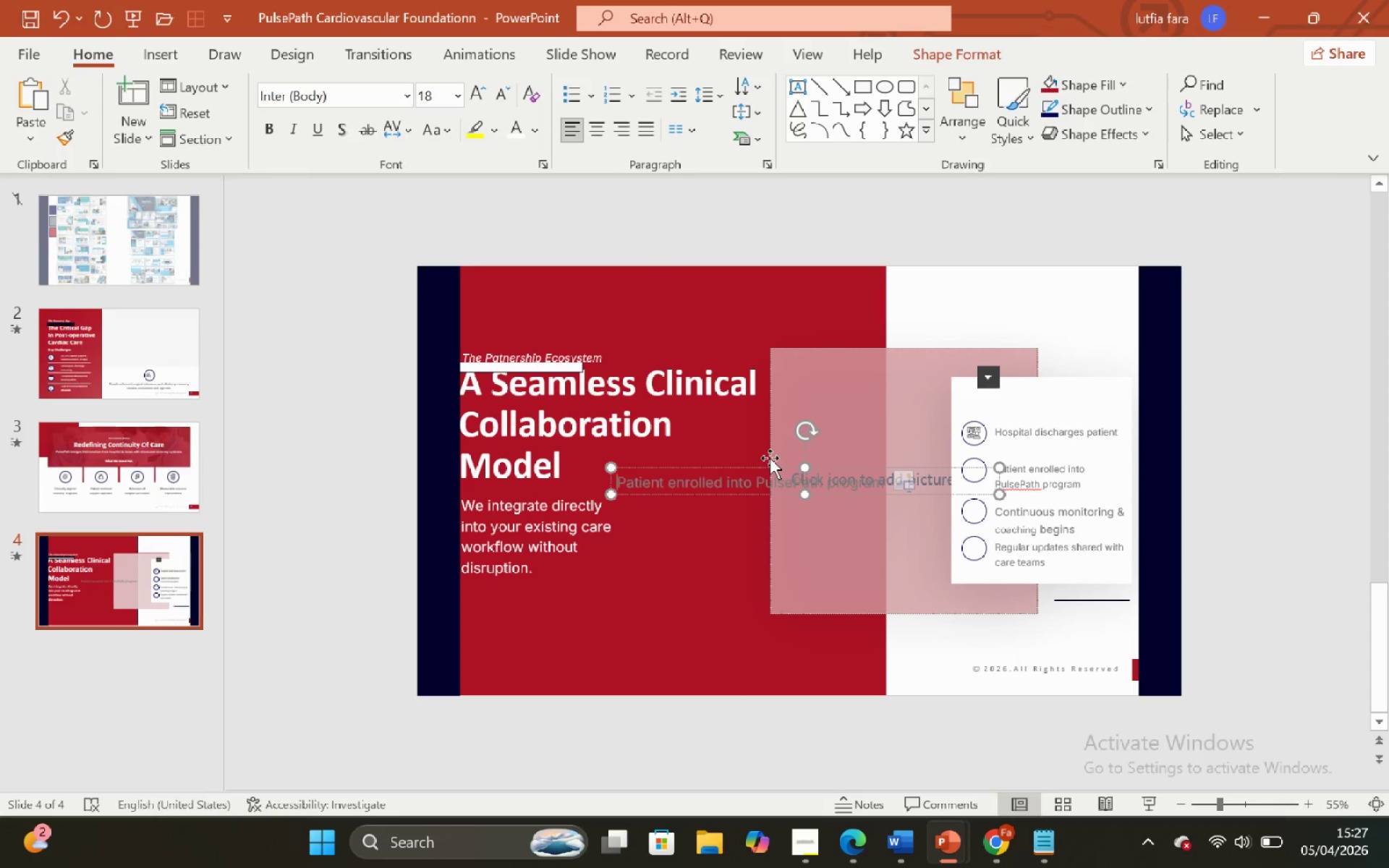 
key(Control+Z)
 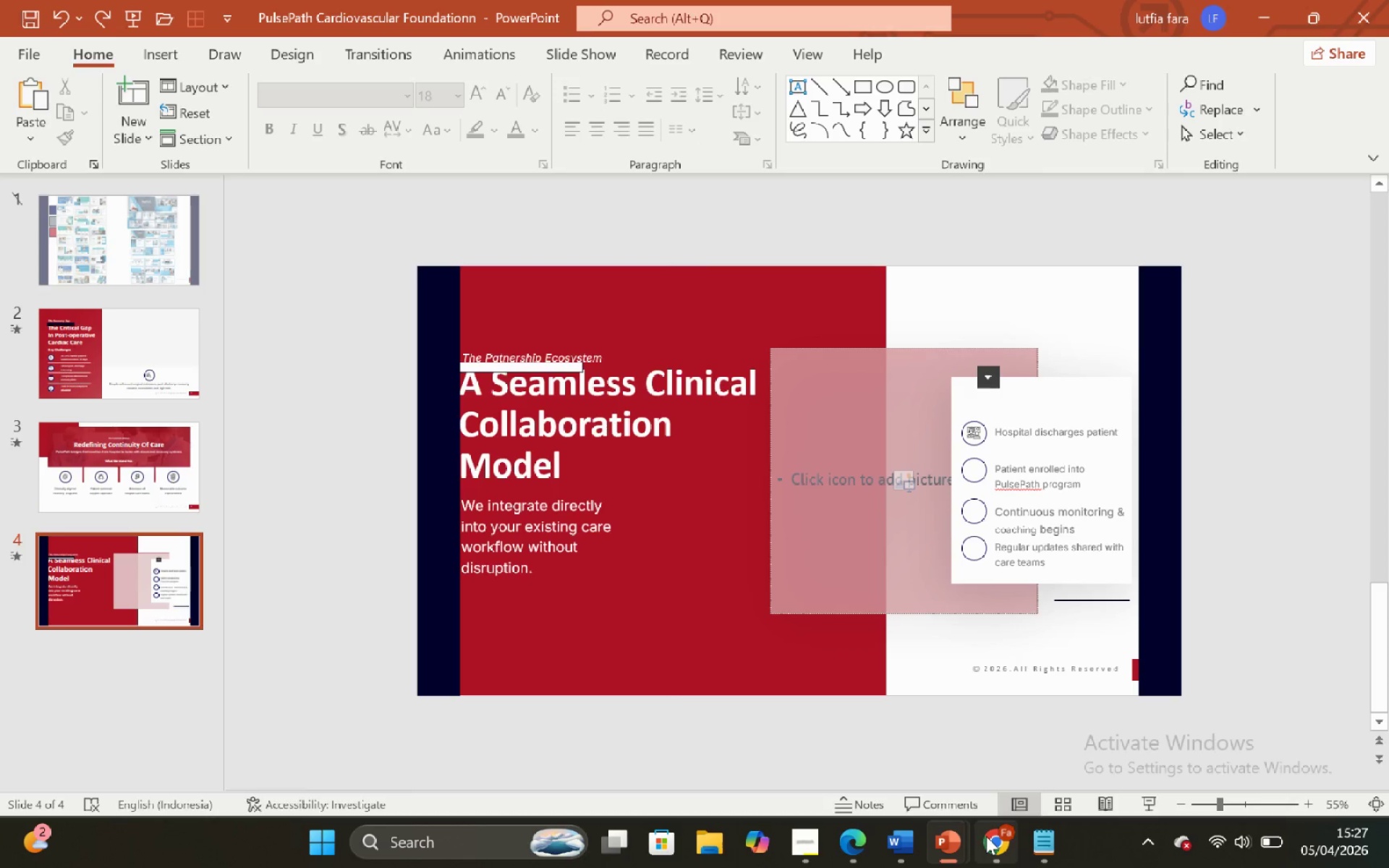 
left_click([986, 836])
 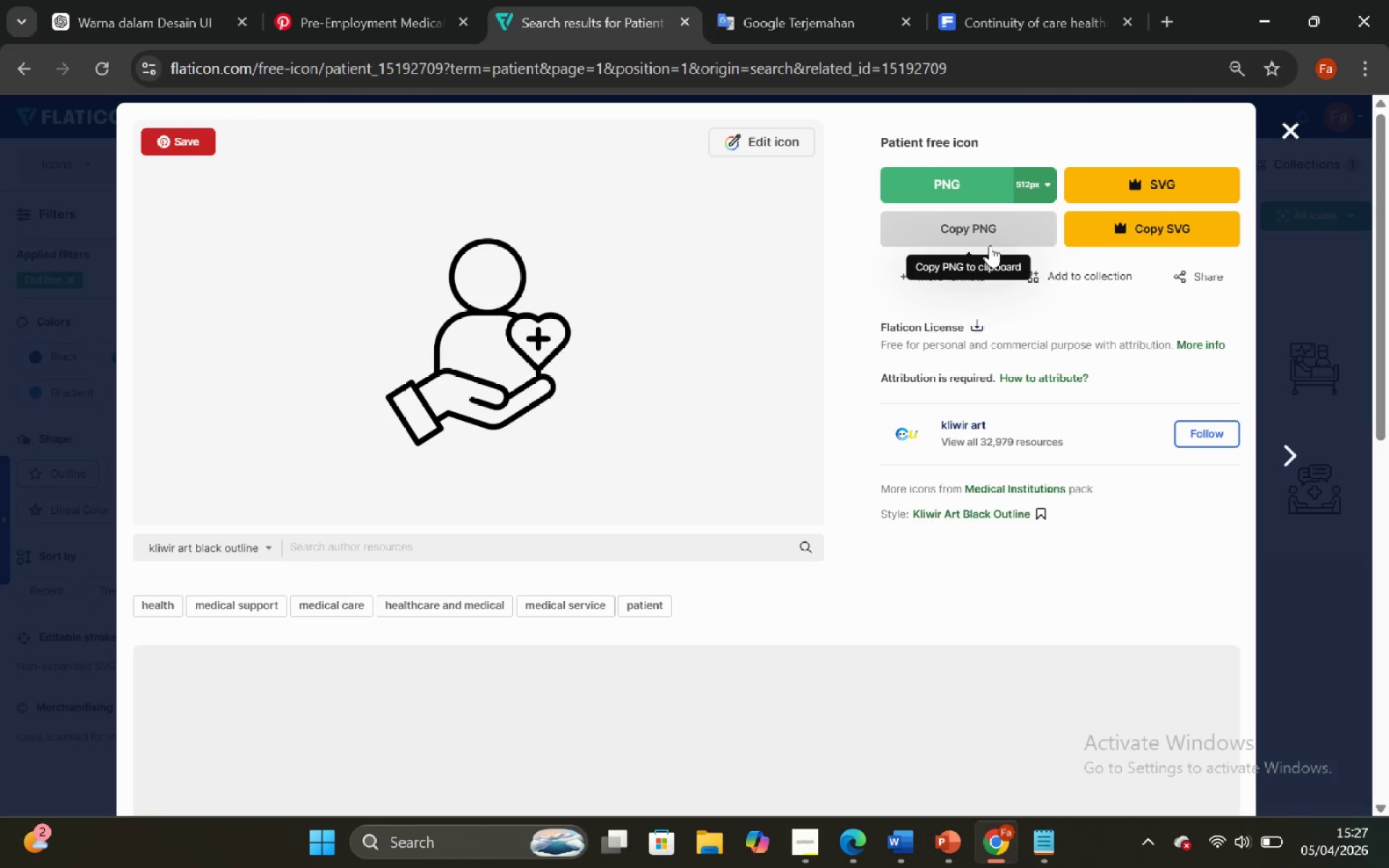 
left_click([977, 226])
 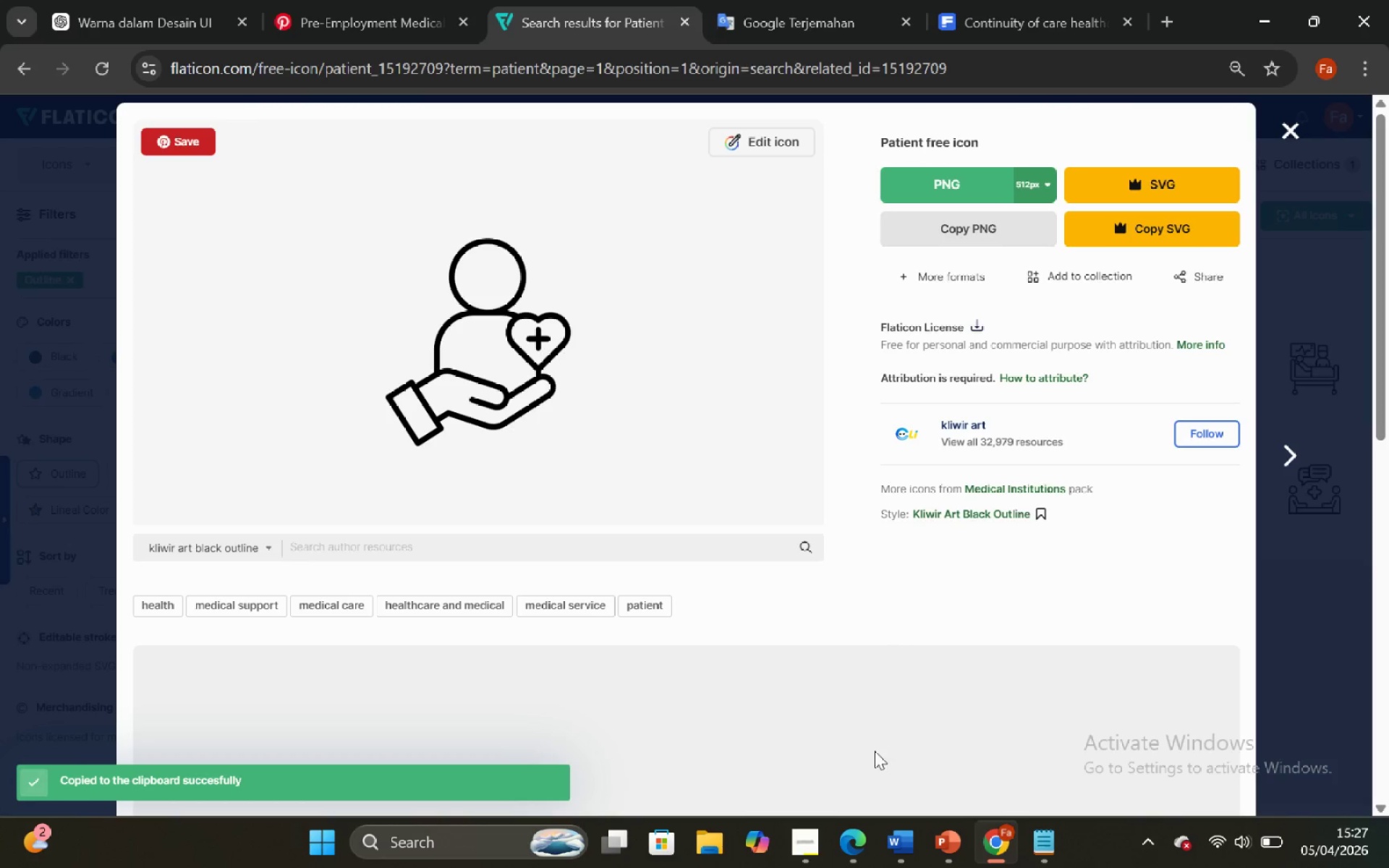 
mouse_move([904, 809])
 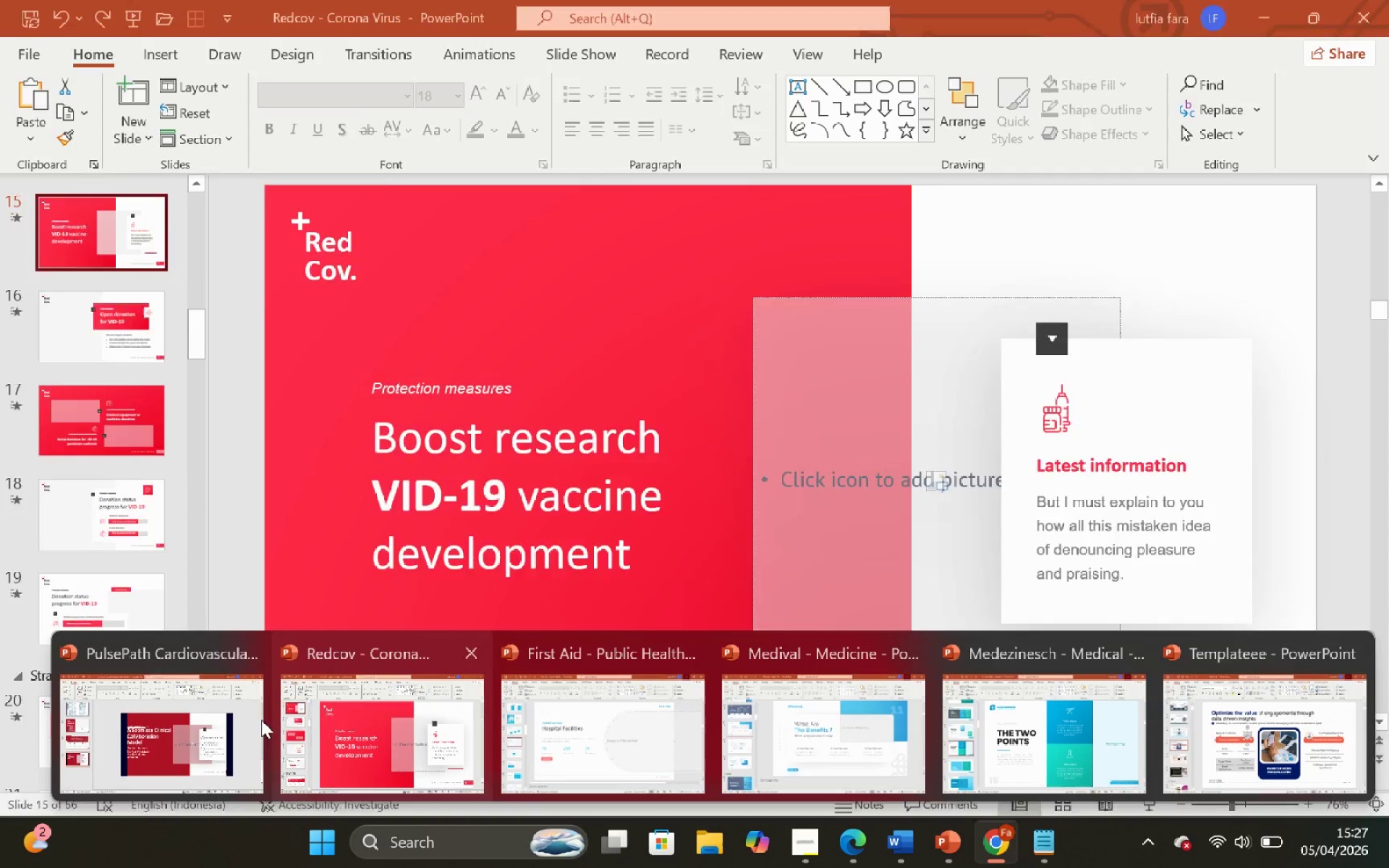 
left_click([247, 720])
 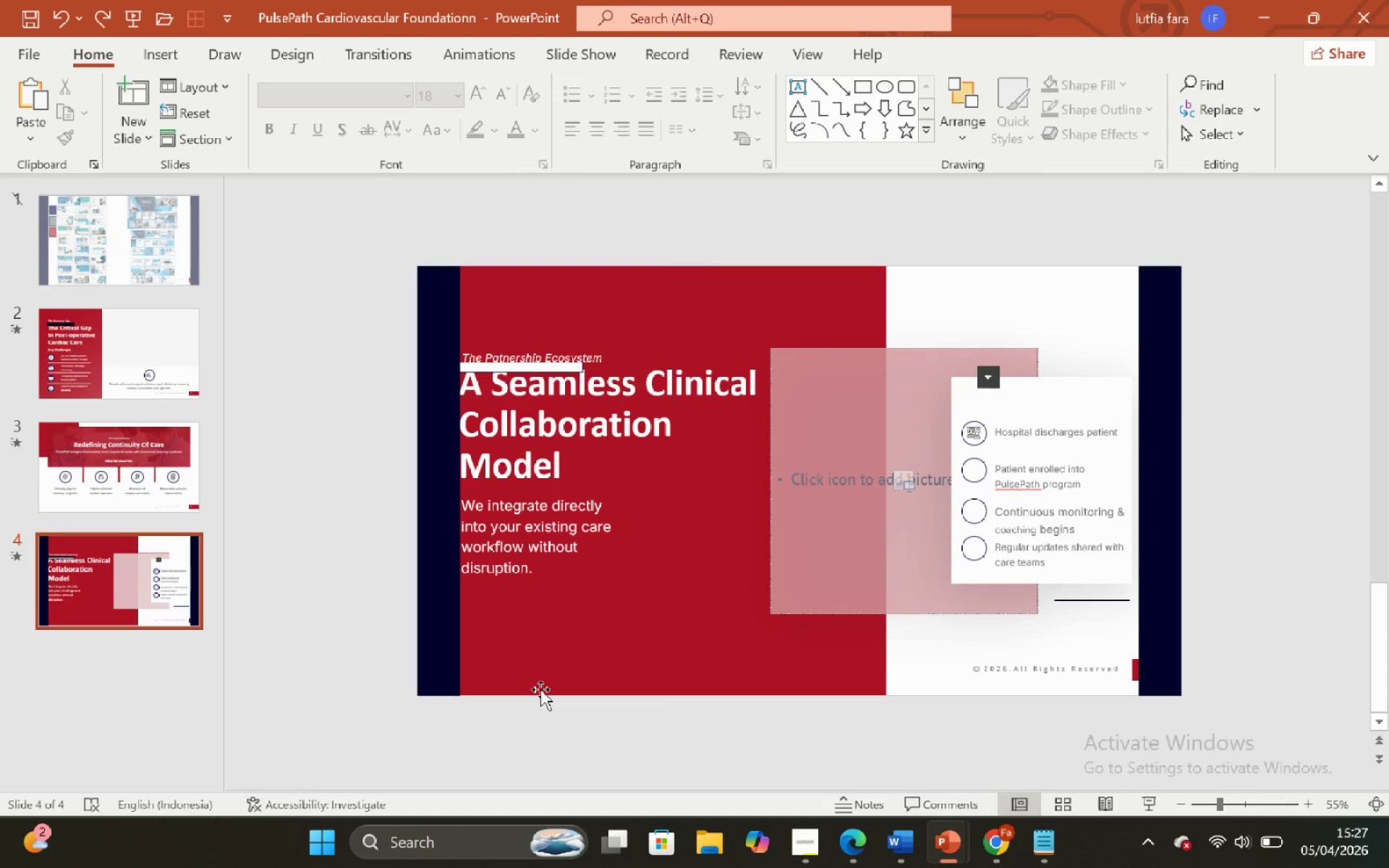 
key(Control+V)
 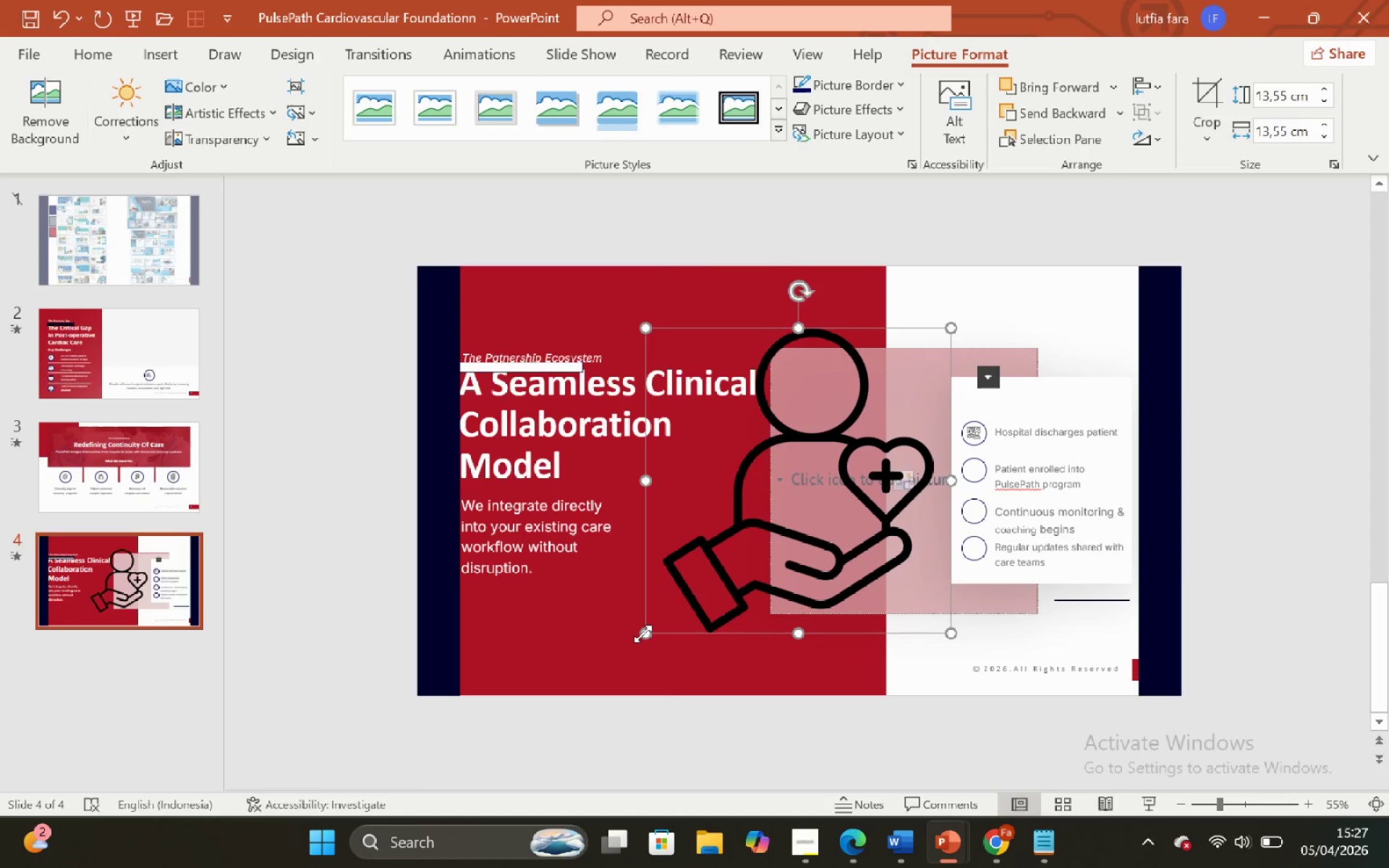 
left_click_drag(start_coordinate=[642, 633], to_coordinate=[912, 409])
 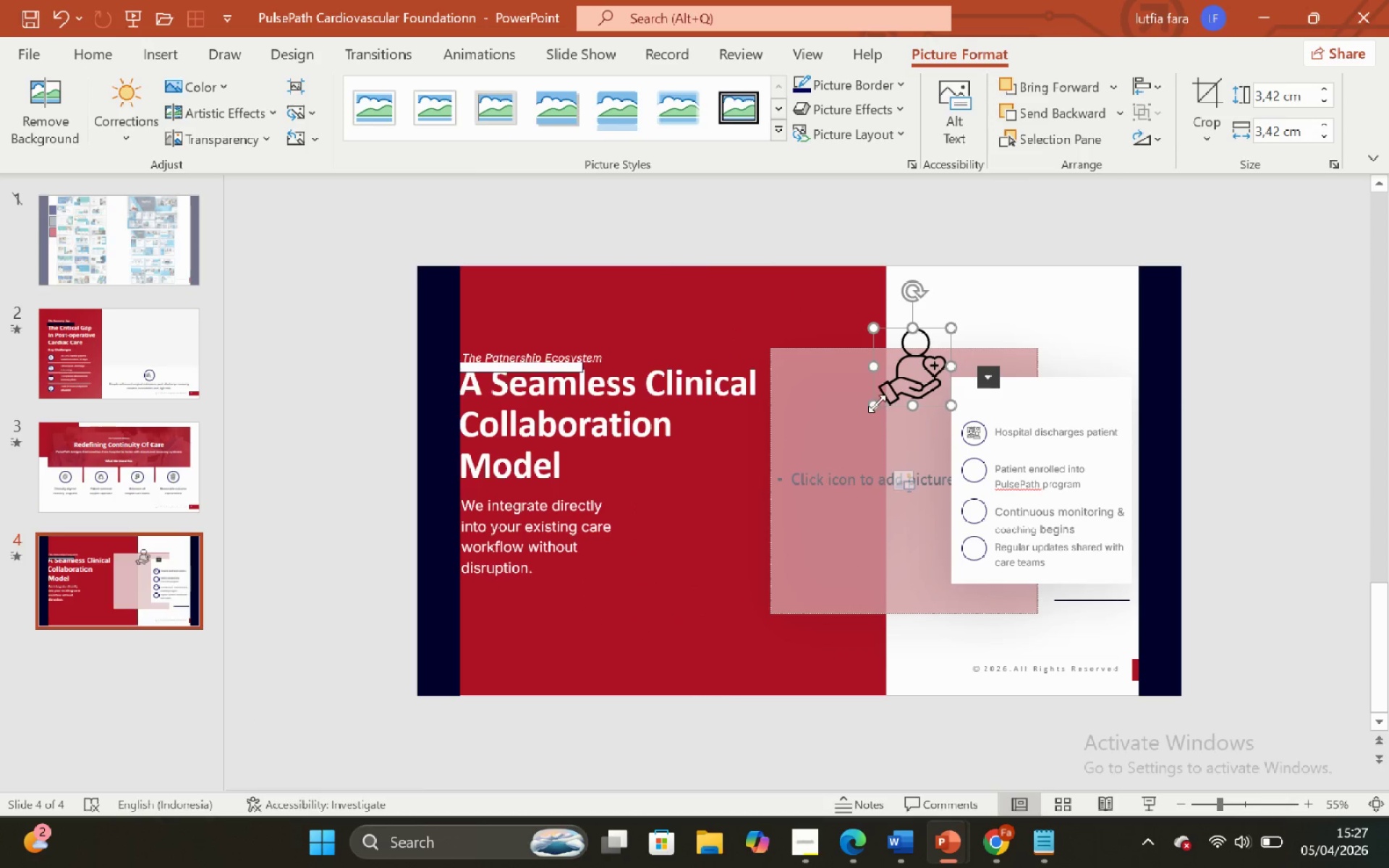 
left_click_drag(start_coordinate=[876, 404], to_coordinate=[917, 363])
 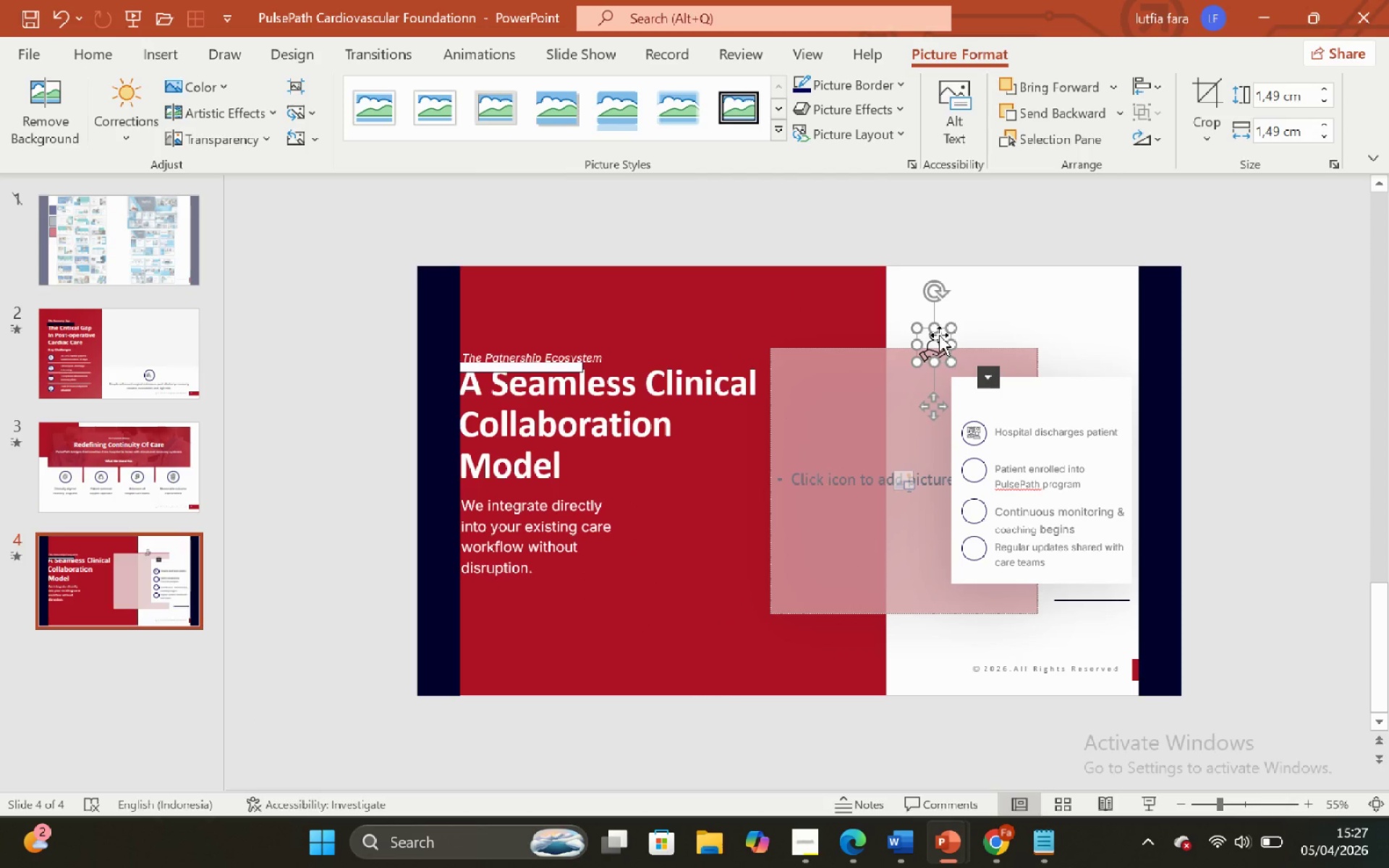 
left_click_drag(start_coordinate=[939, 335], to_coordinate=[978, 457])
 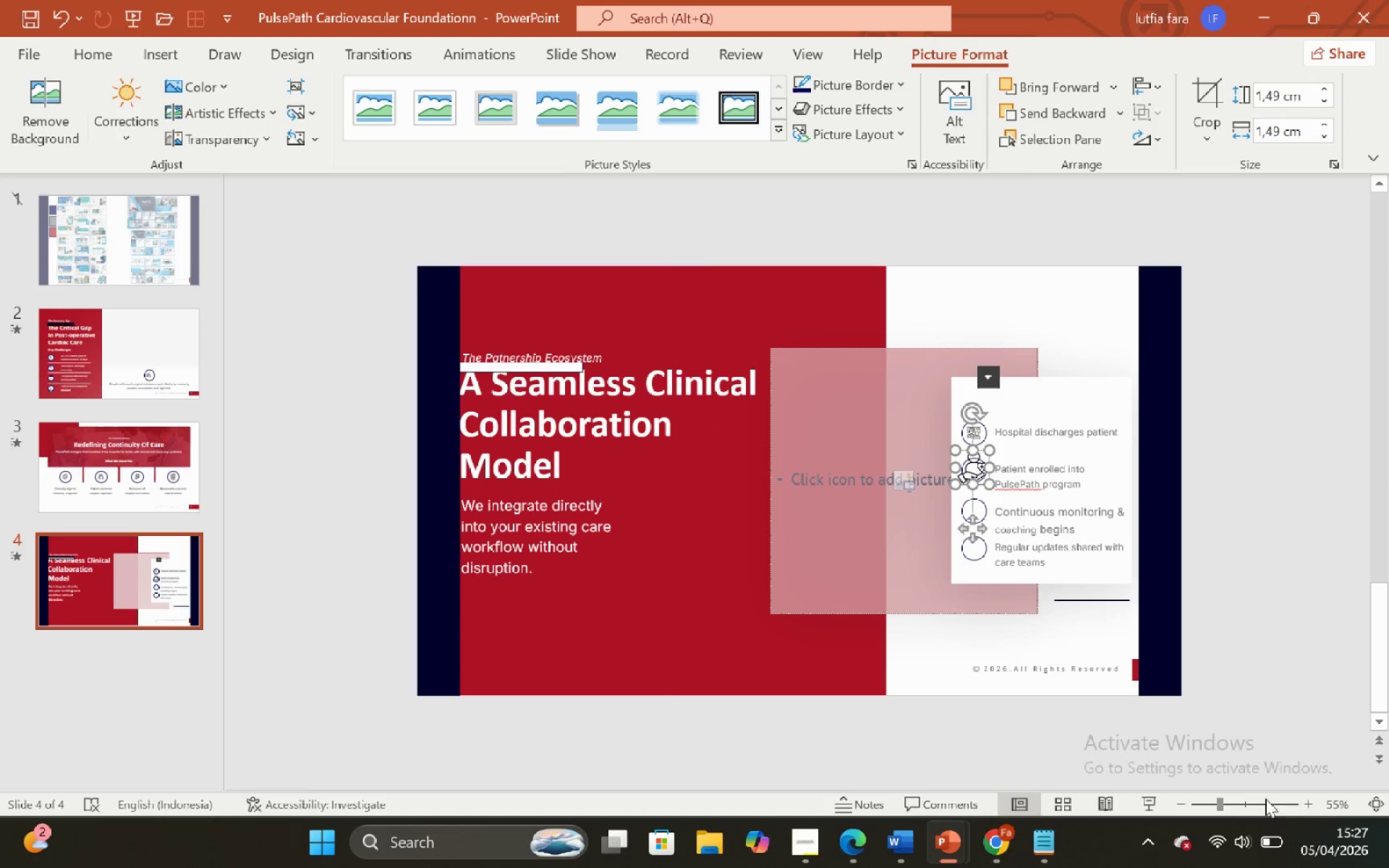 
left_click([1278, 811])
 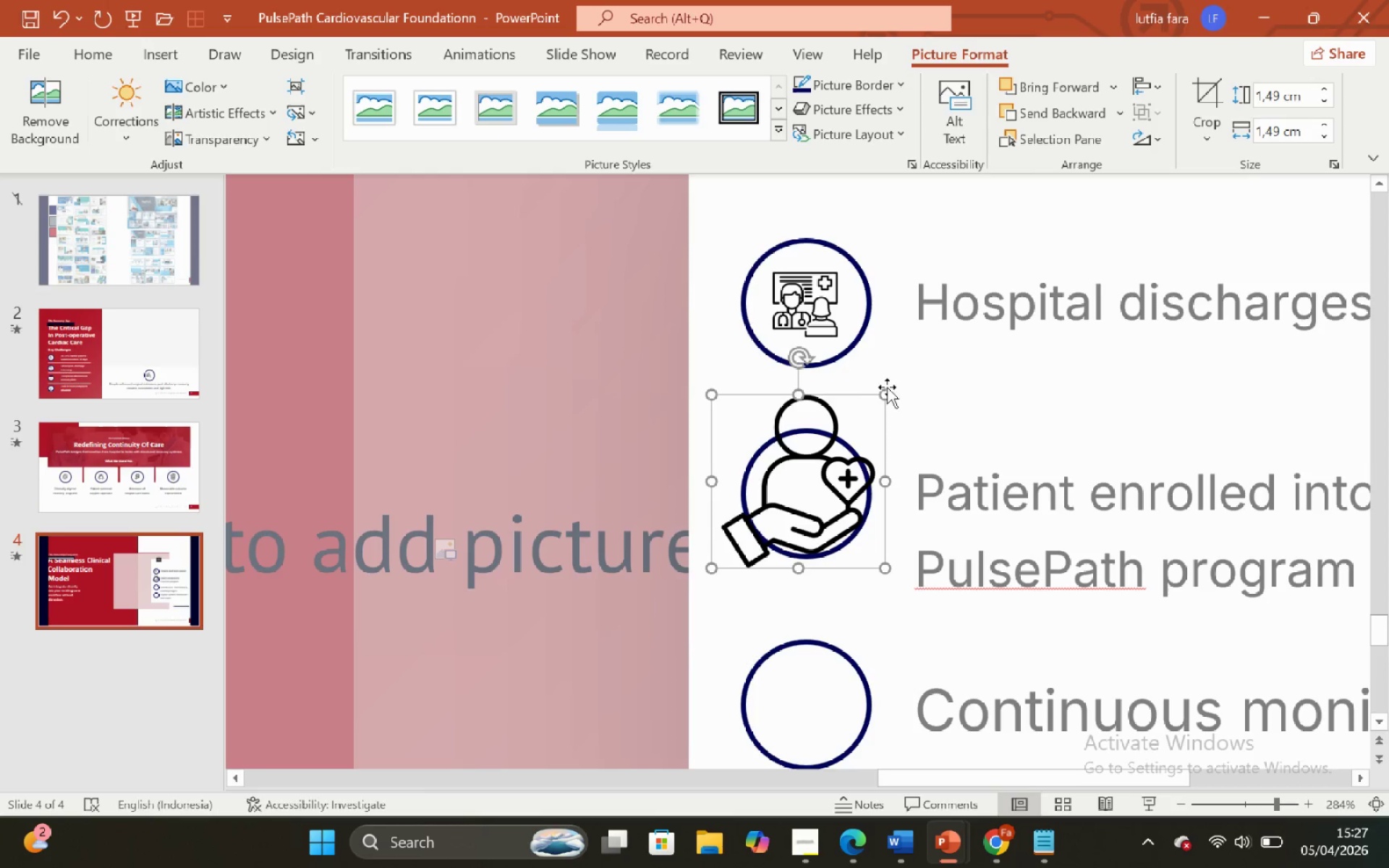 
left_click_drag(start_coordinate=[882, 393], to_coordinate=[776, 496])
 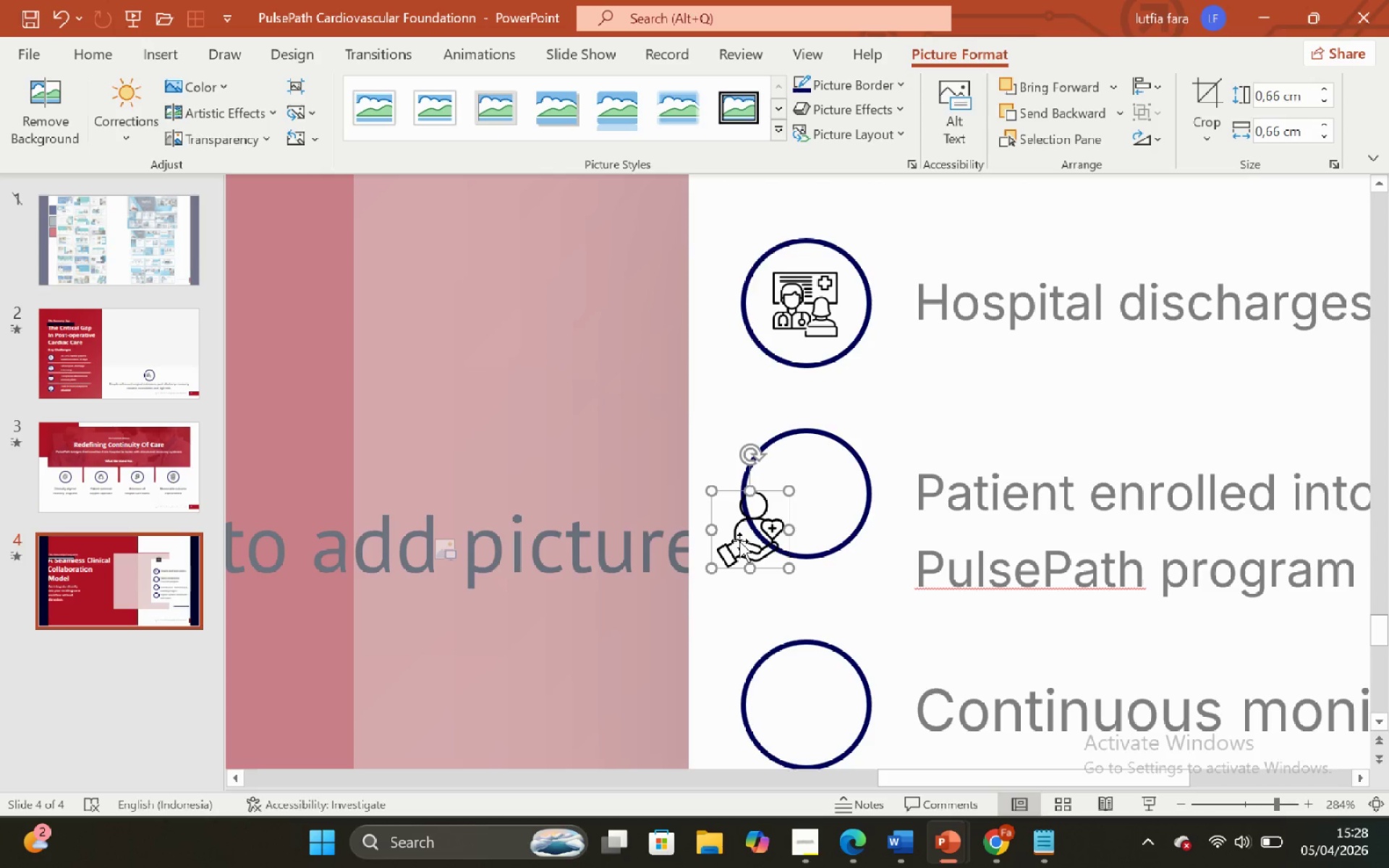 
left_click_drag(start_coordinate=[739, 541], to_coordinate=[794, 496])
 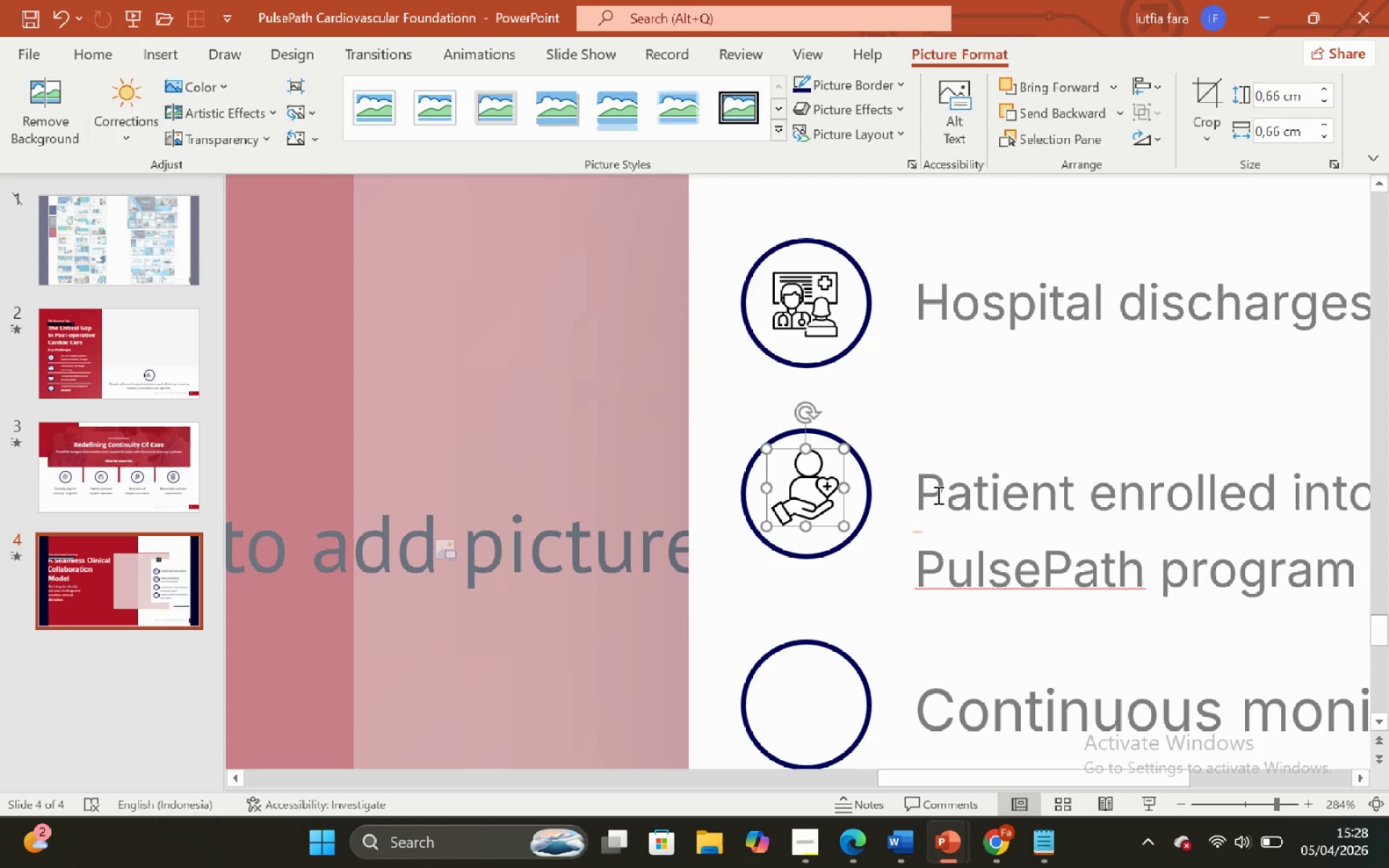 
key(Control+ControlLeft)
 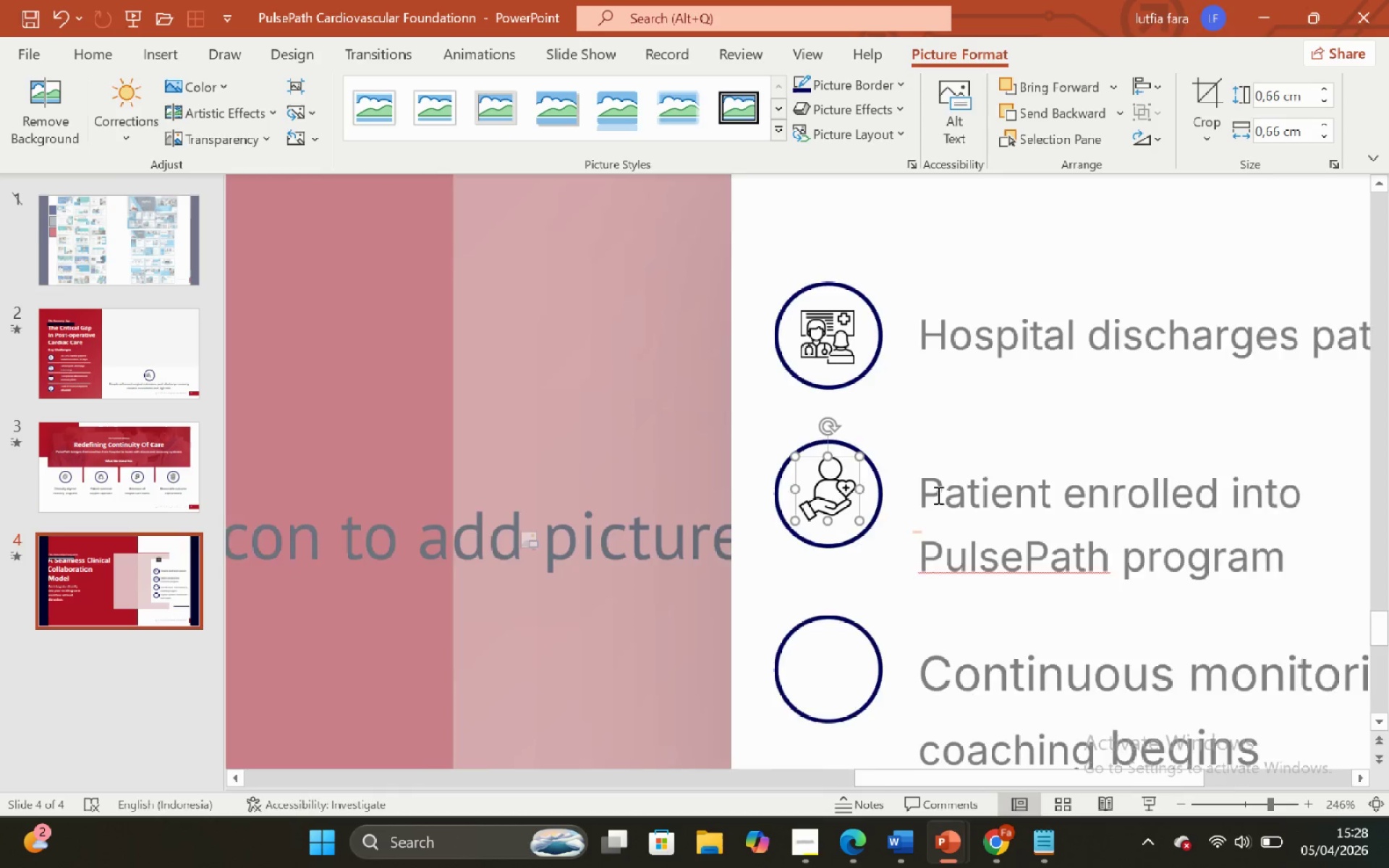 
scroll: coordinate [937, 495], scroll_direction: down, amount: 1.0
 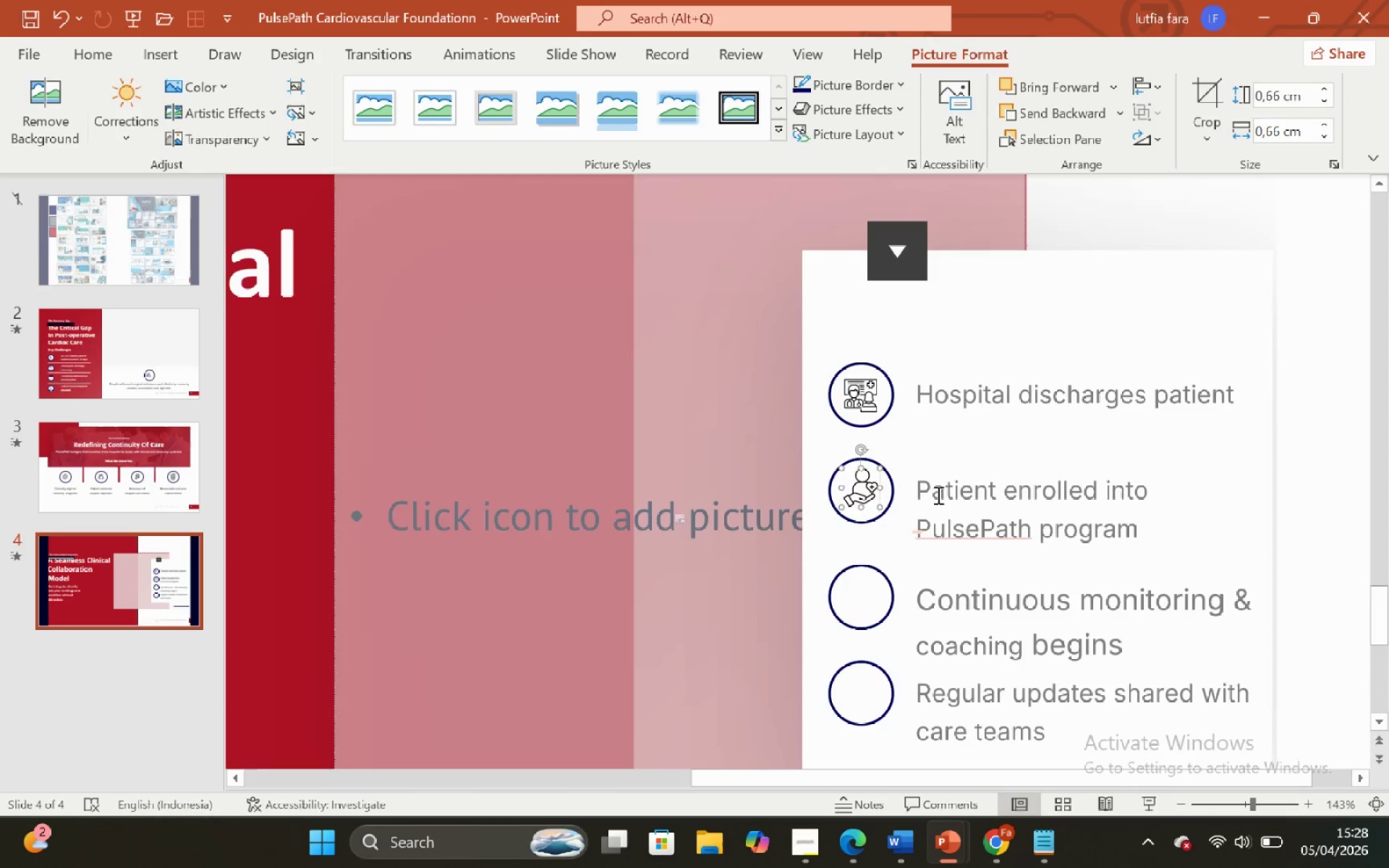 
scroll: coordinate [937, 495], scroll_direction: none, amount: 0.0
 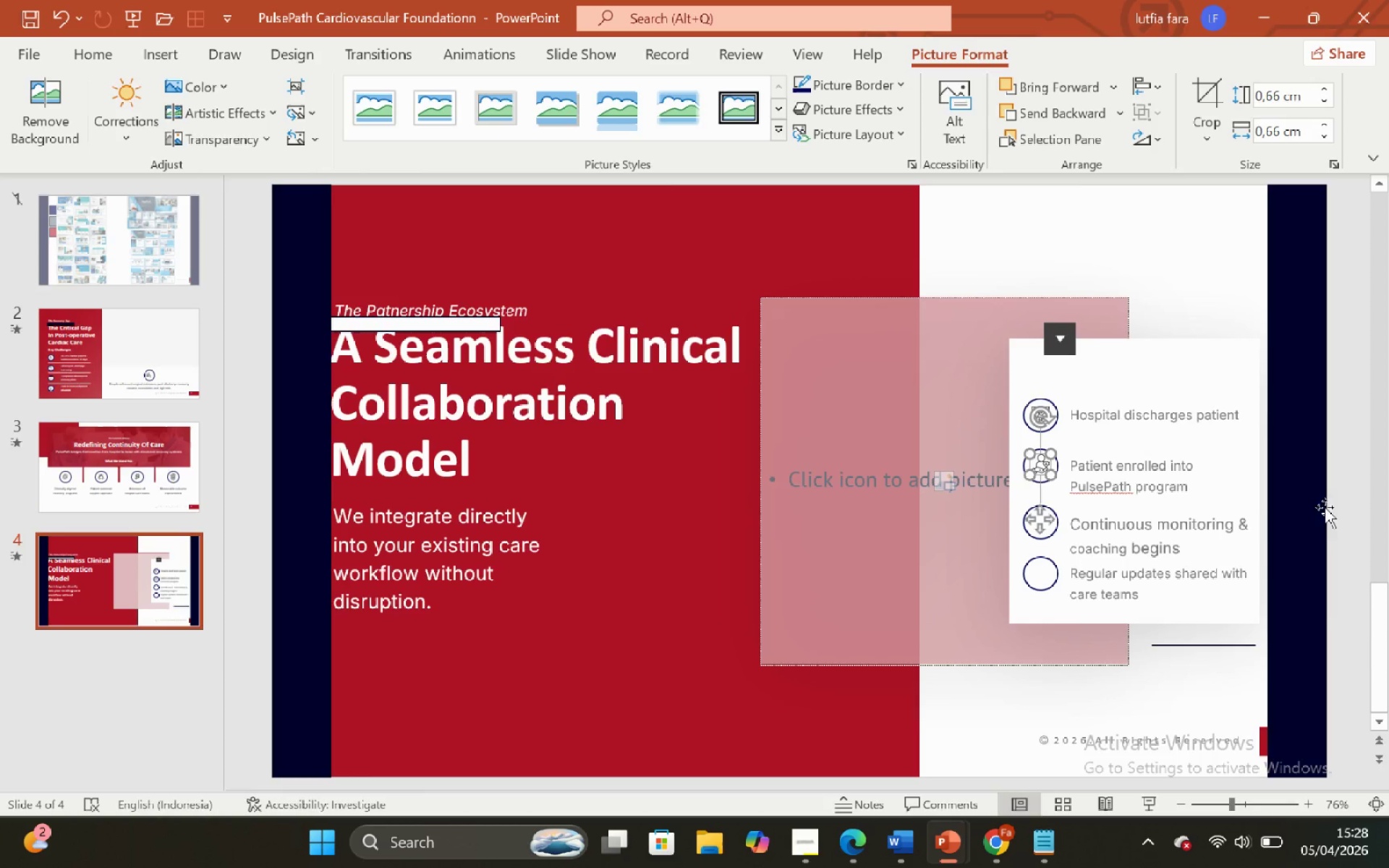 
left_click([1352, 496])
 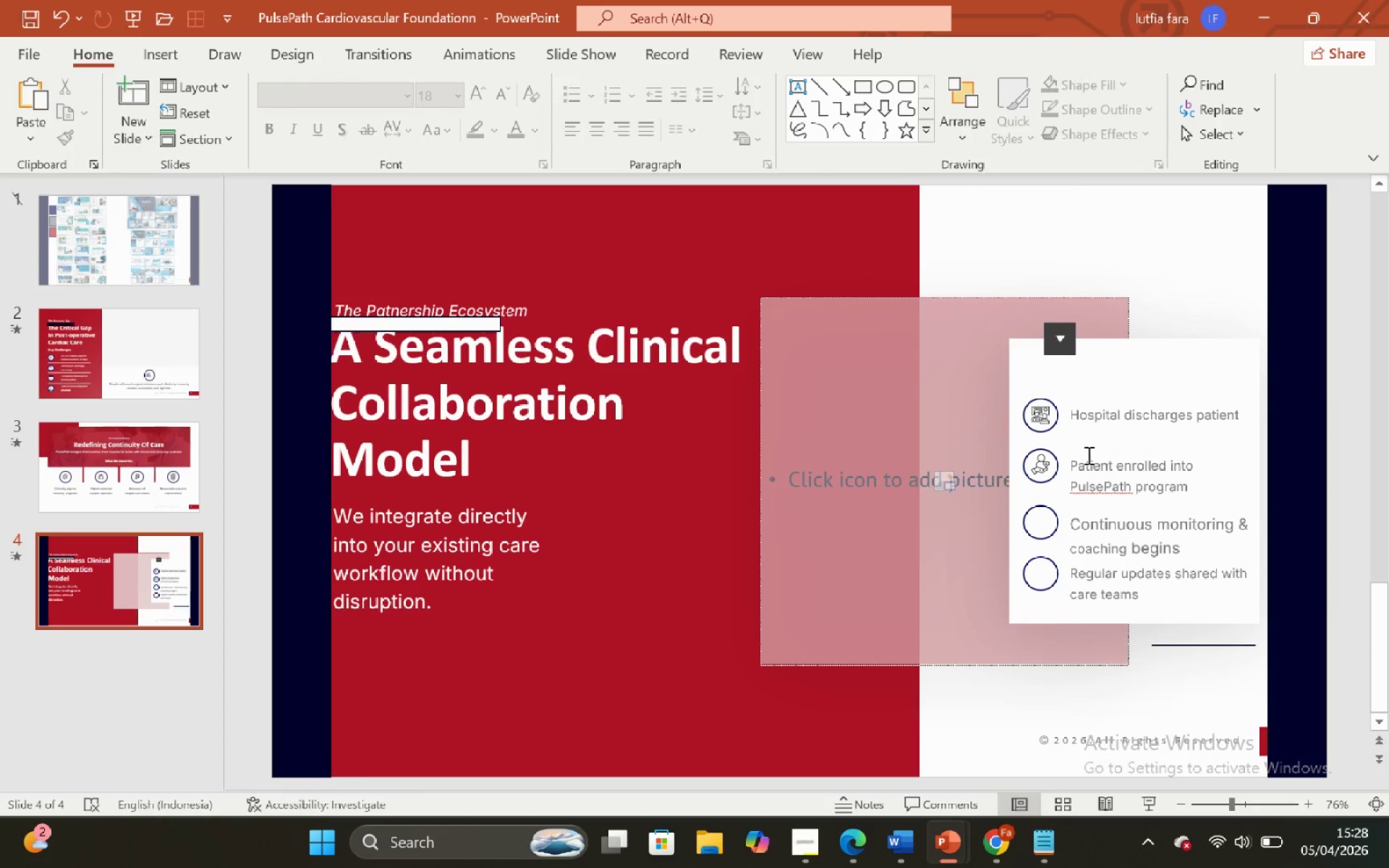 
left_click([1079, 459])
 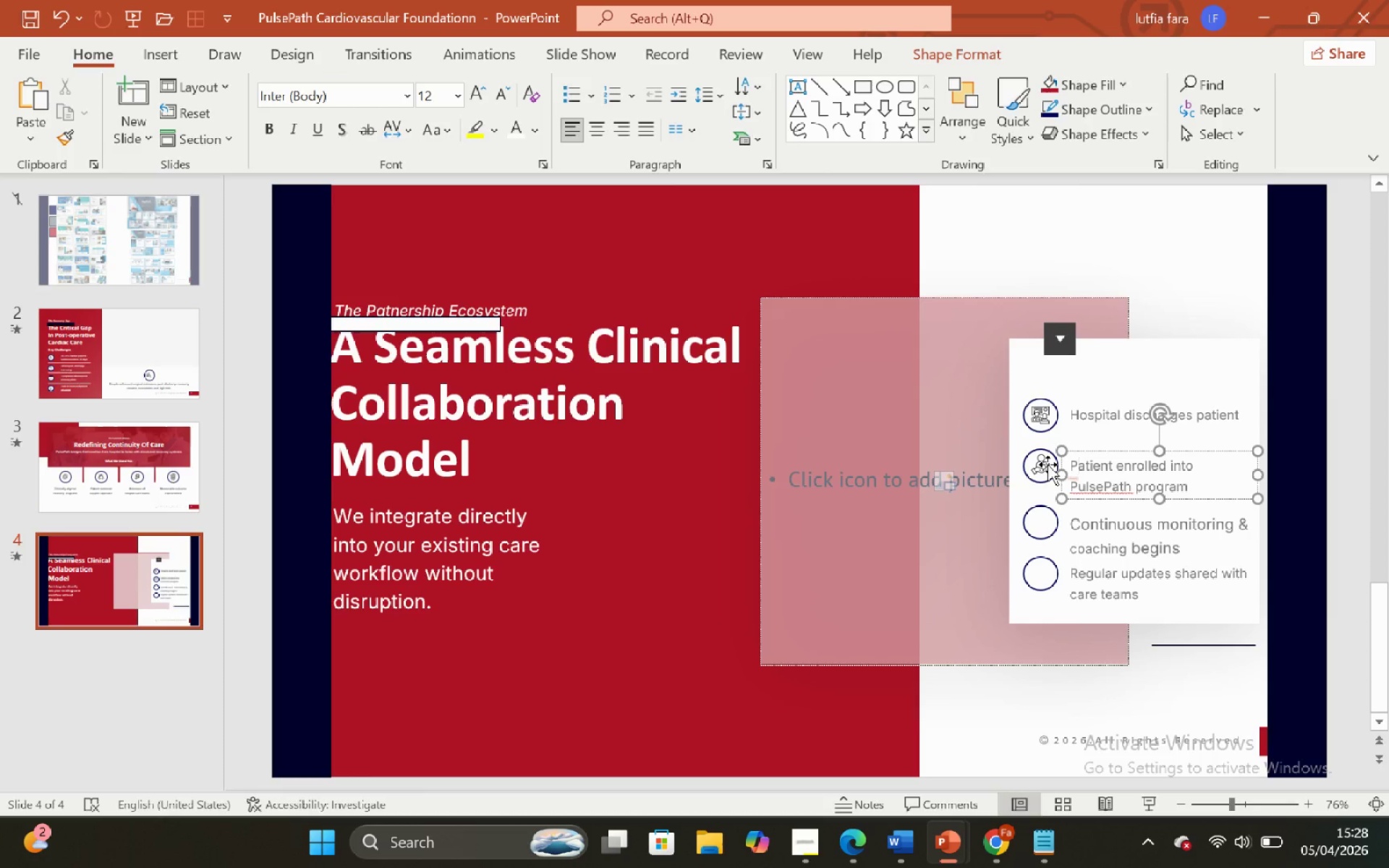 
left_click([1048, 464])
 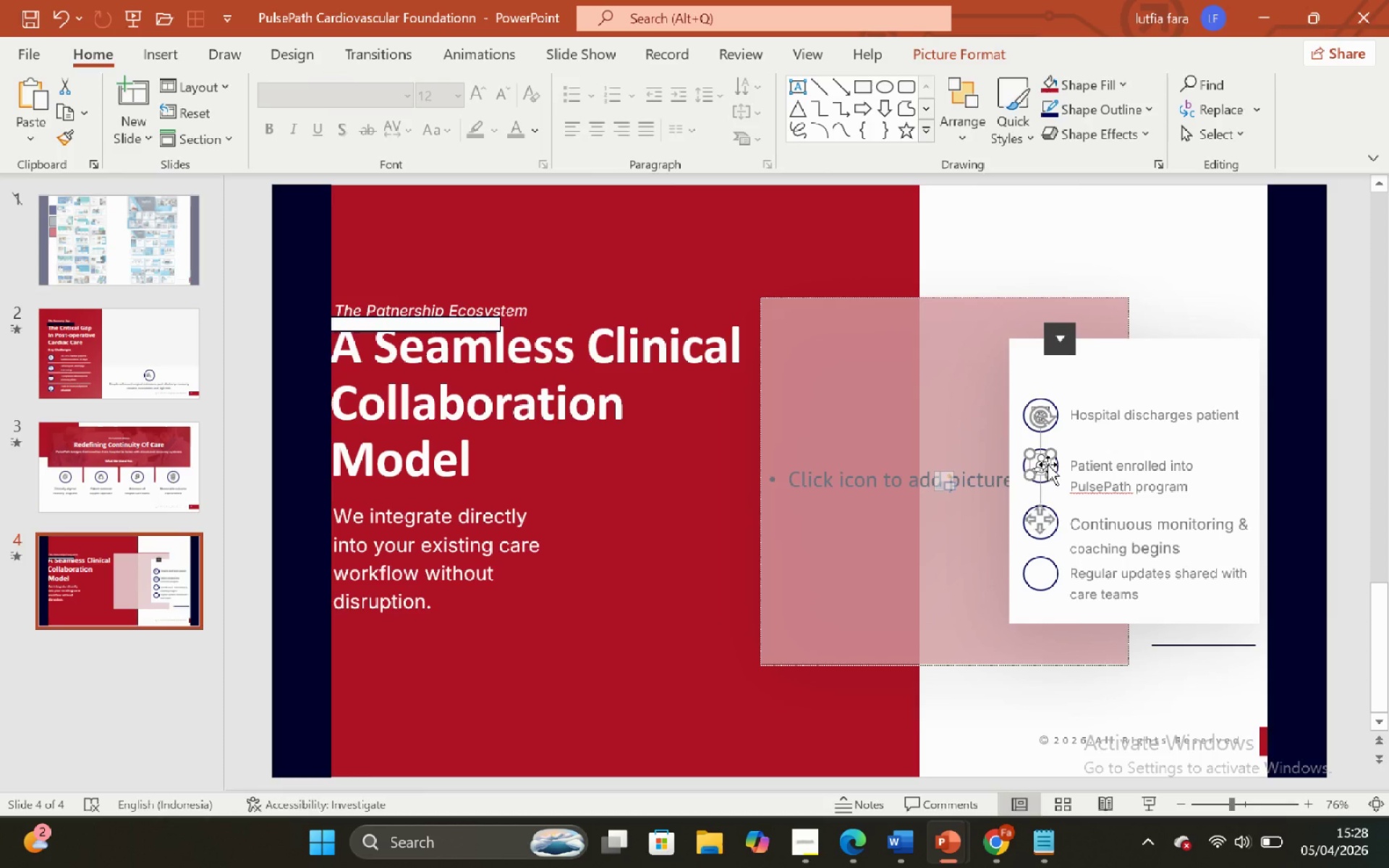 
hold_key(key=ShiftLeft, duration=1.81)
left_click([1054, 466])
 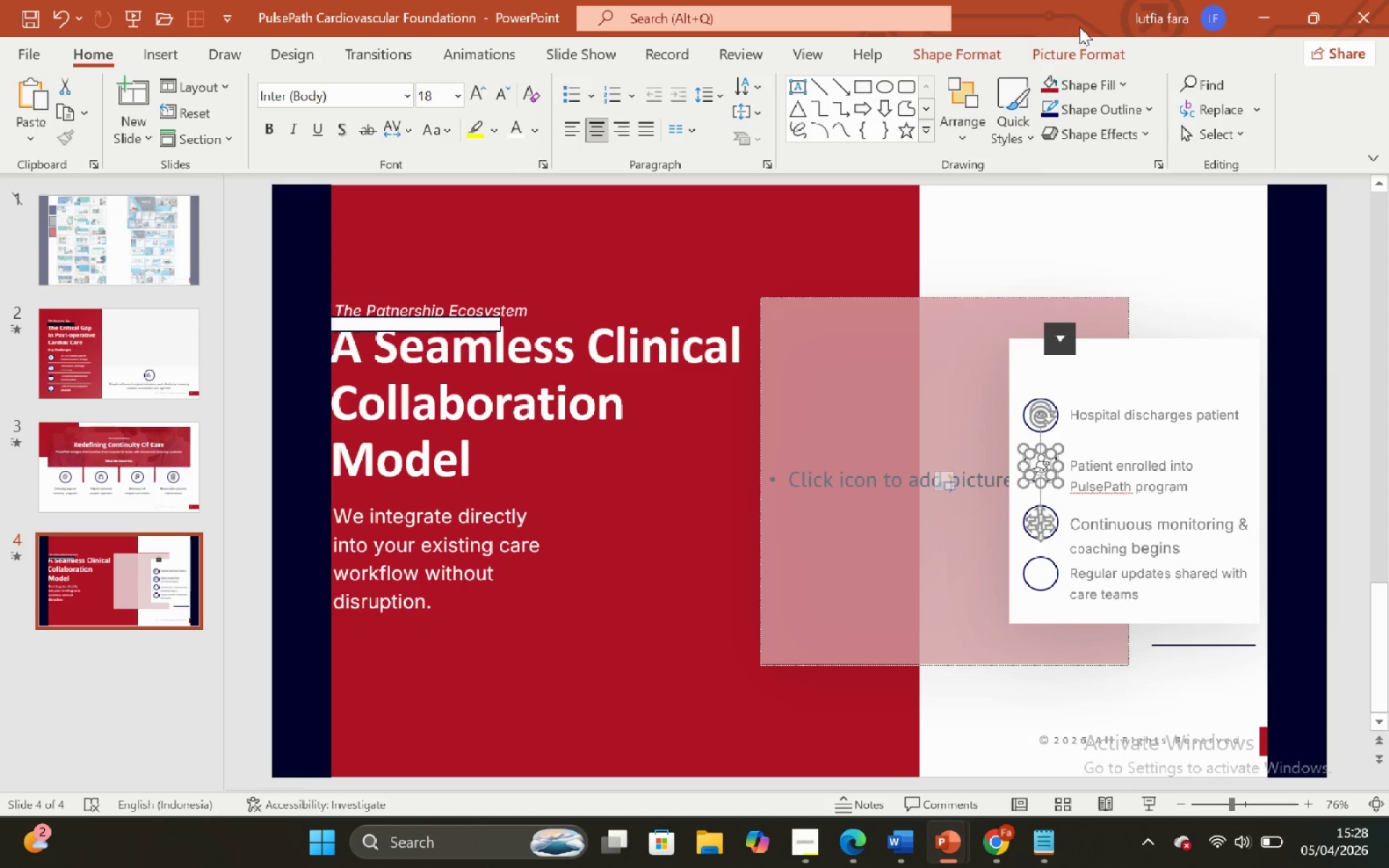 
left_click([1076, 57])
 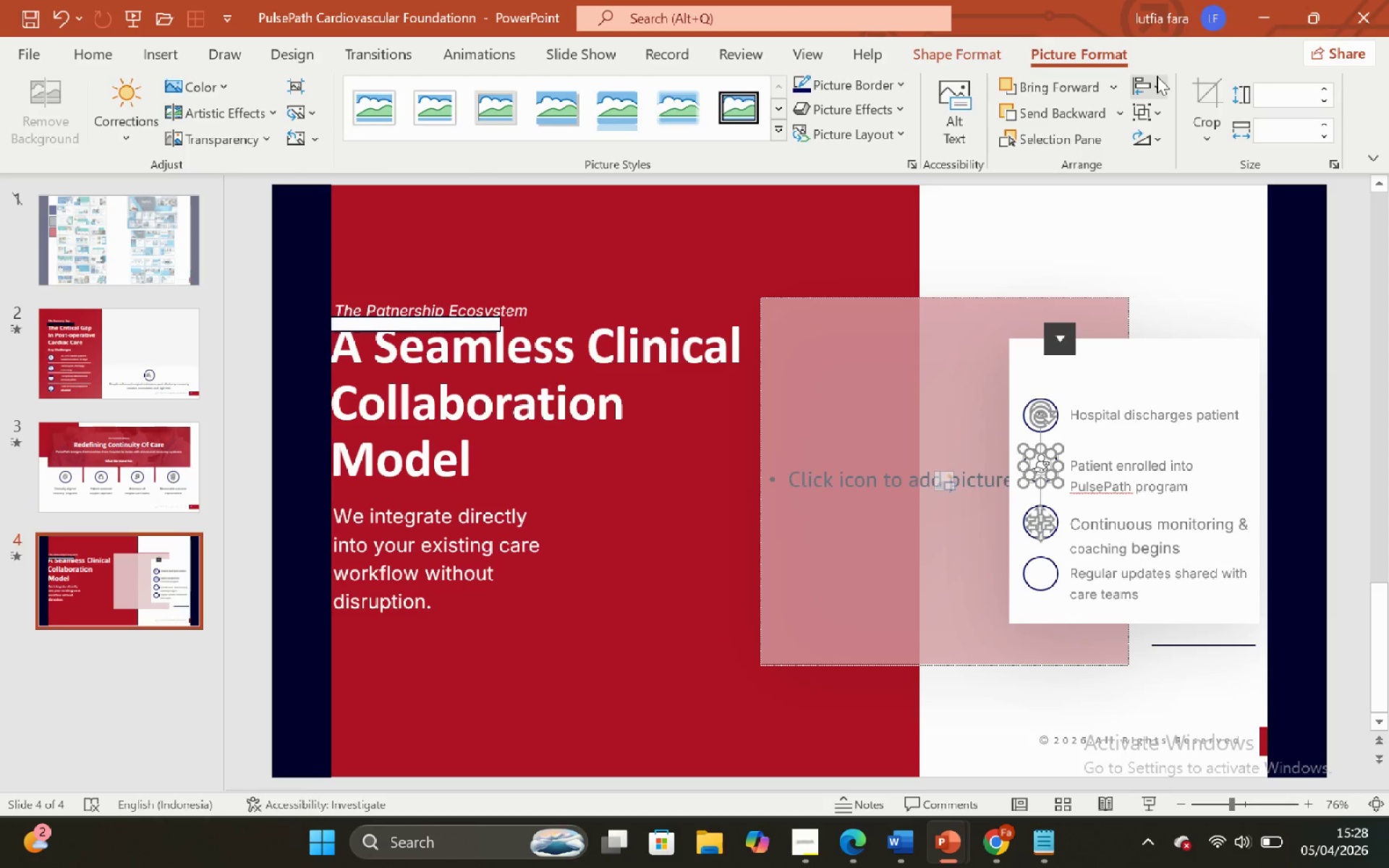 
left_click([1154, 77])
 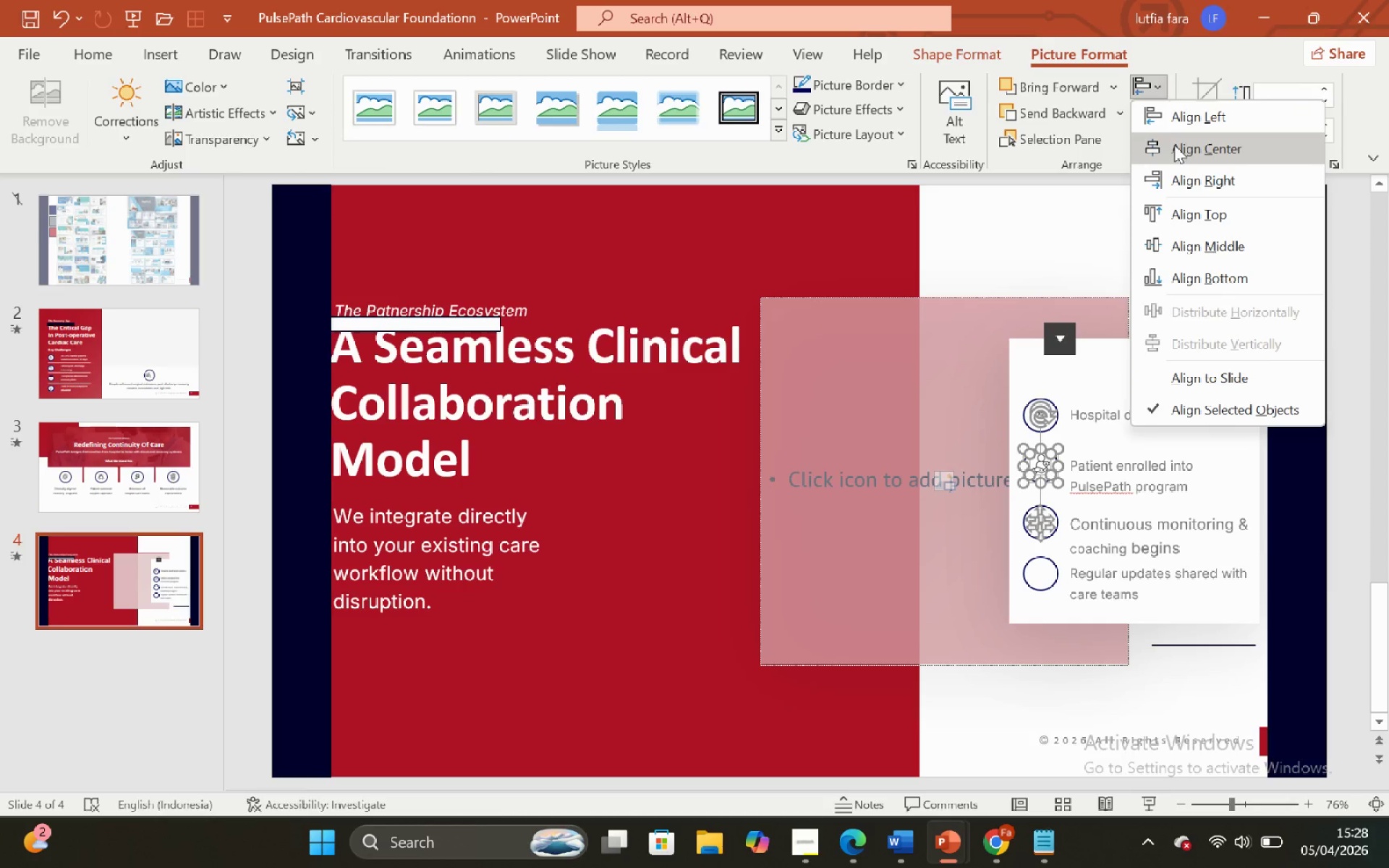 
left_click([1174, 145])
 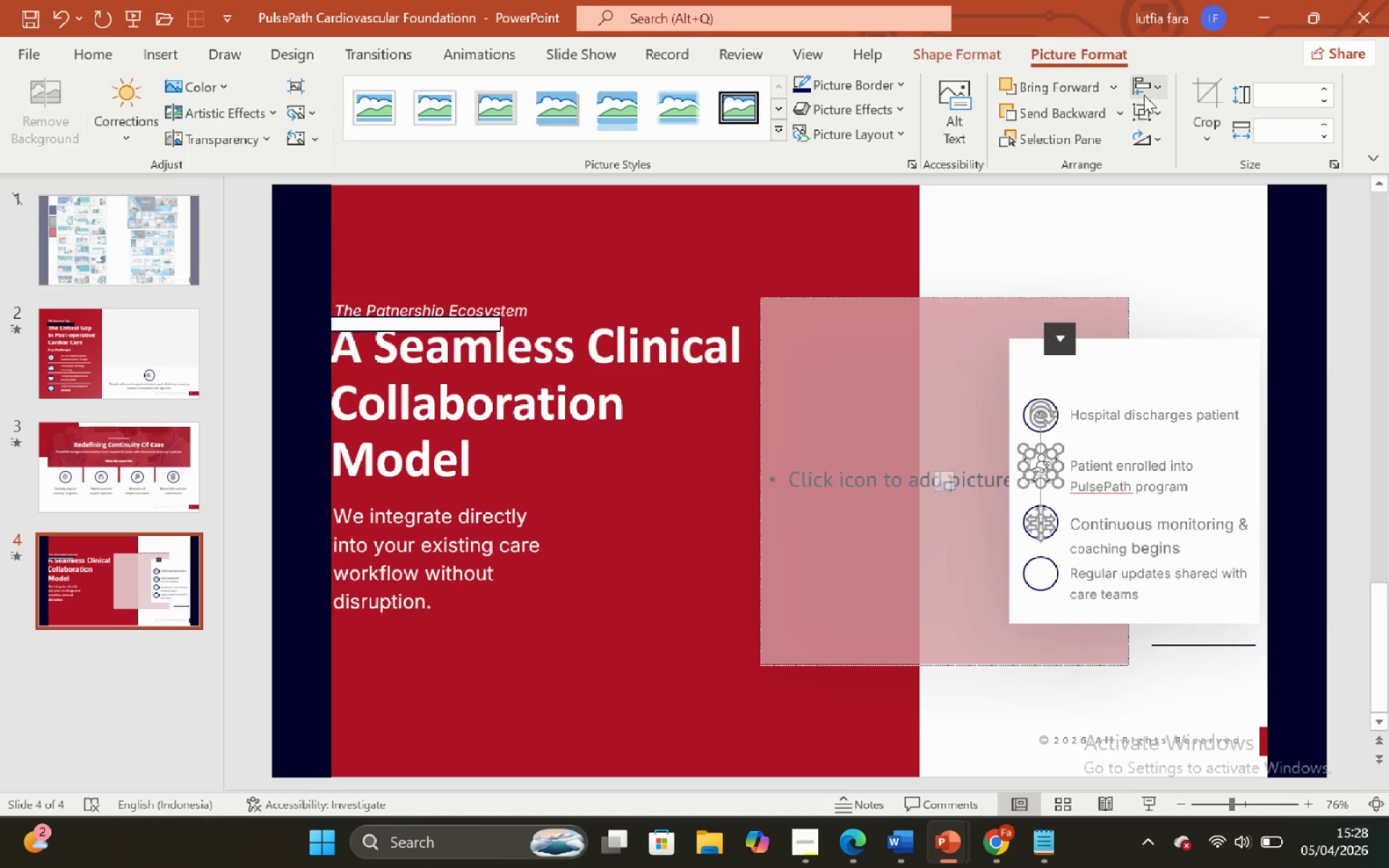 
left_click([1144, 89])
 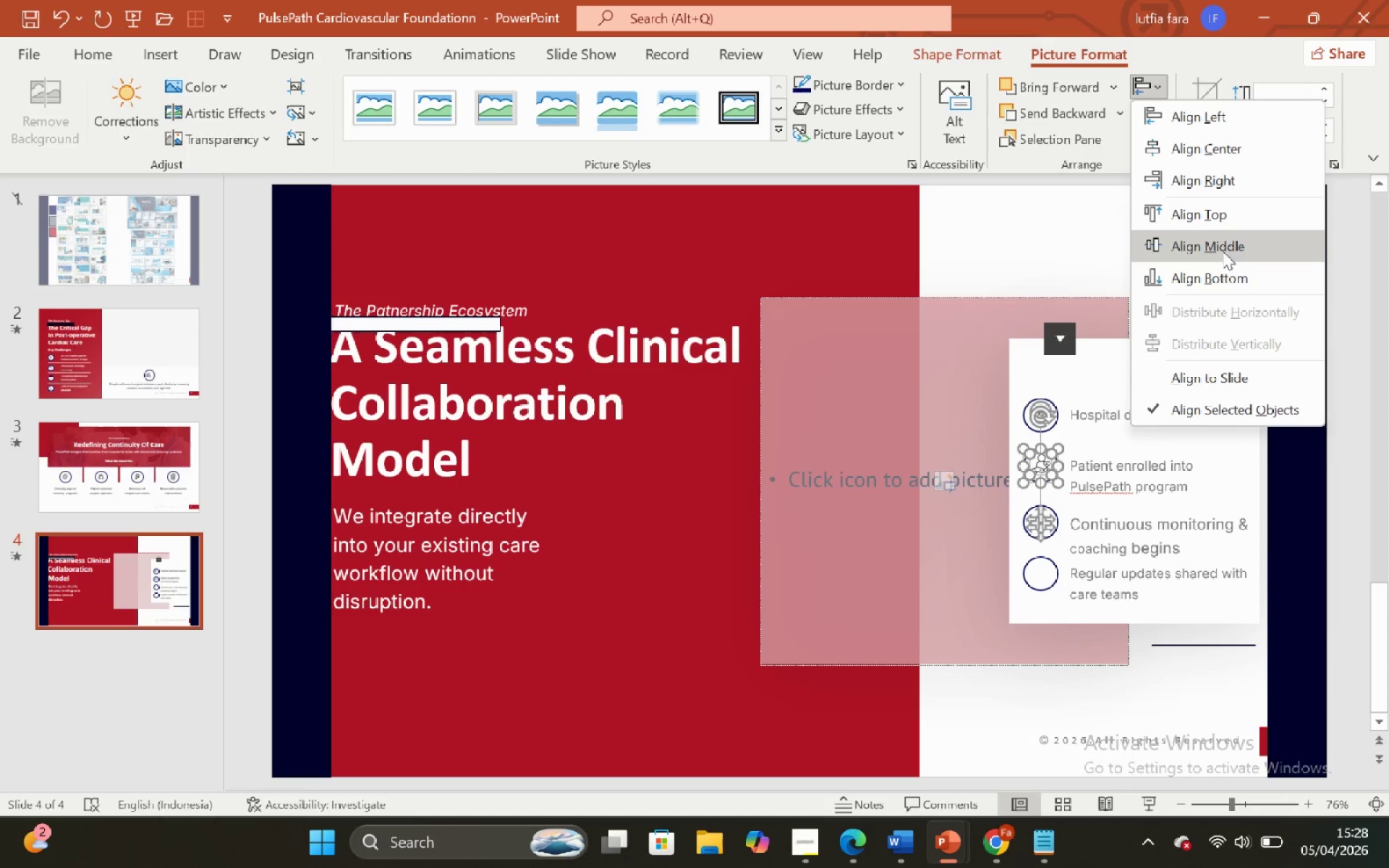 
left_click([1223, 252])
 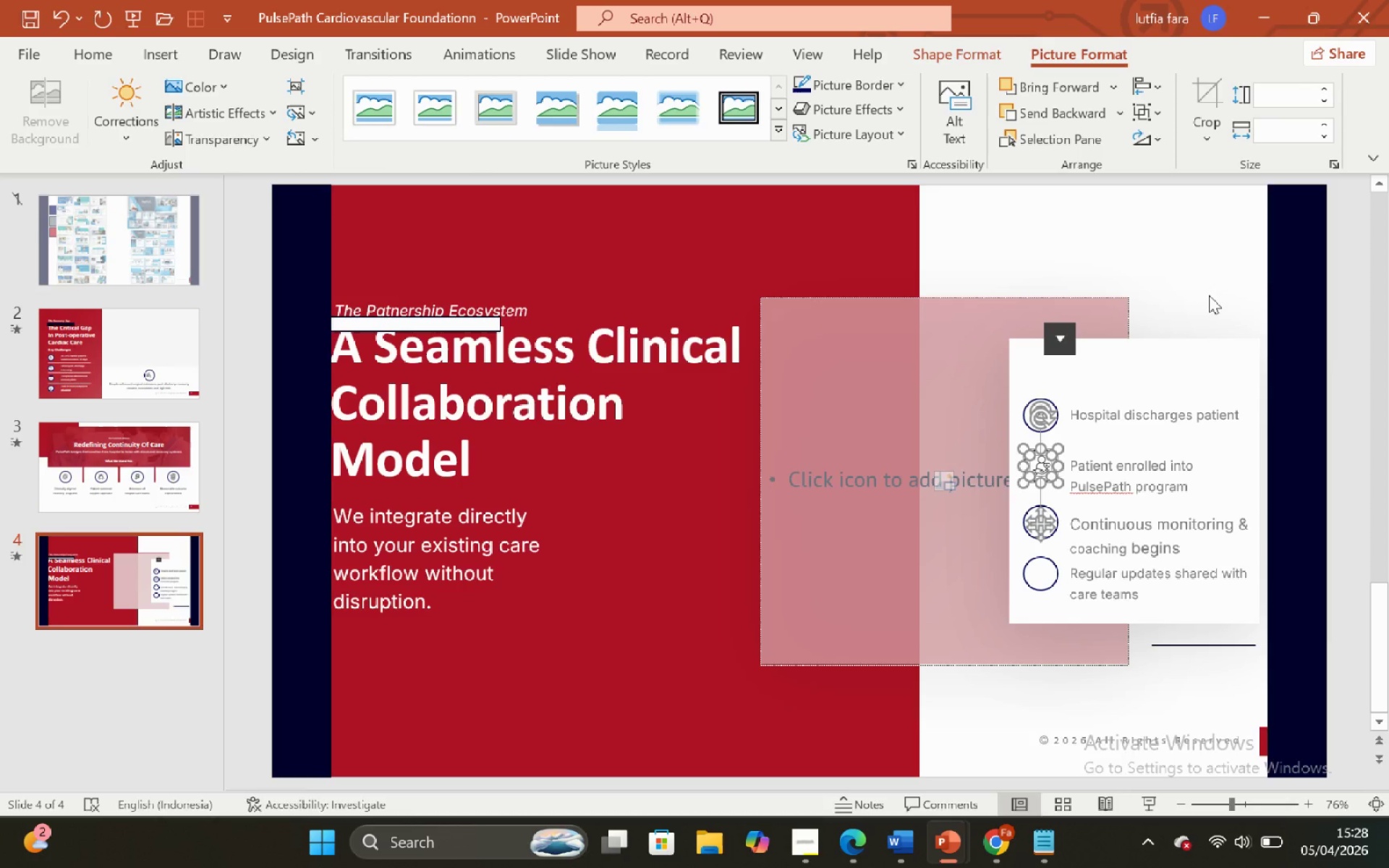 
left_click([1209, 295])
 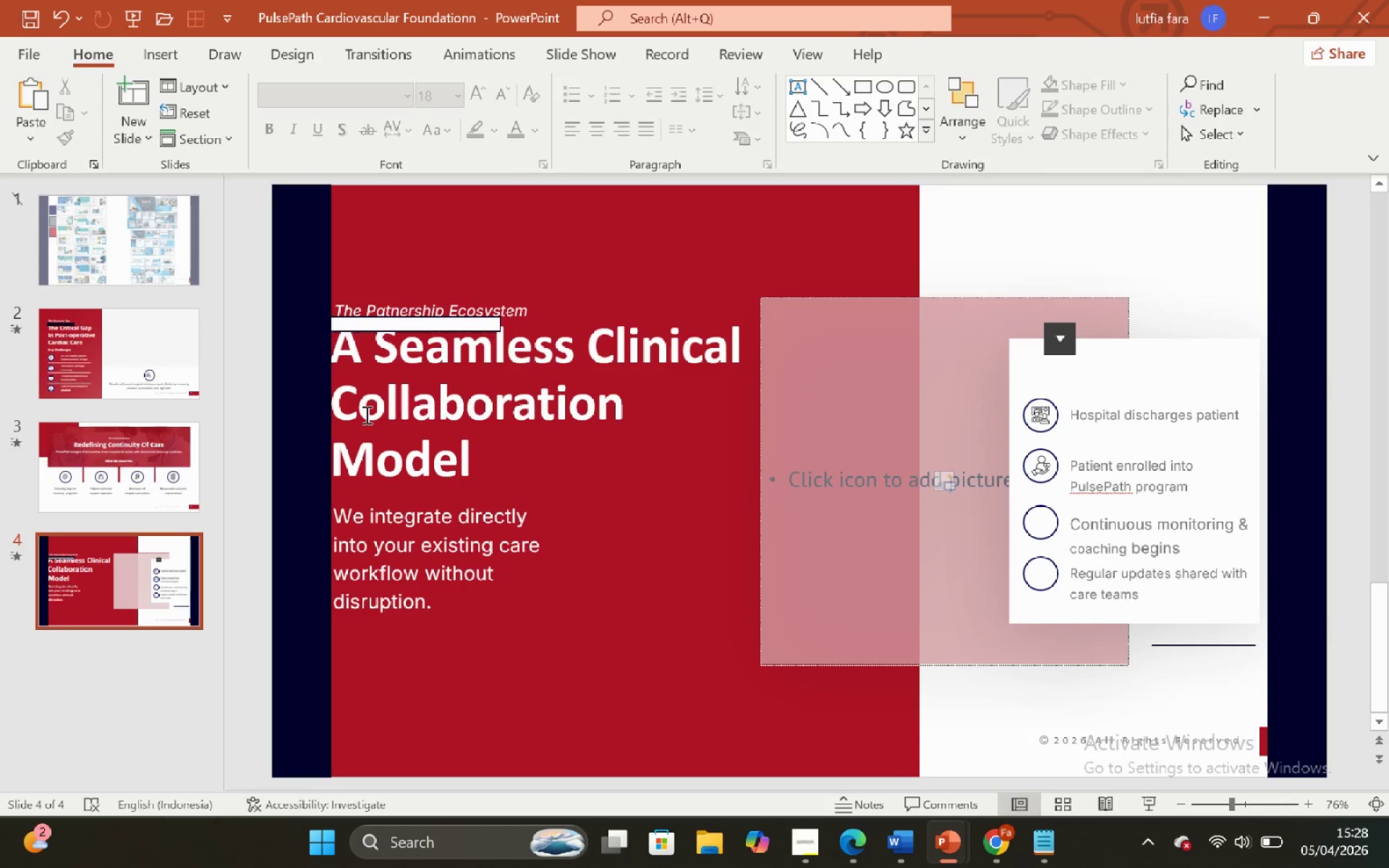 
wait(7.67)
 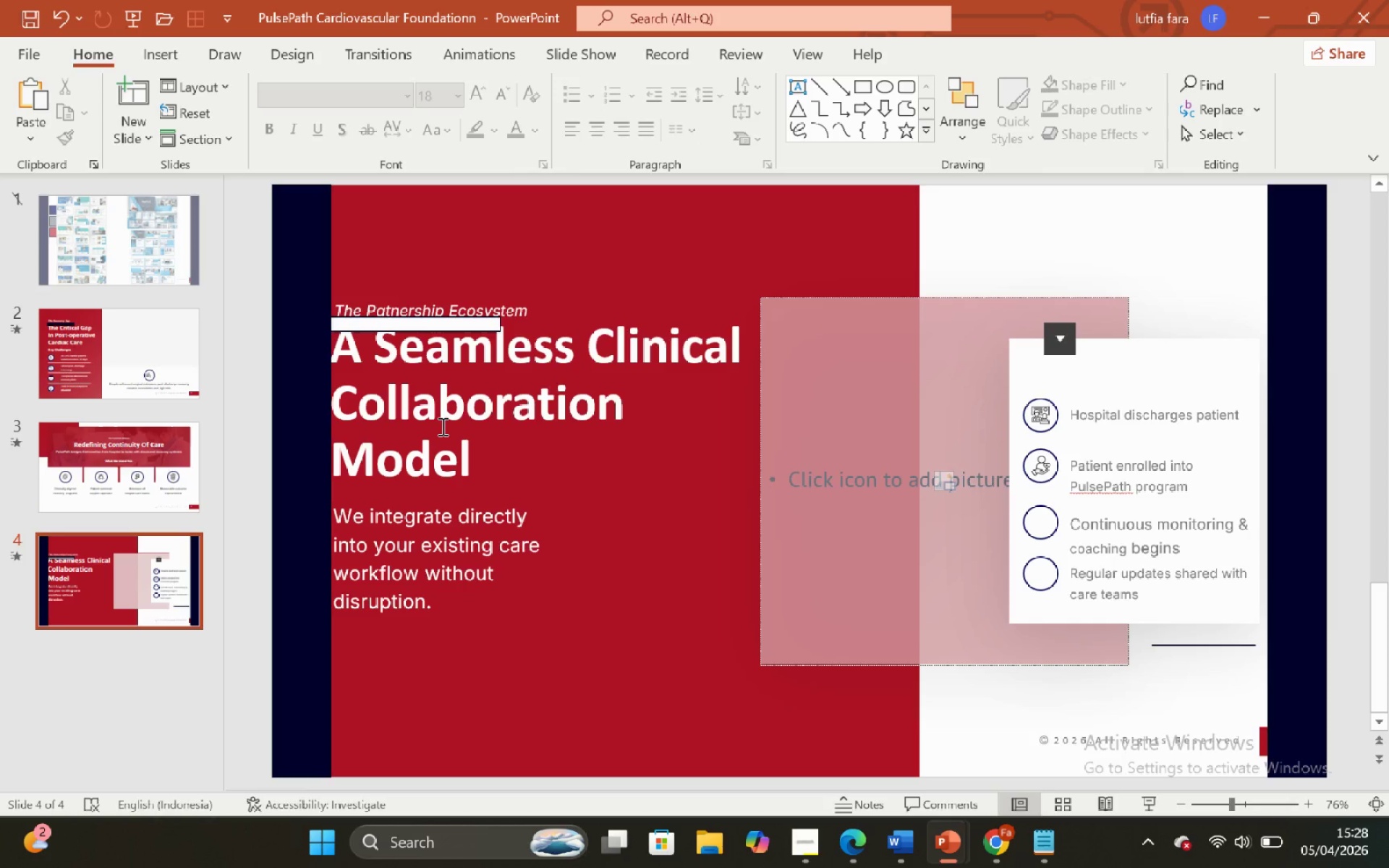 
left_click([418, 510])
 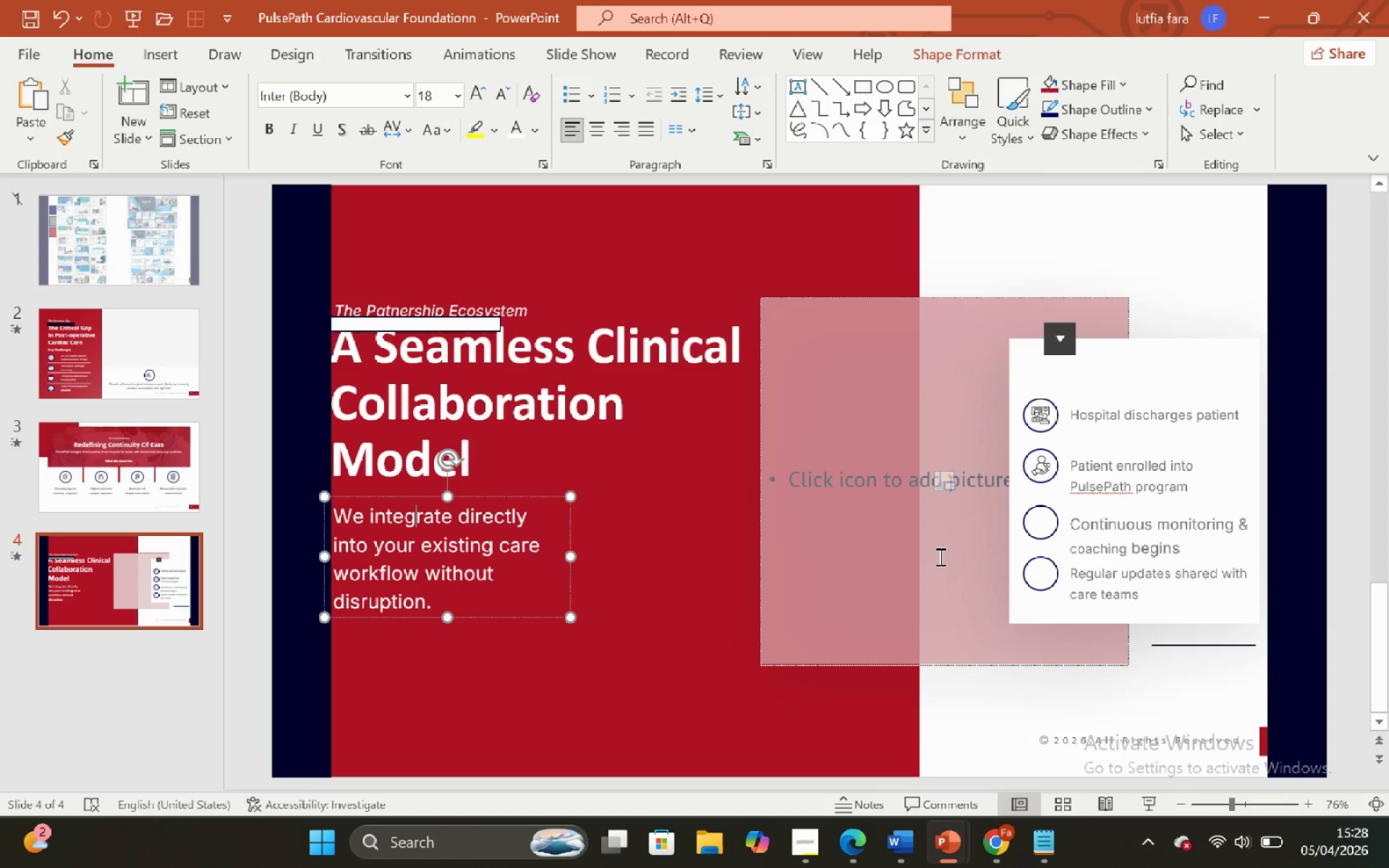 
wait(5.41)
 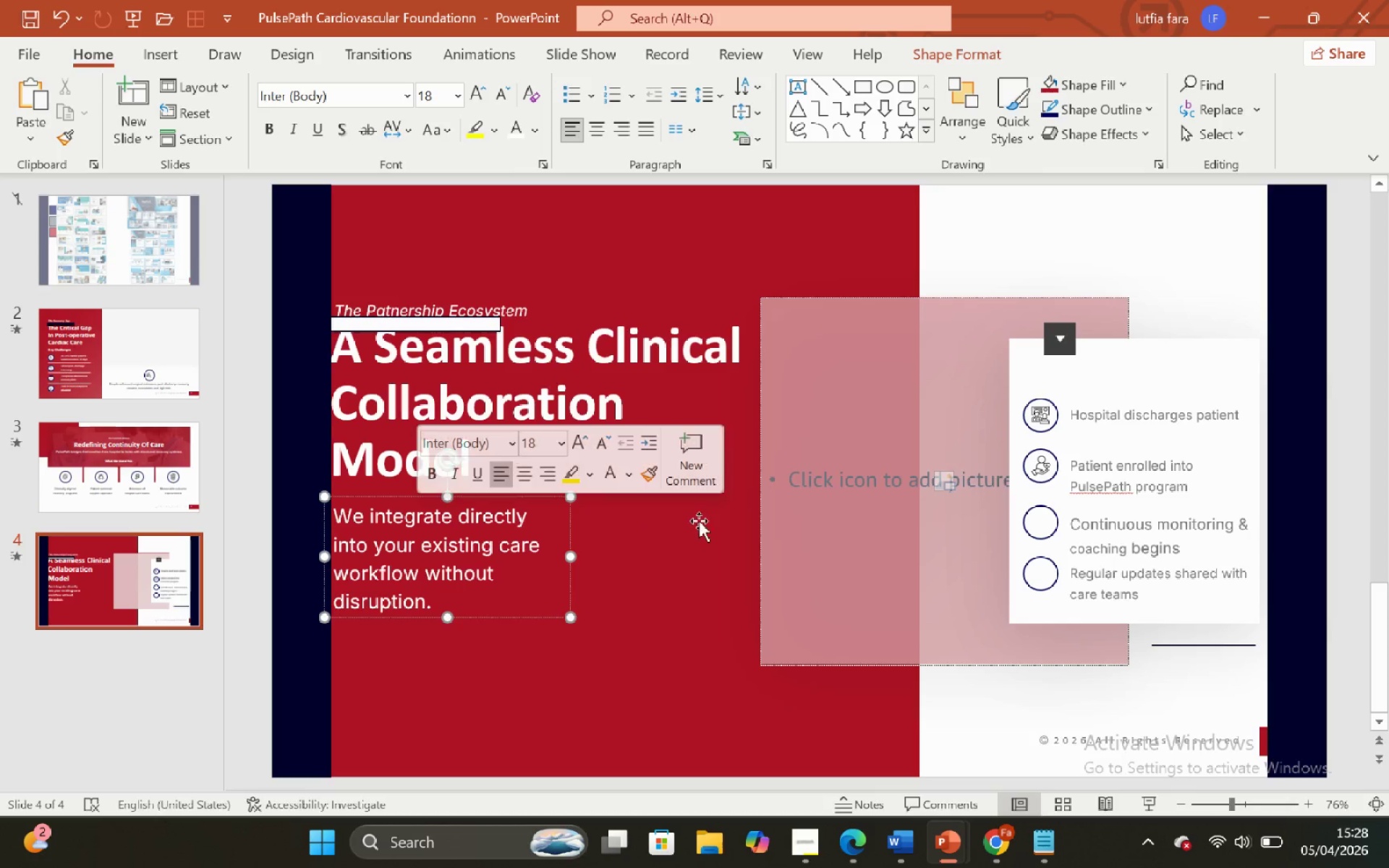 
left_click([1077, 537])
 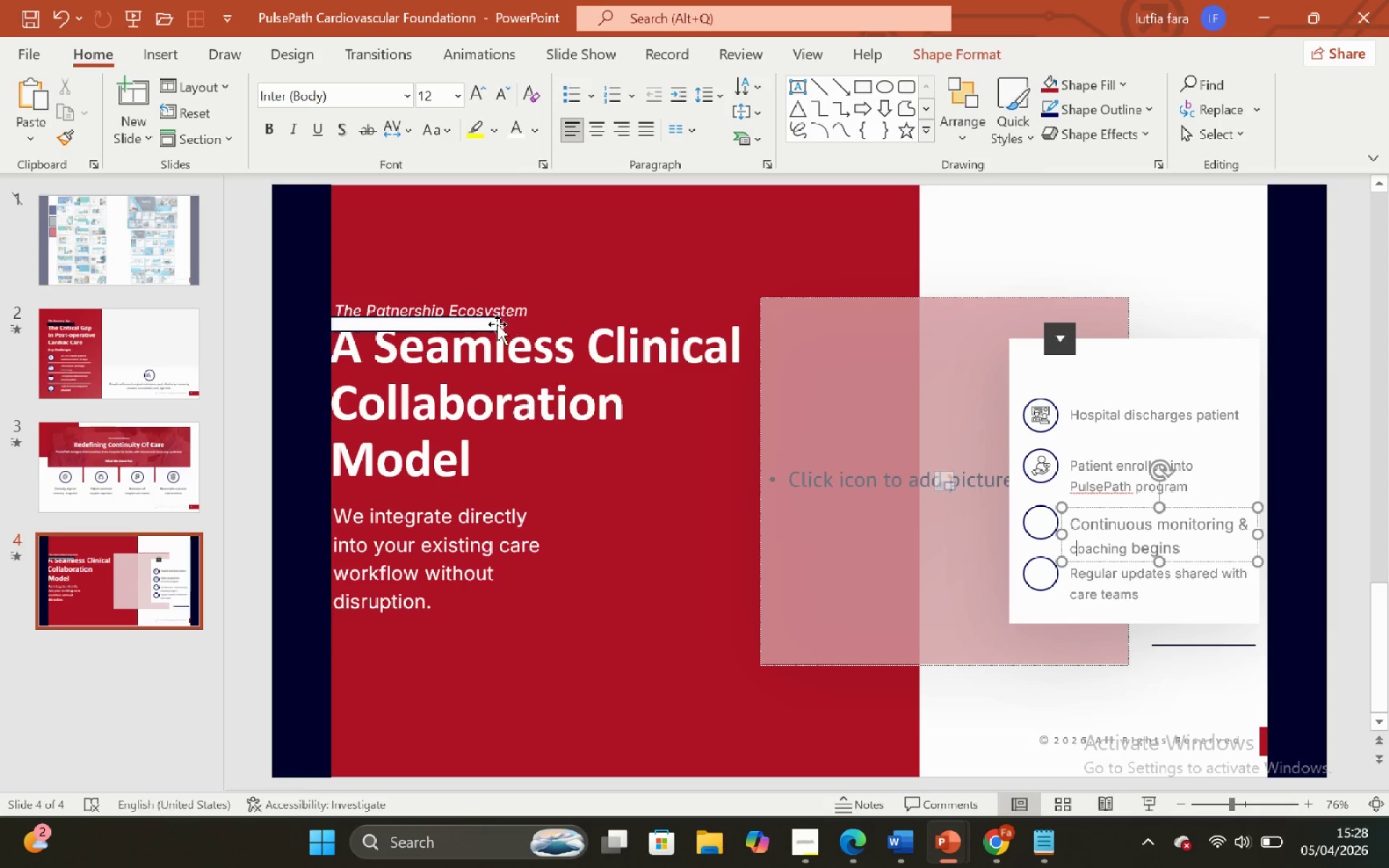 
wait(5.77)
 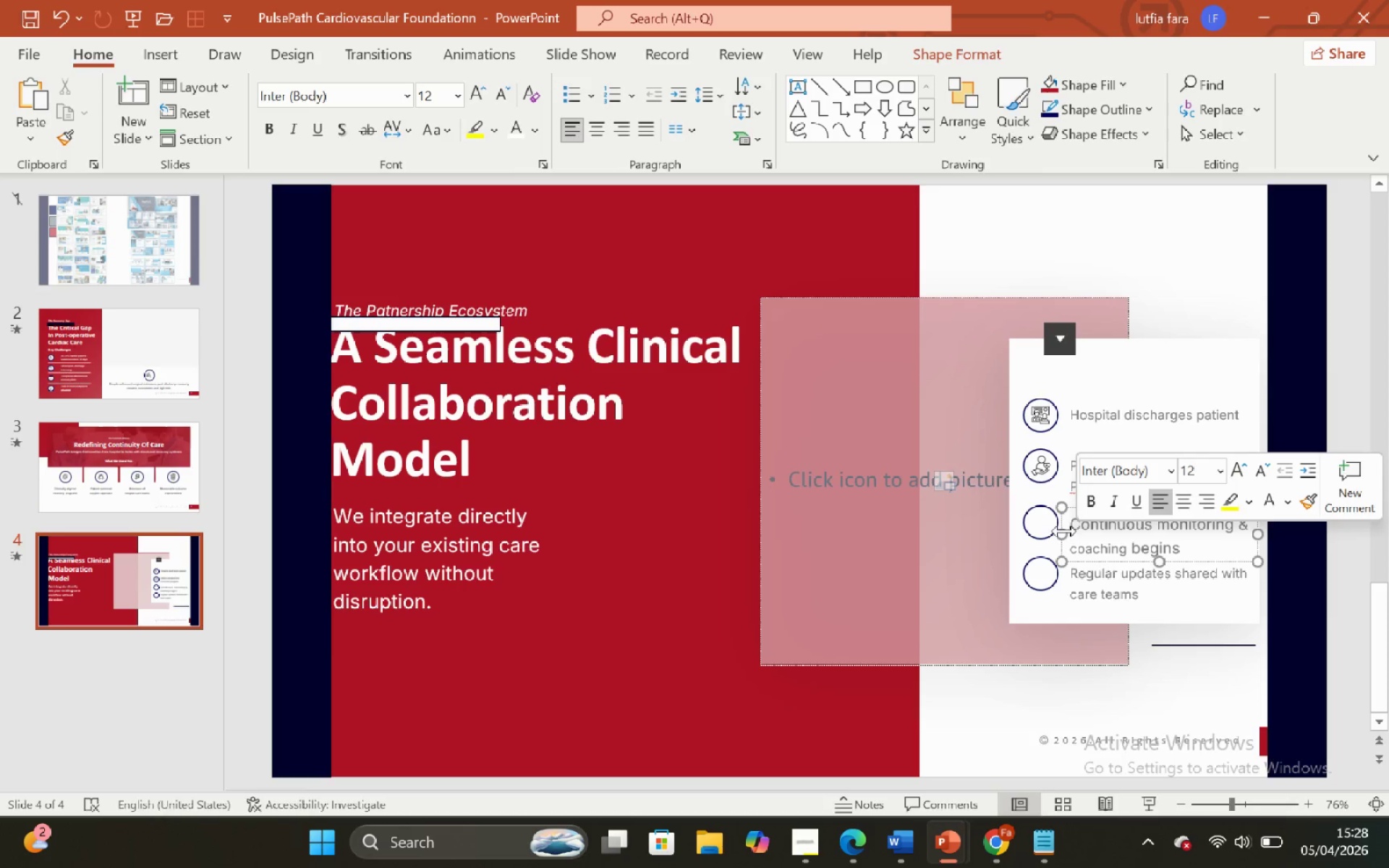 
left_click([473, 322])
 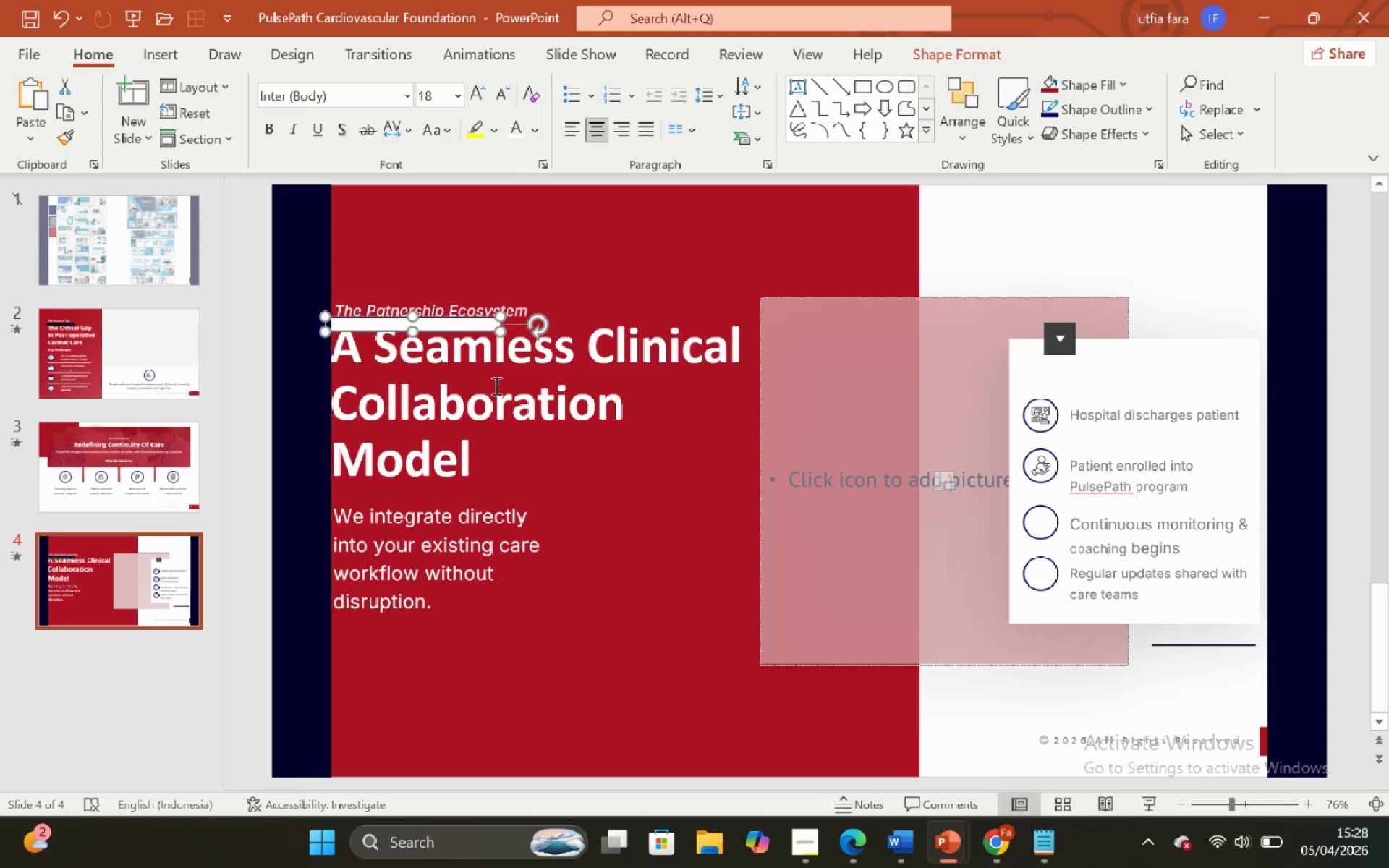 
left_click([495, 386])
 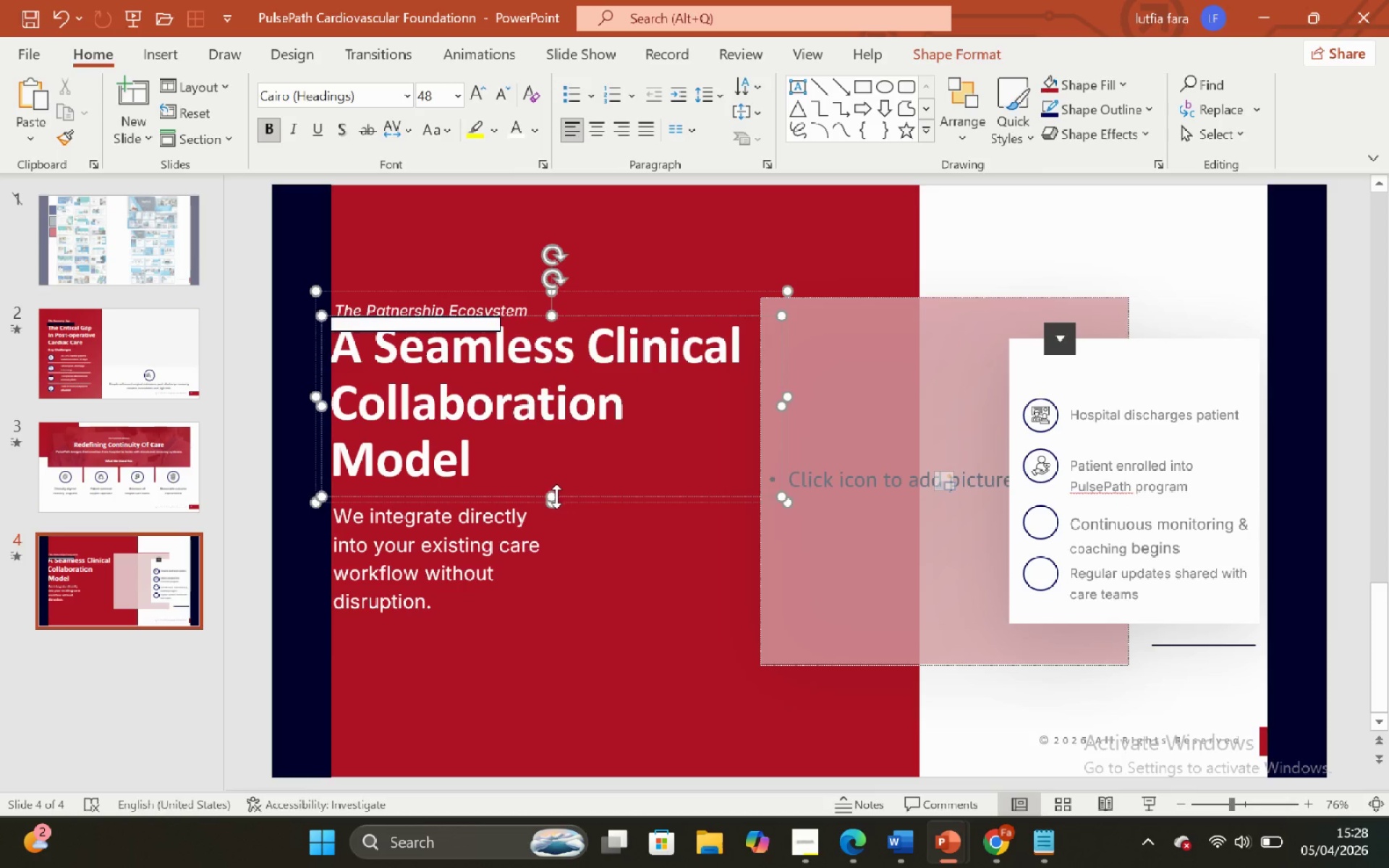 
left_click([555, 498])
 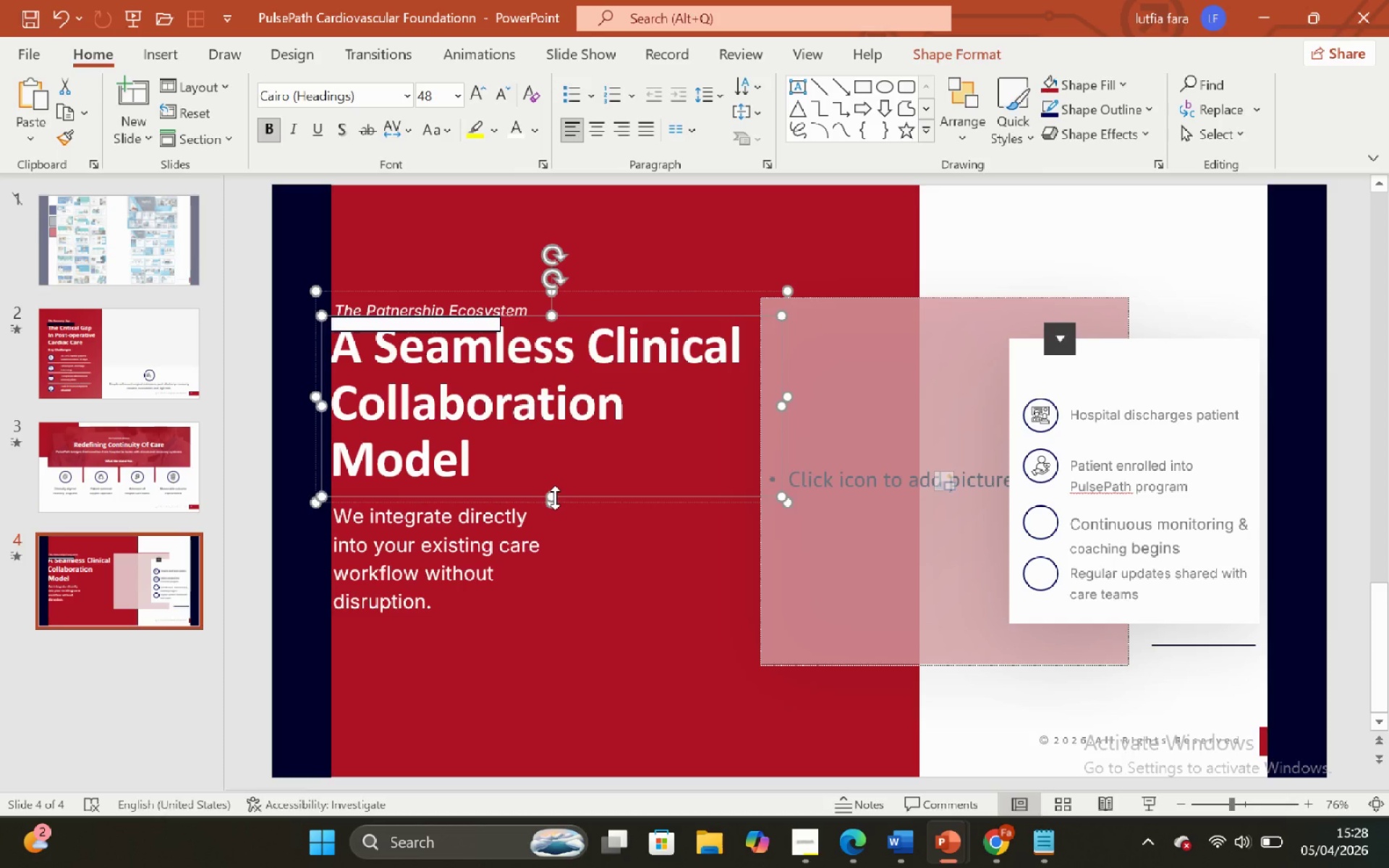 
key(ArrowDown)
 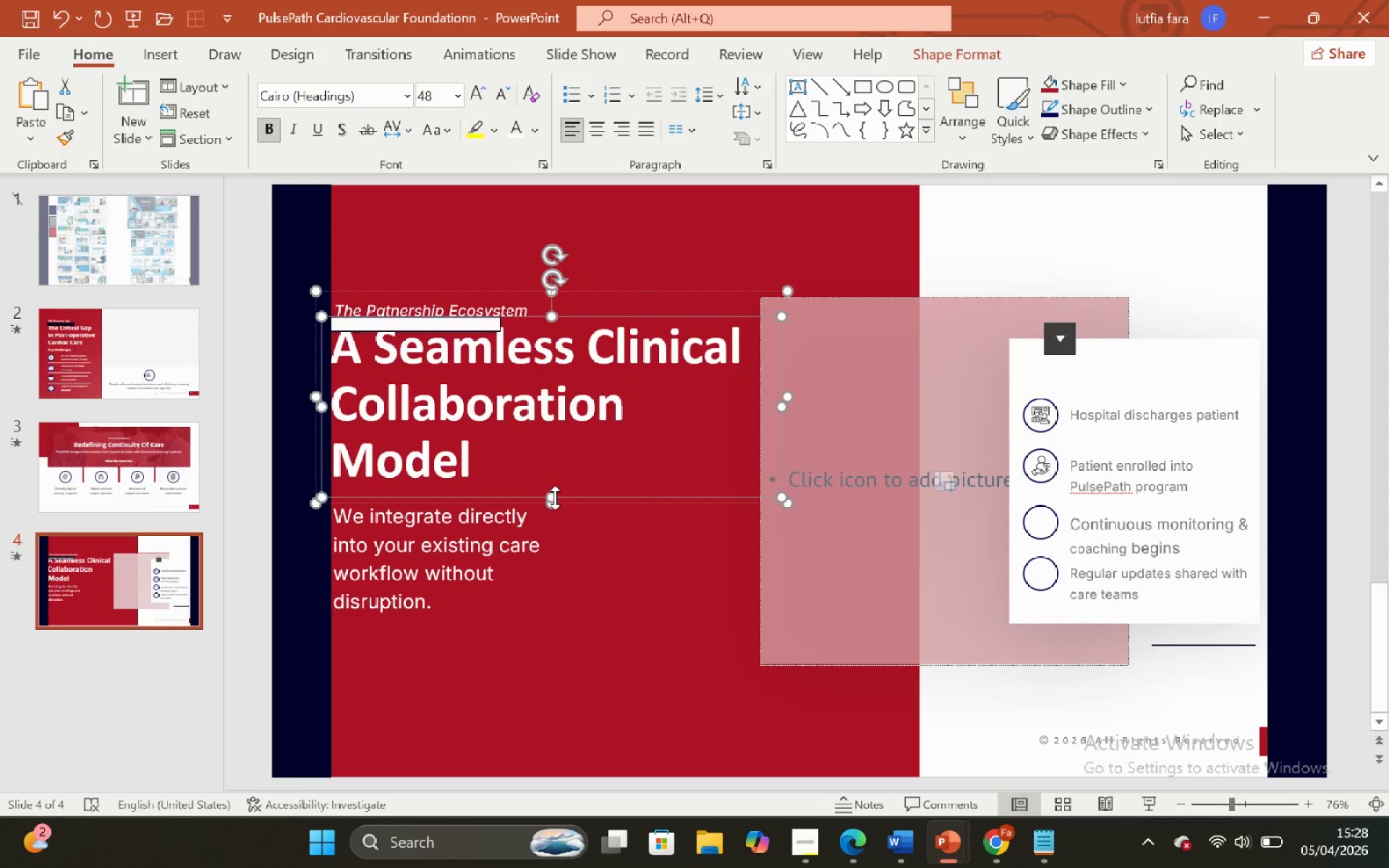 
key(ArrowDown)
 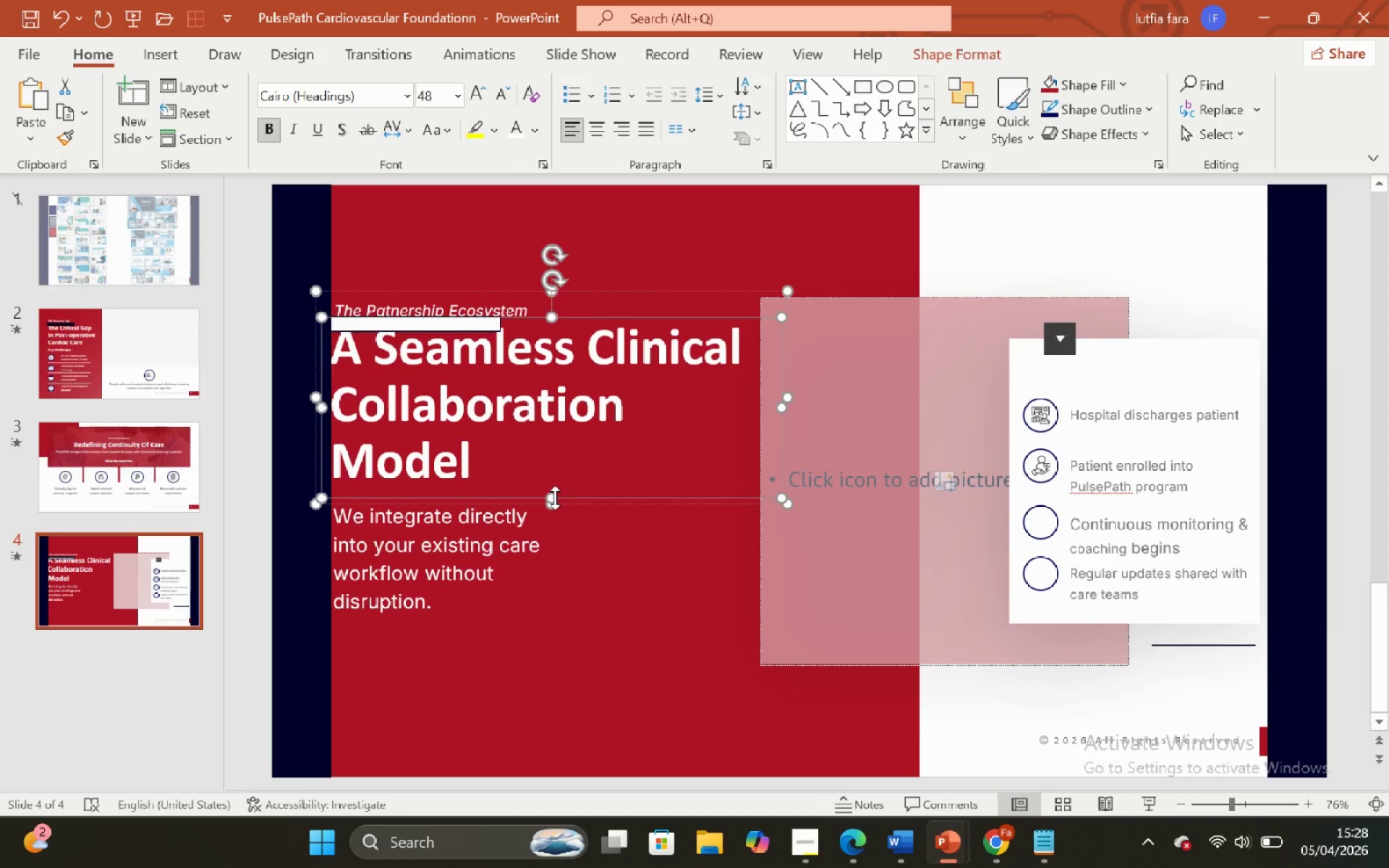 
key(ArrowDown)
 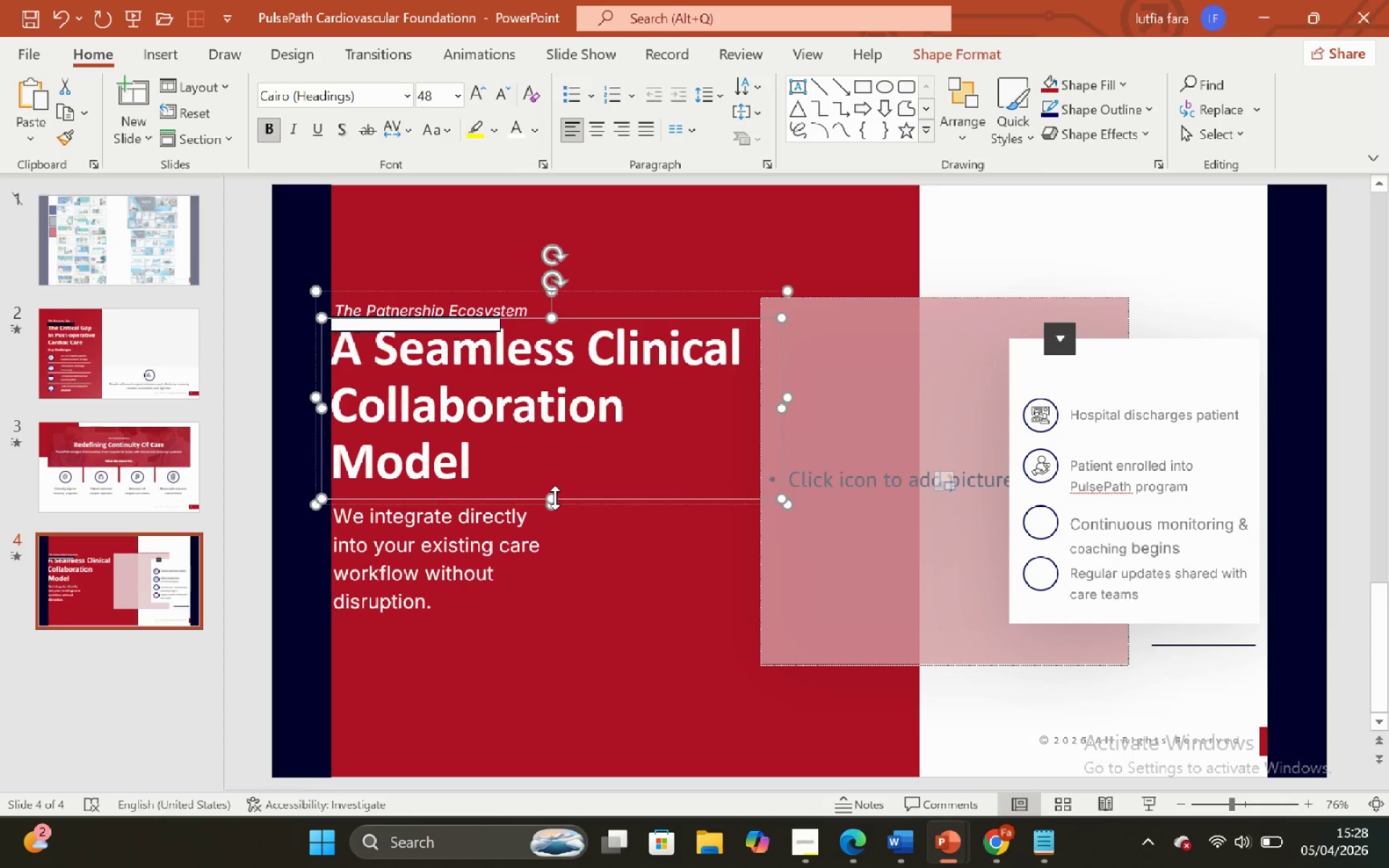 
key(ArrowDown)
 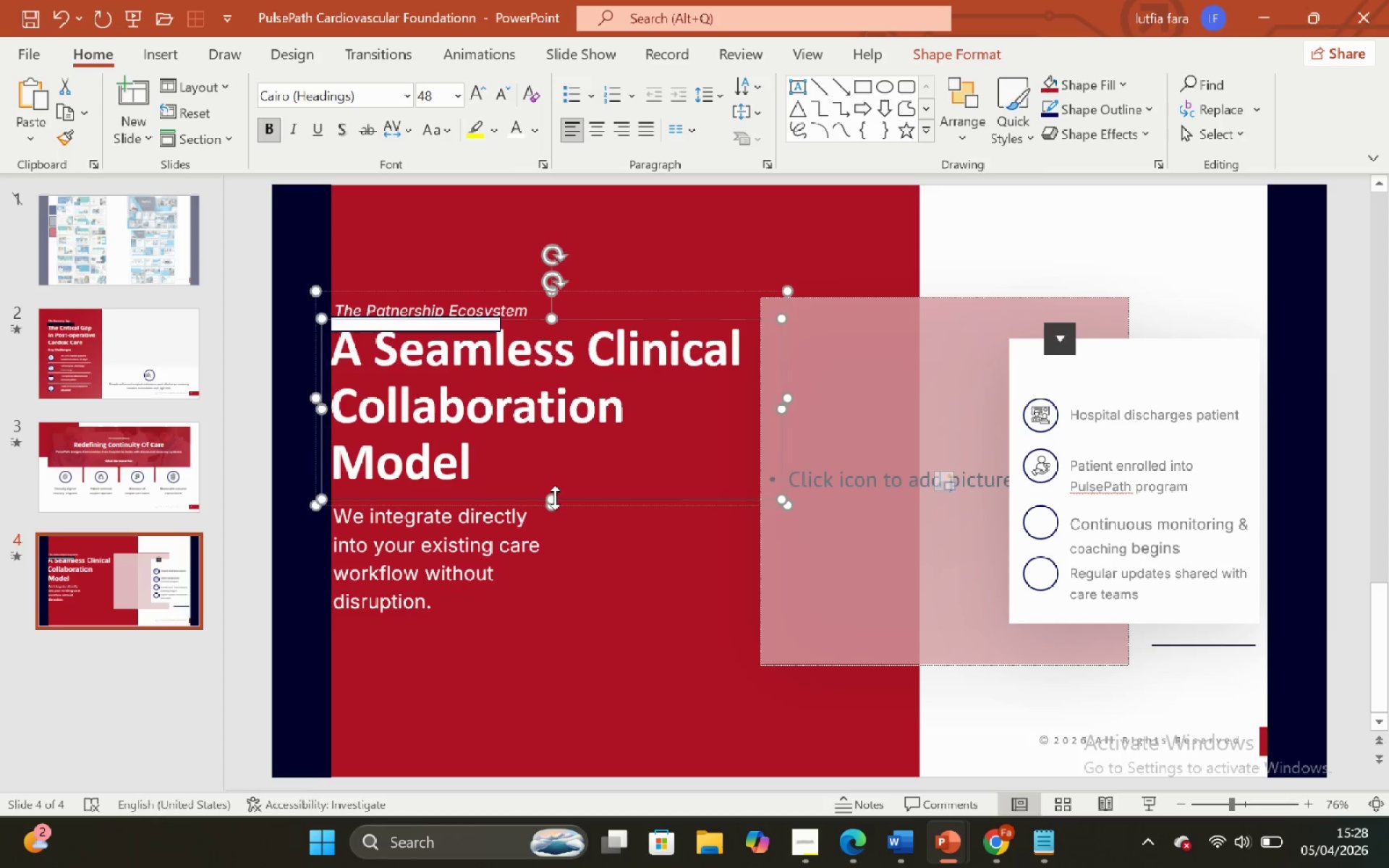 
key(ArrowDown)
 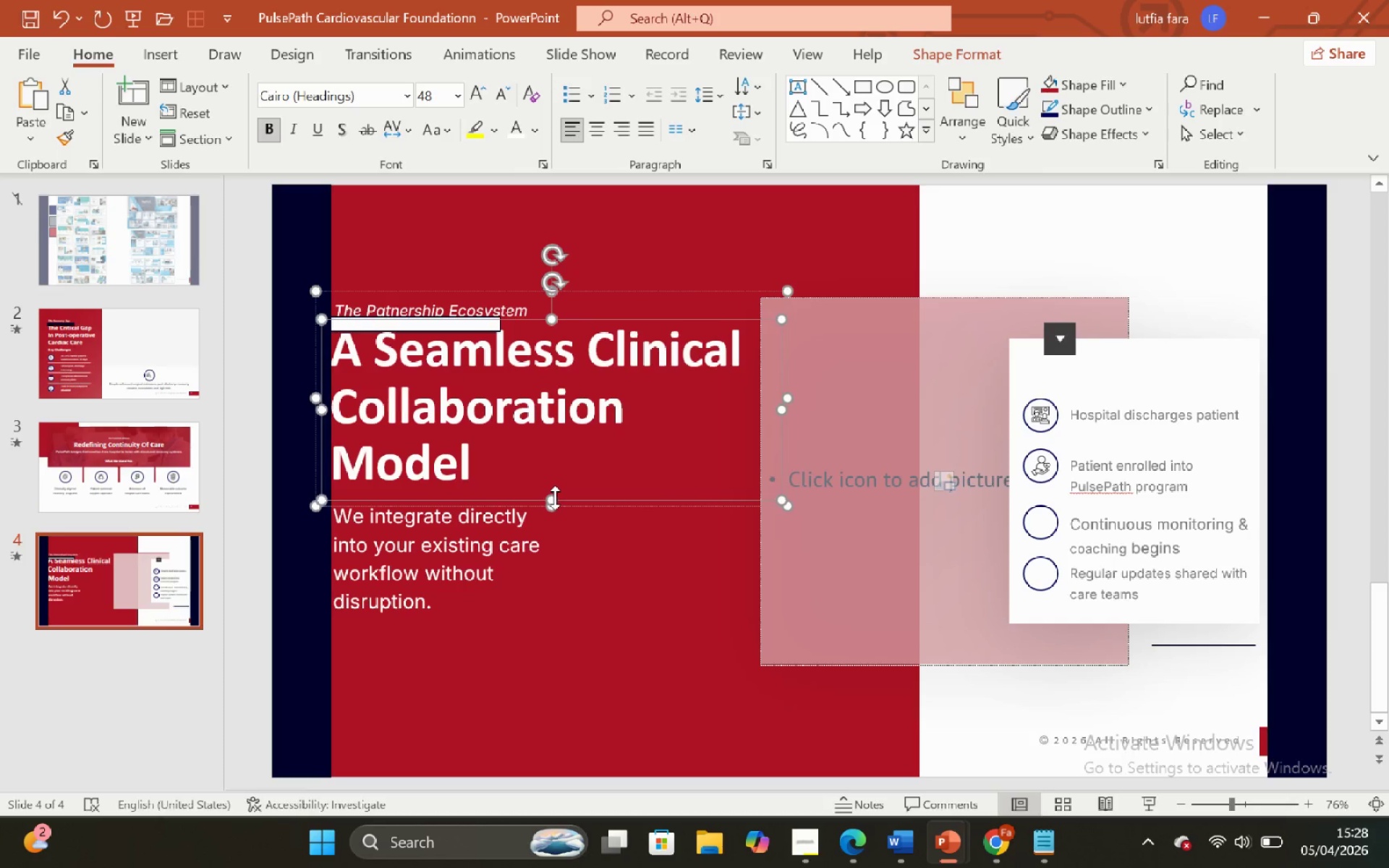 
key(ArrowDown)
 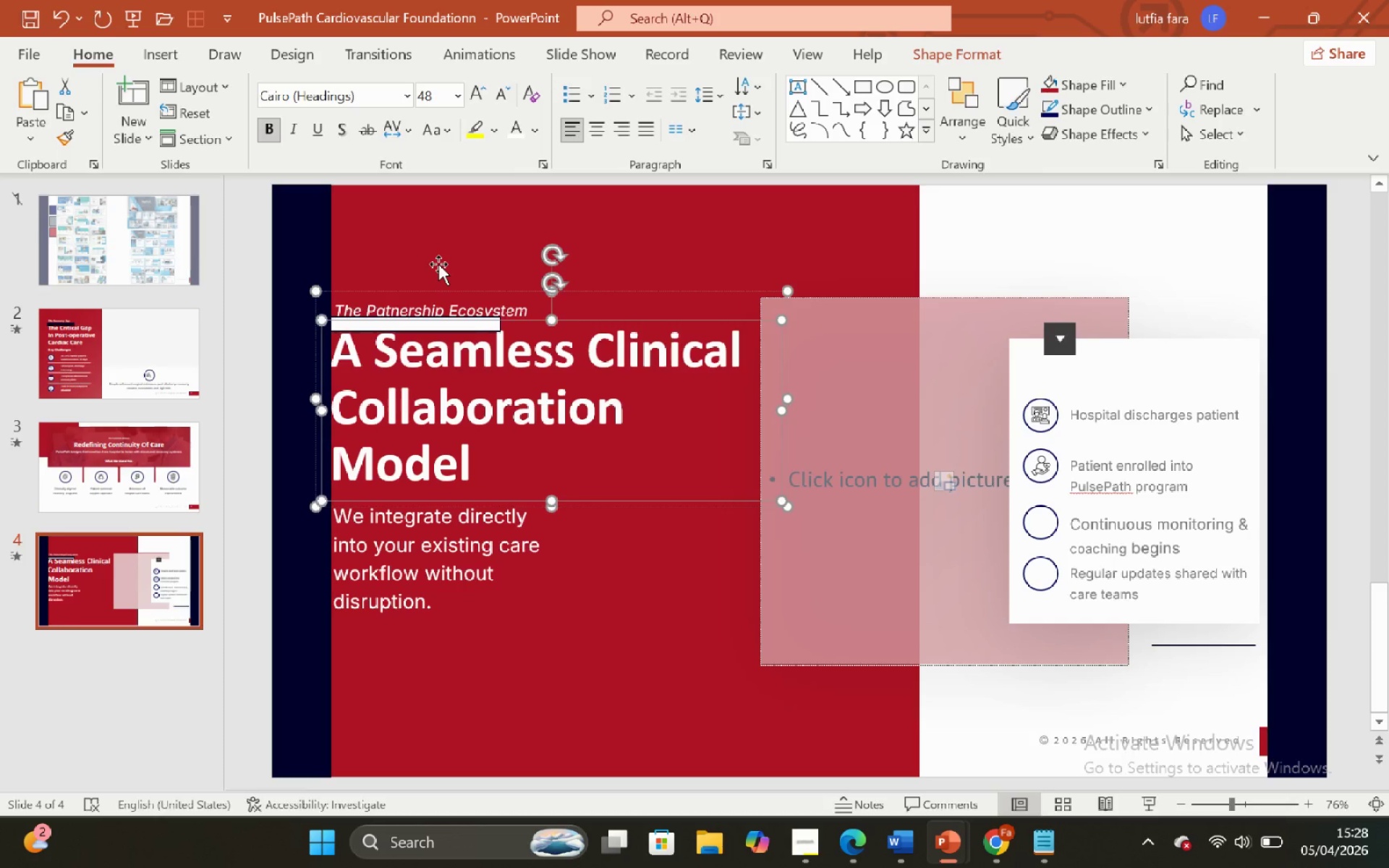 
left_click([460, 326])
 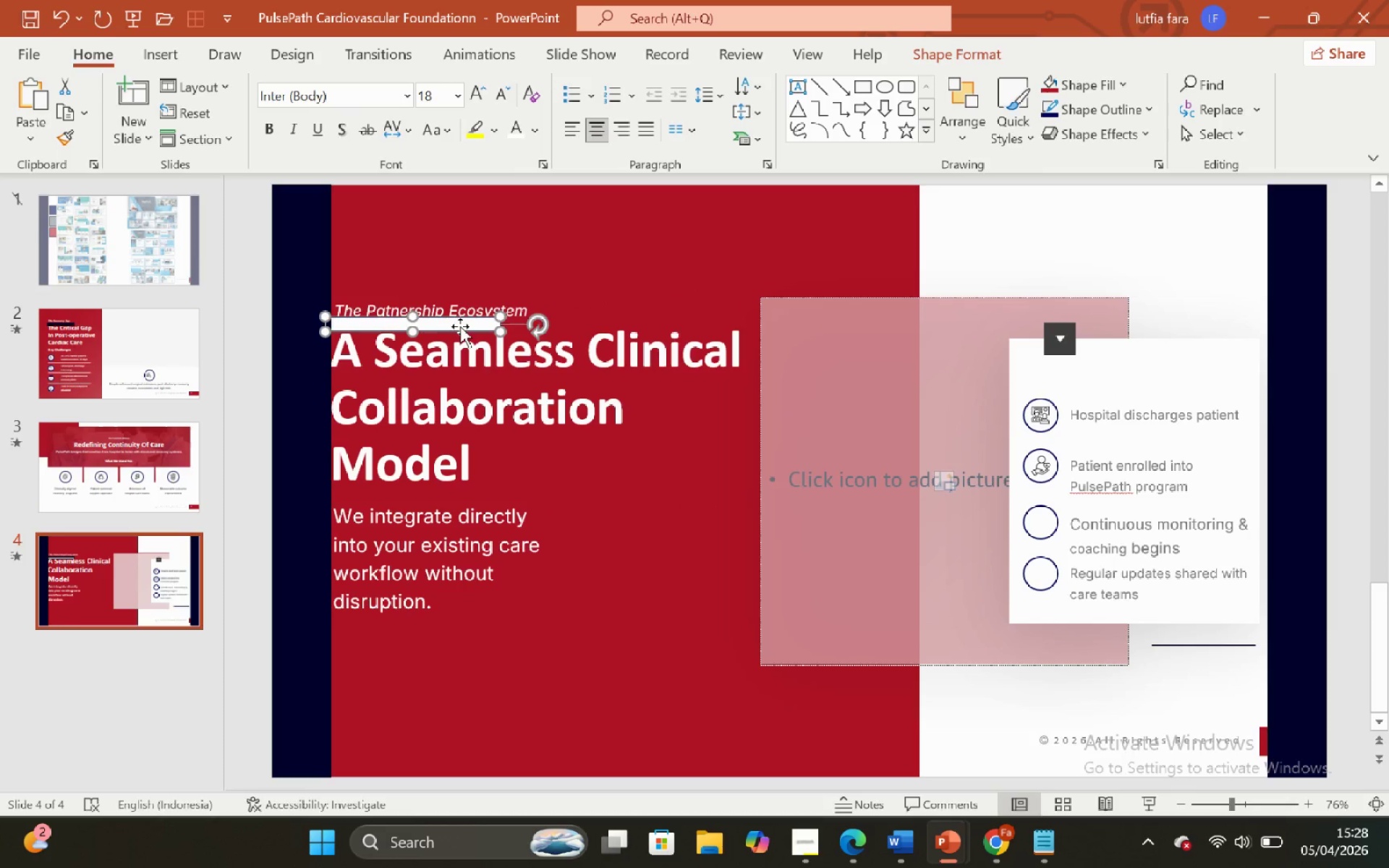 
left_click_drag(start_coordinate=[460, 326], to_coordinate=[467, 326])
 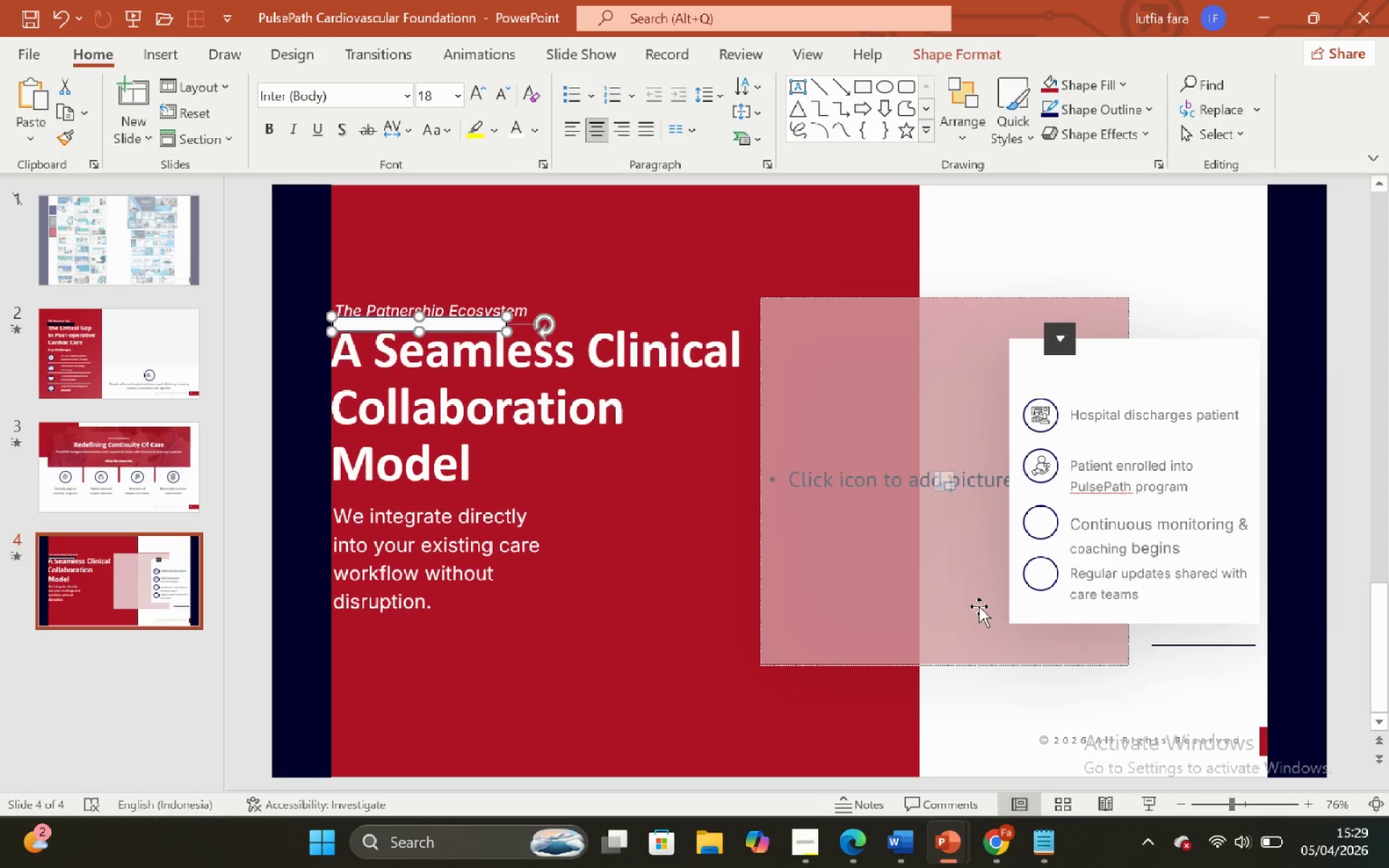 
wait(10.98)
 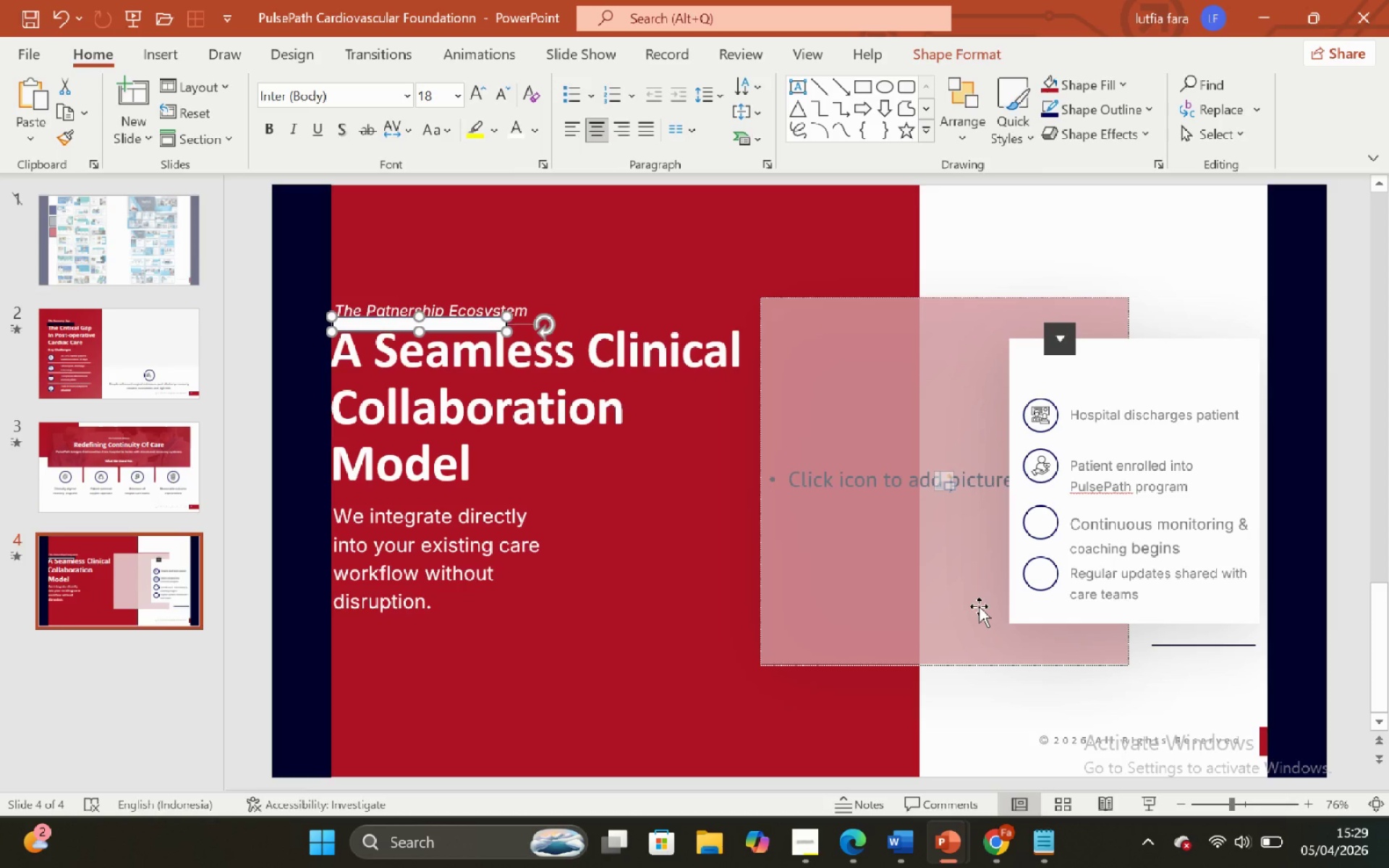 
left_click([1136, 517])
 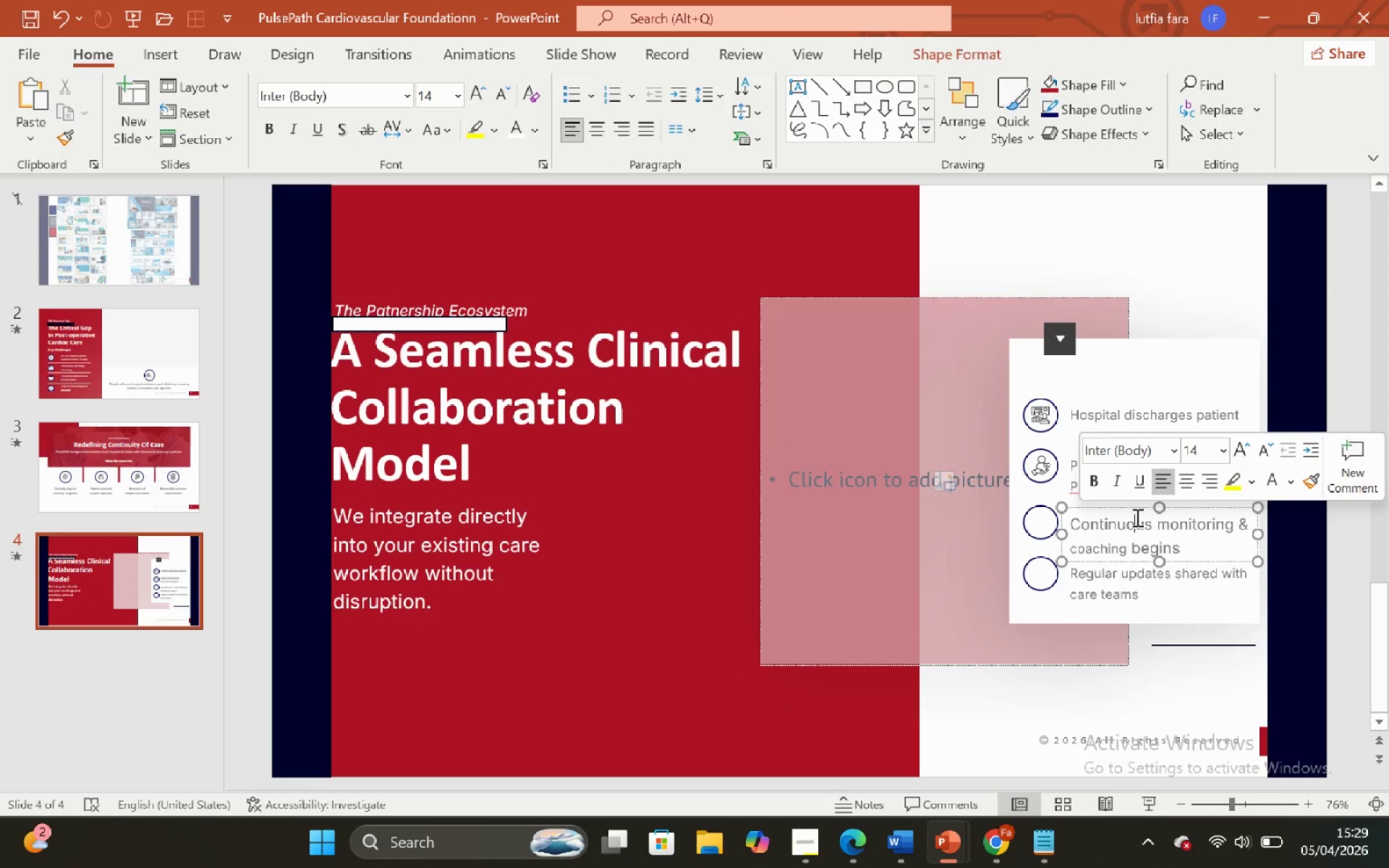 
key(Control+A)
 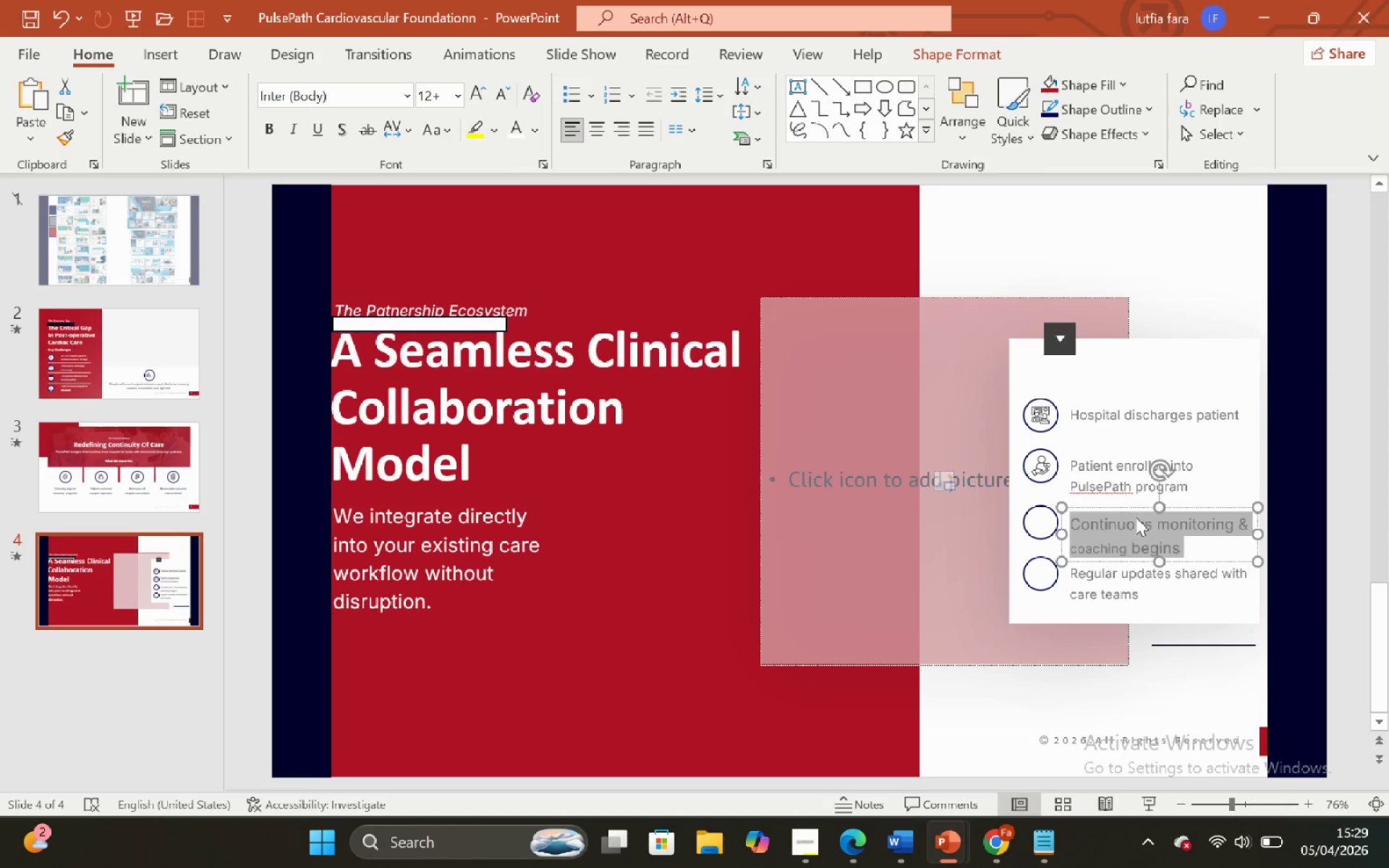 
key(Control+C)
 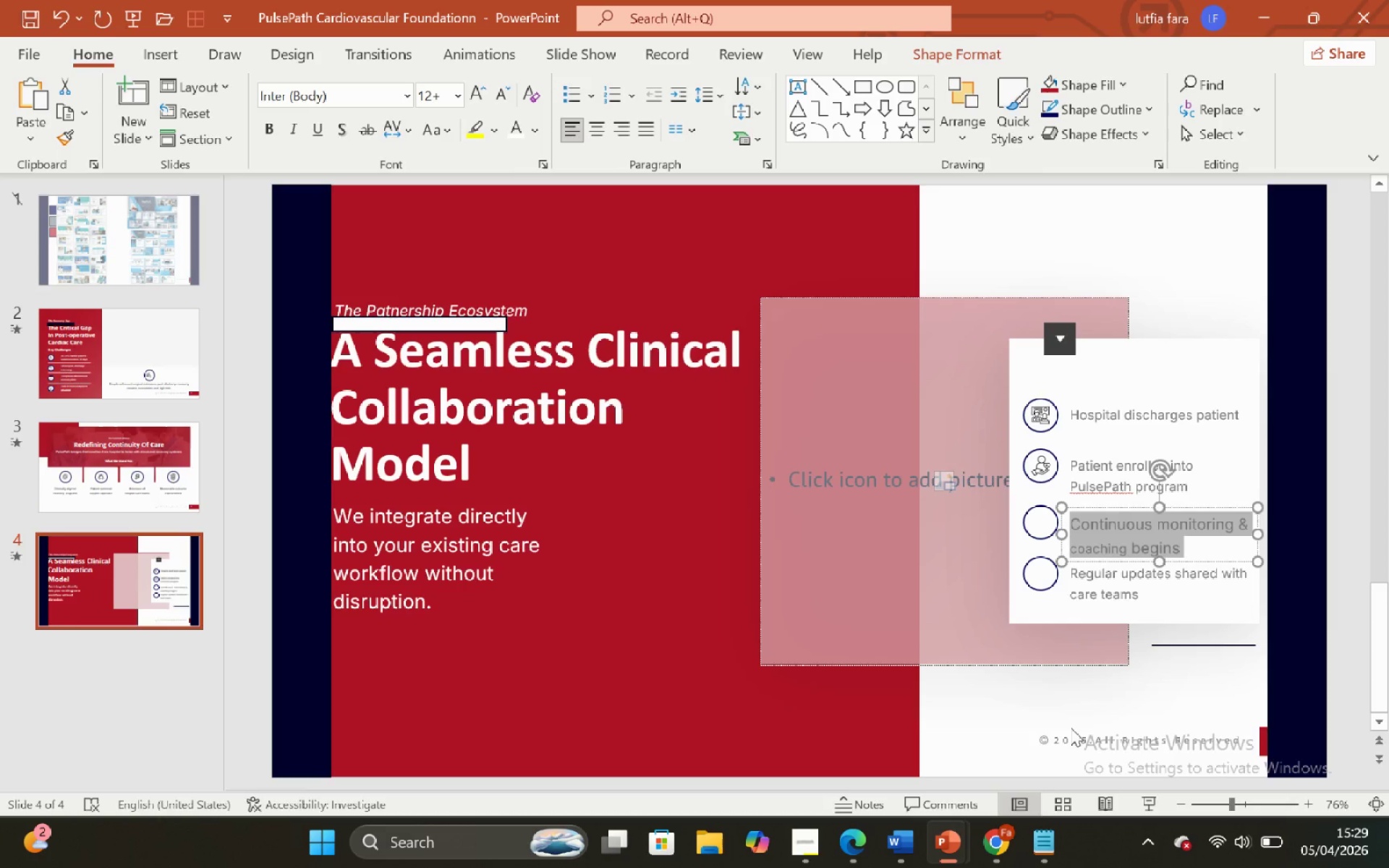 
mouse_move([1006, 853])
 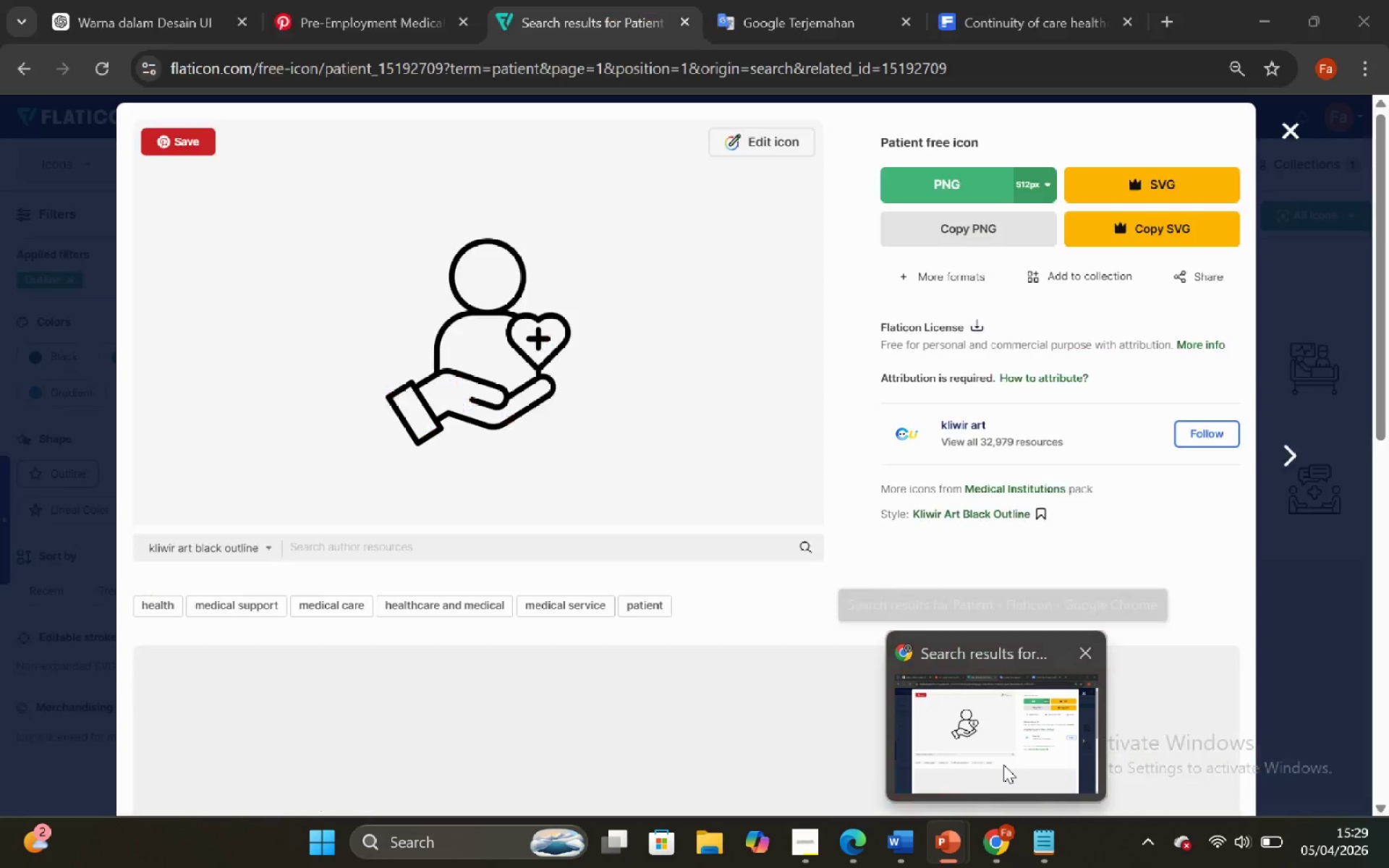 
left_click([1003, 765])
 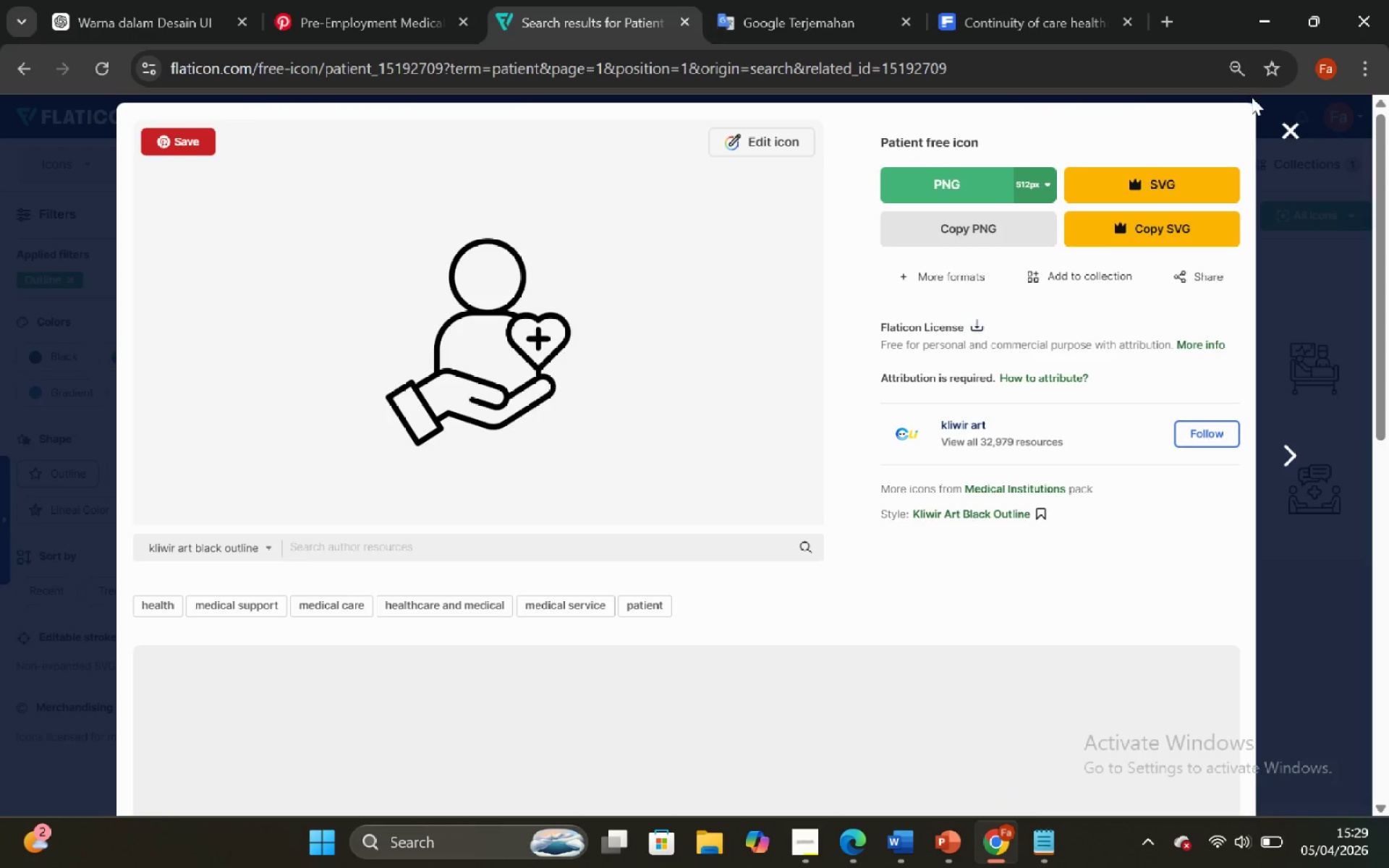 
left_click([1287, 129])
 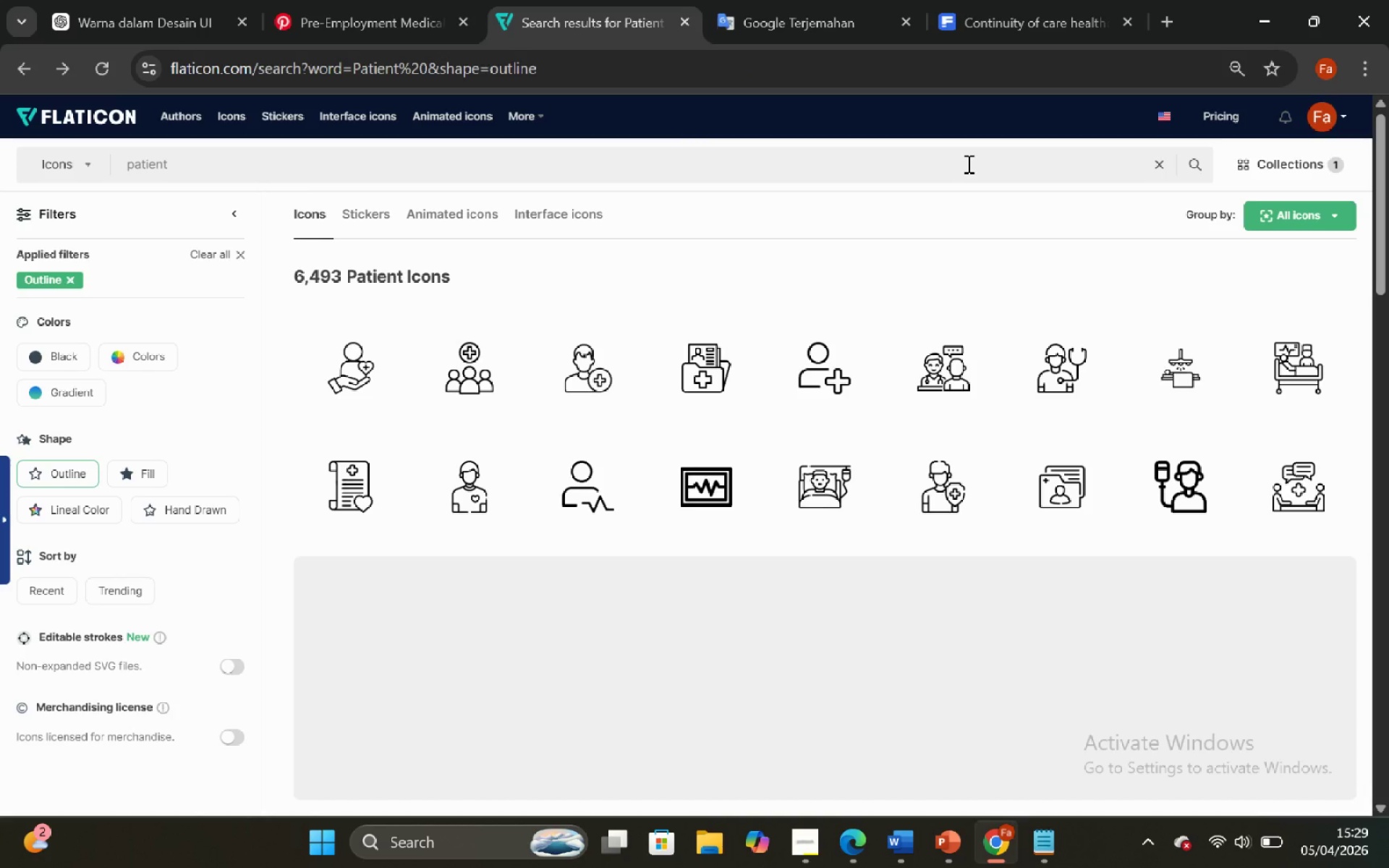 
left_click([967, 163])
 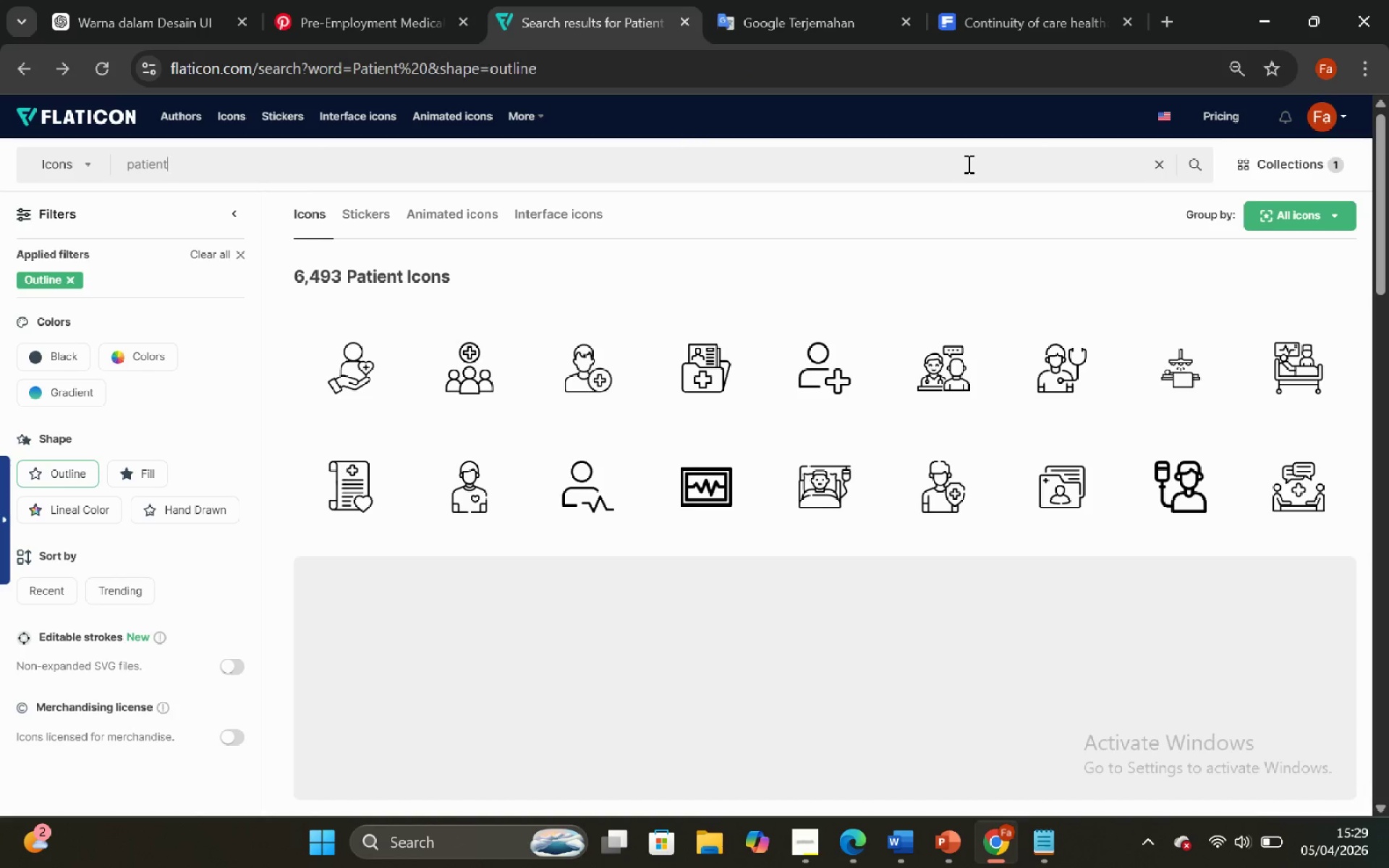 
key(Control+A)
 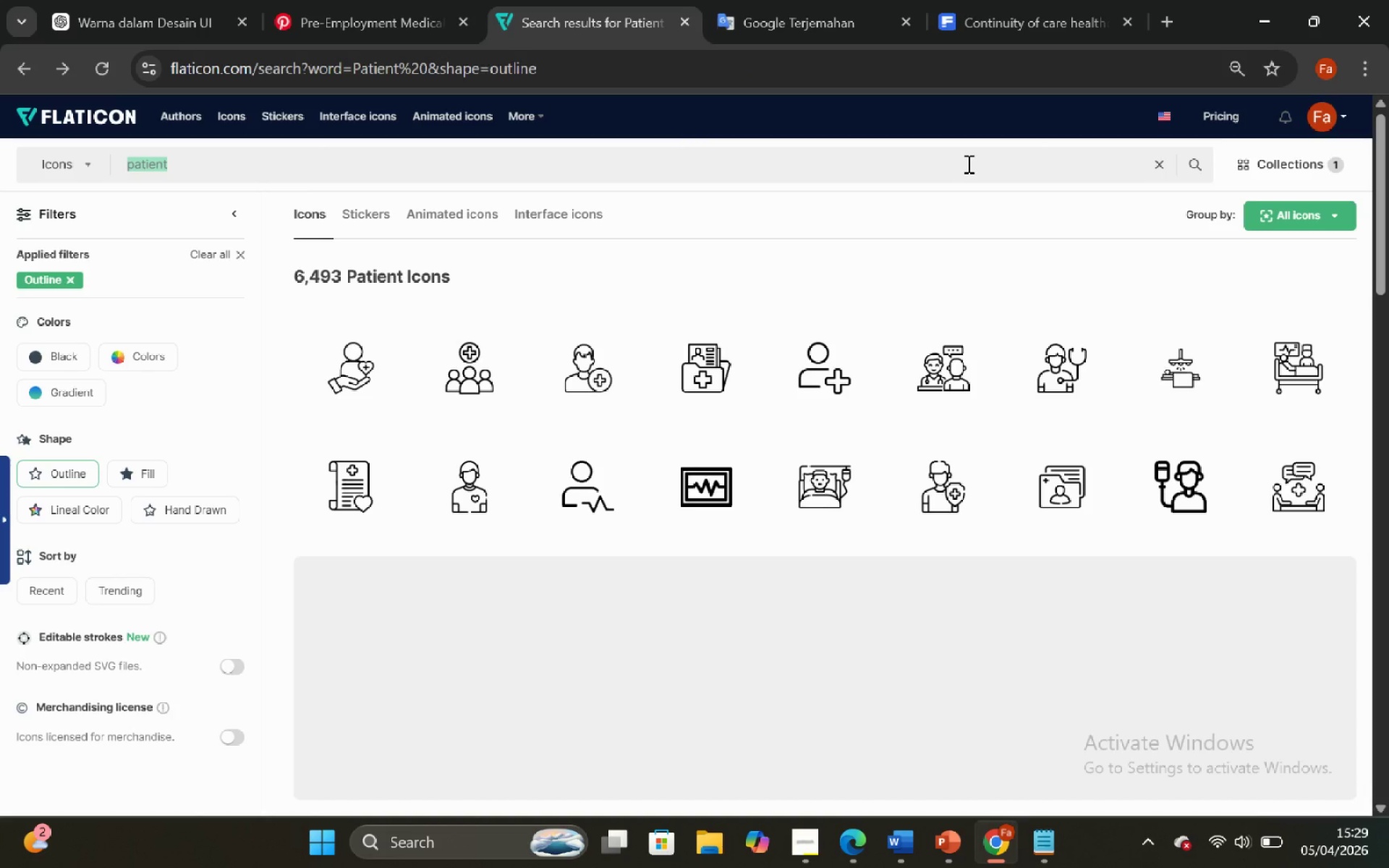 
key(Control+V)
 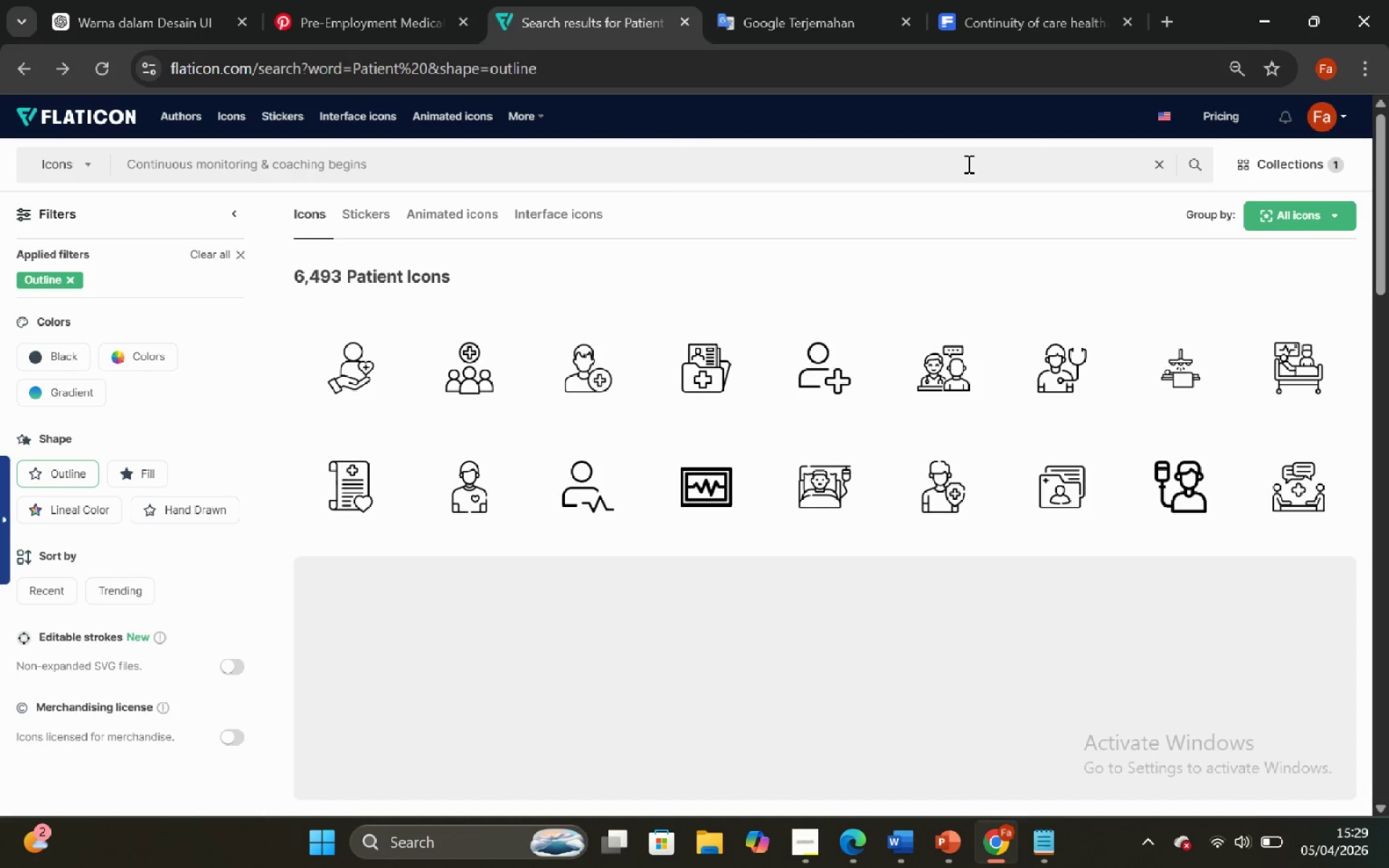 
key(Enter)
 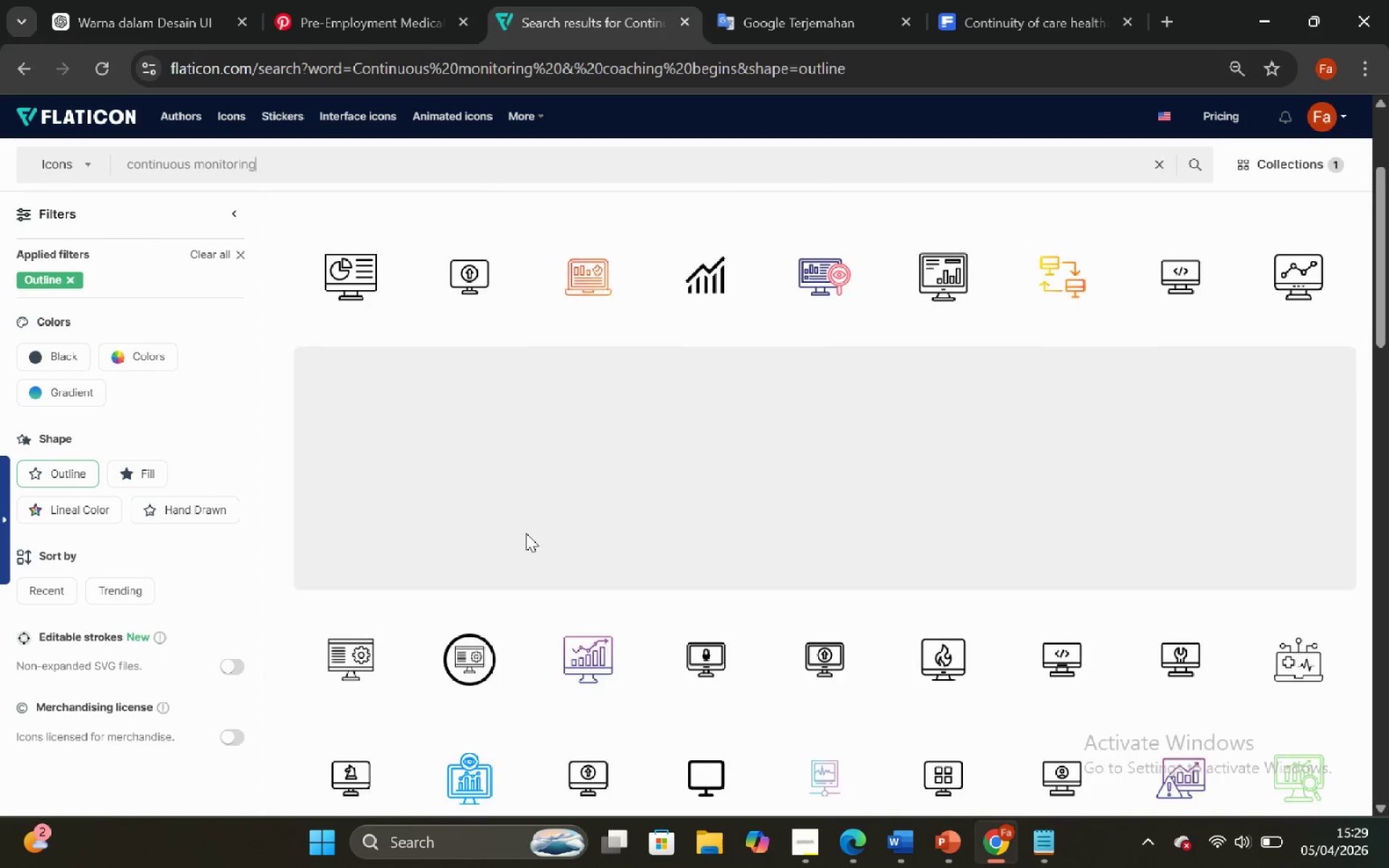 
wait(26.34)
 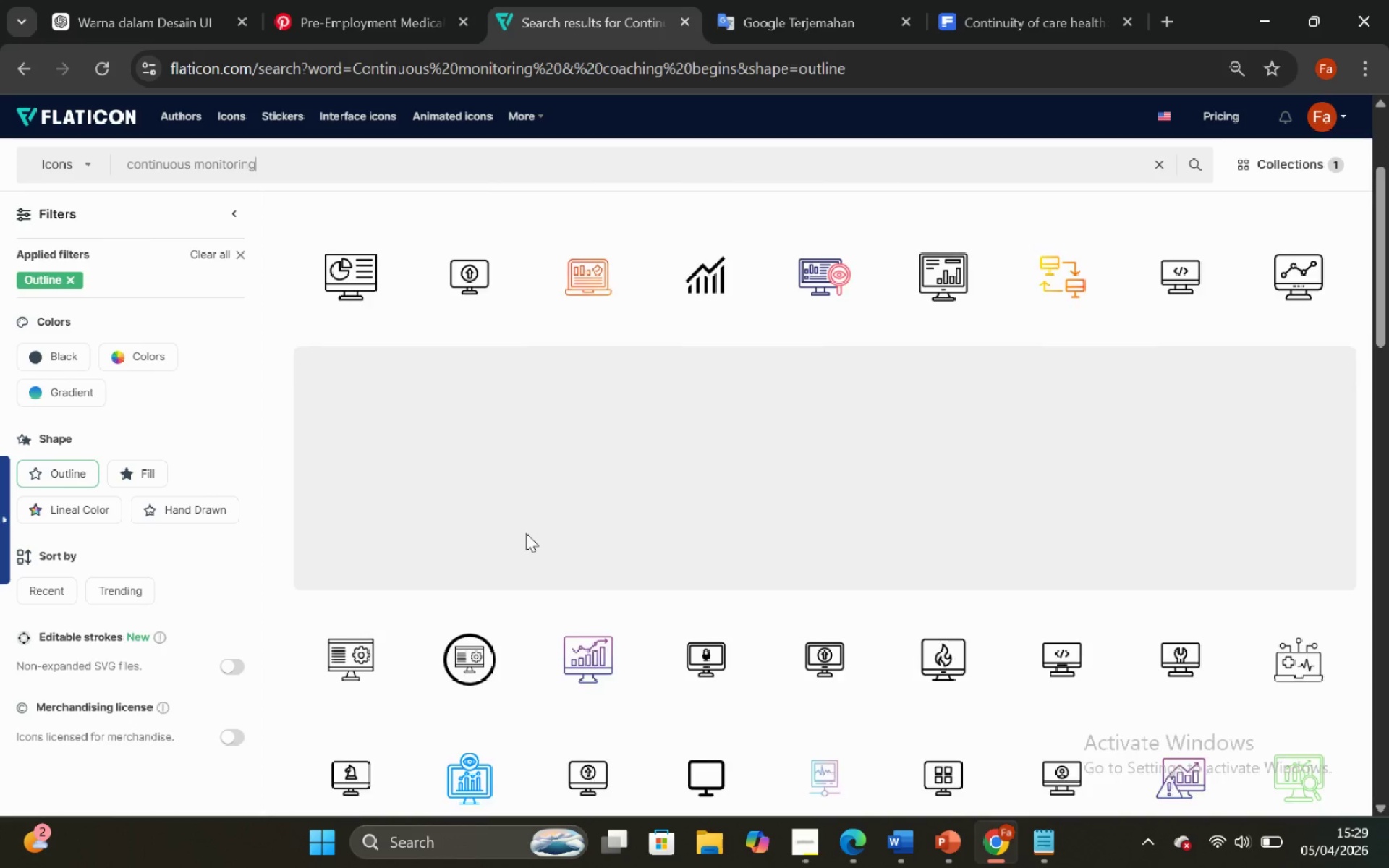 
left_click([542, 280])
 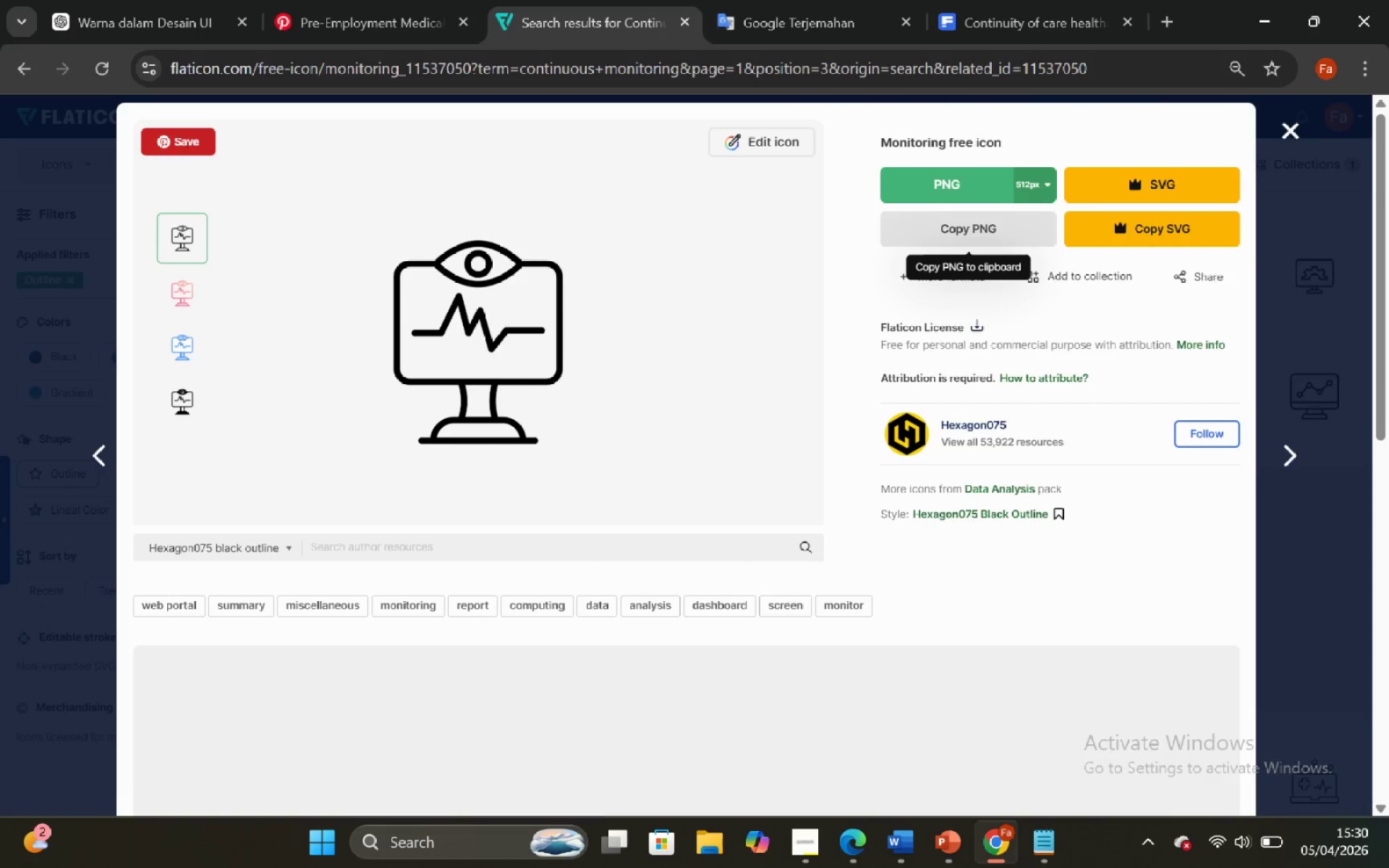 
wait(11.83)
 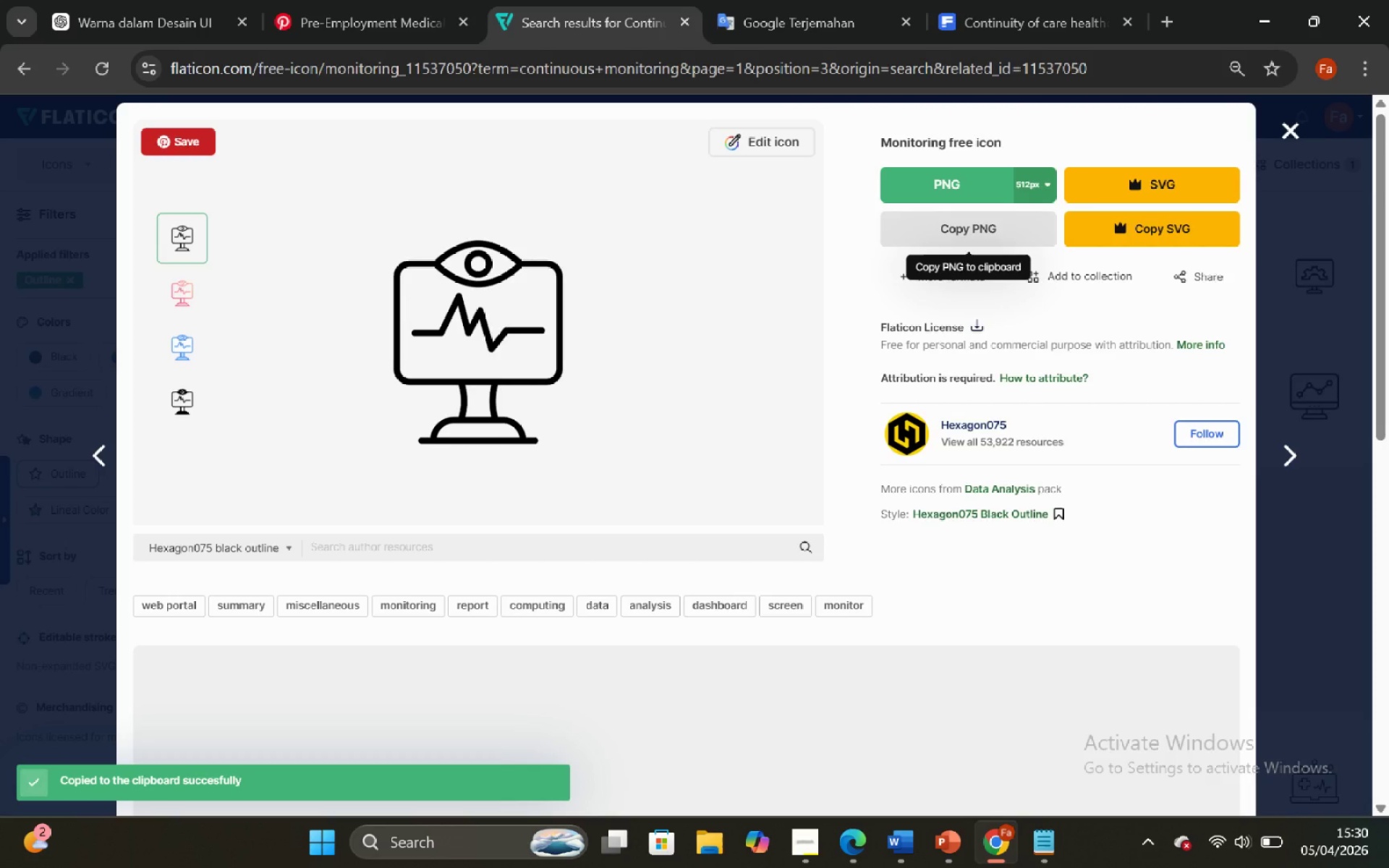 
key(Control+V)
 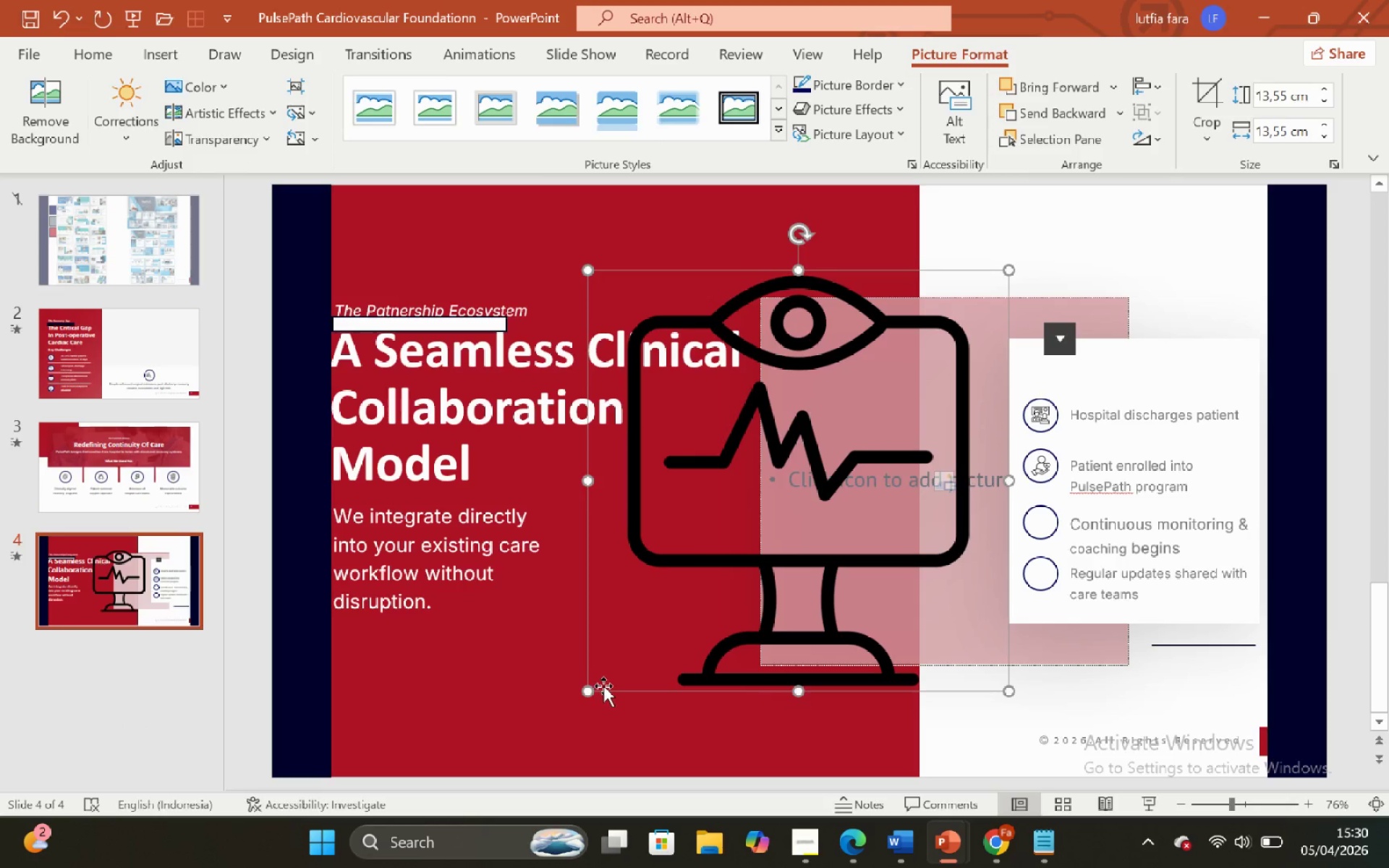 
left_click_drag(start_coordinate=[584, 689], to_coordinate=[974, 280])
 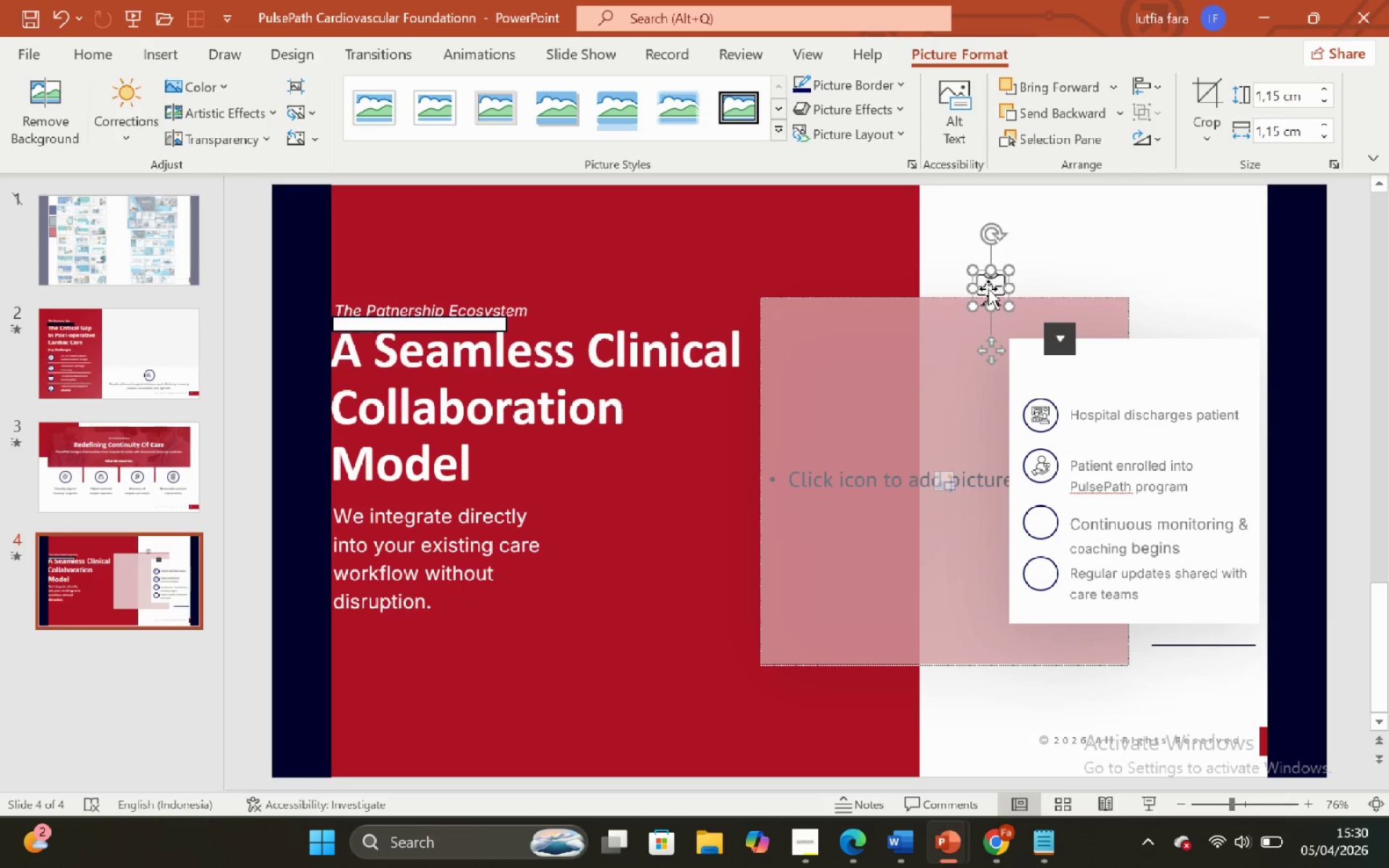 
left_click_drag(start_coordinate=[988, 289], to_coordinate=[1042, 511])
 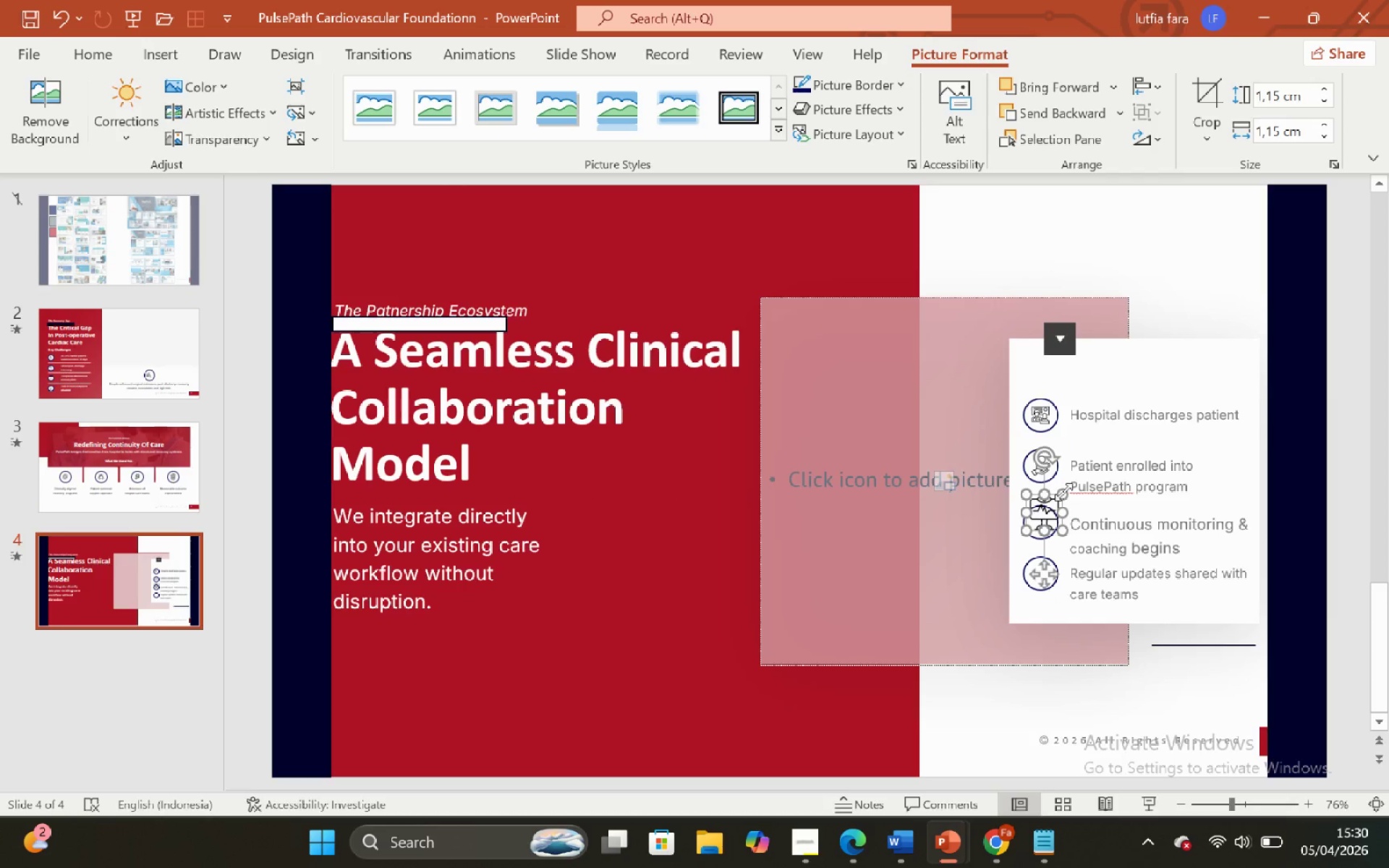 
left_click_drag(start_coordinate=[1059, 495], to_coordinate=[1039, 516])
 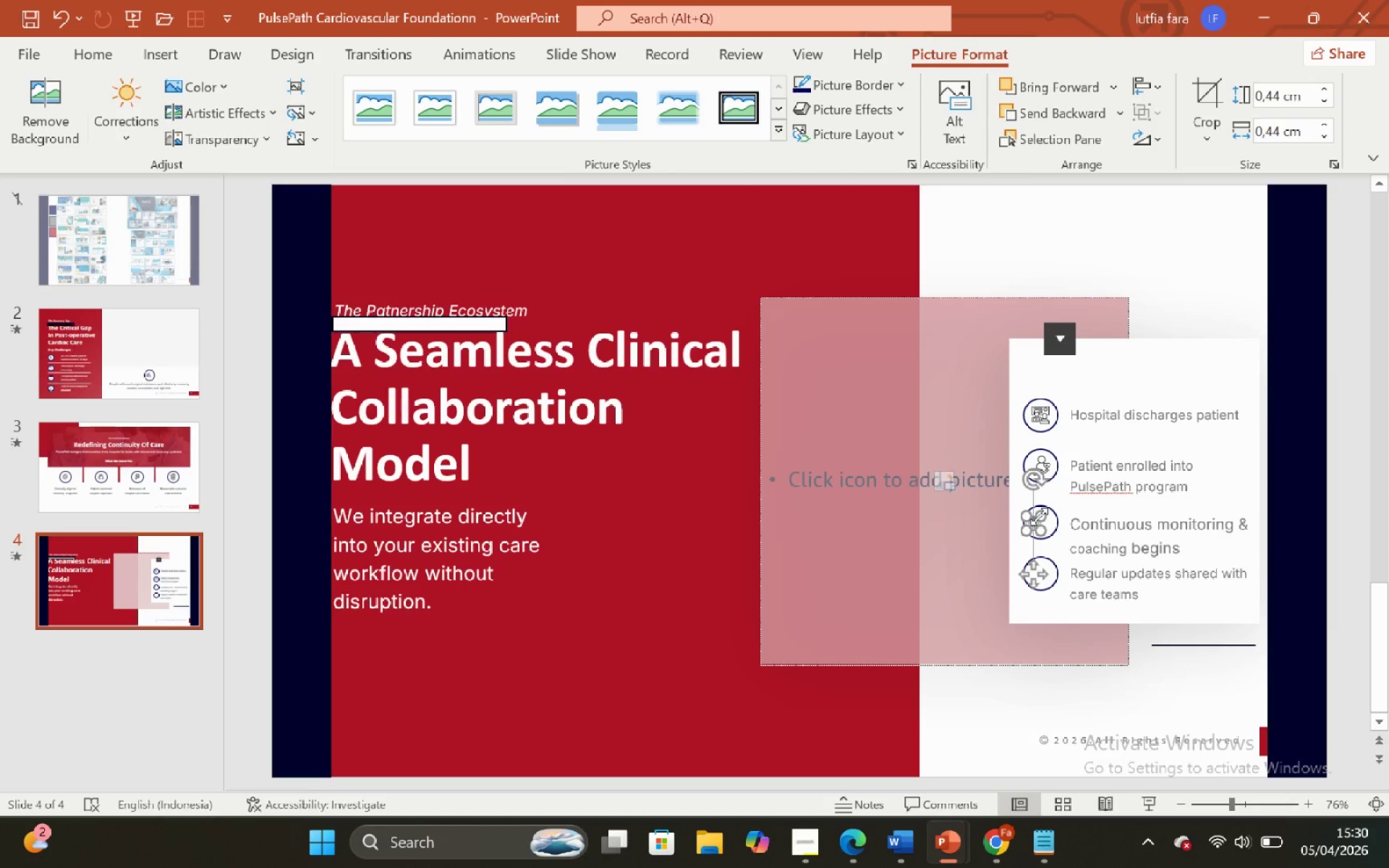 
left_click_drag(start_coordinate=[1039, 516], to_coordinate=[1047, 516])
 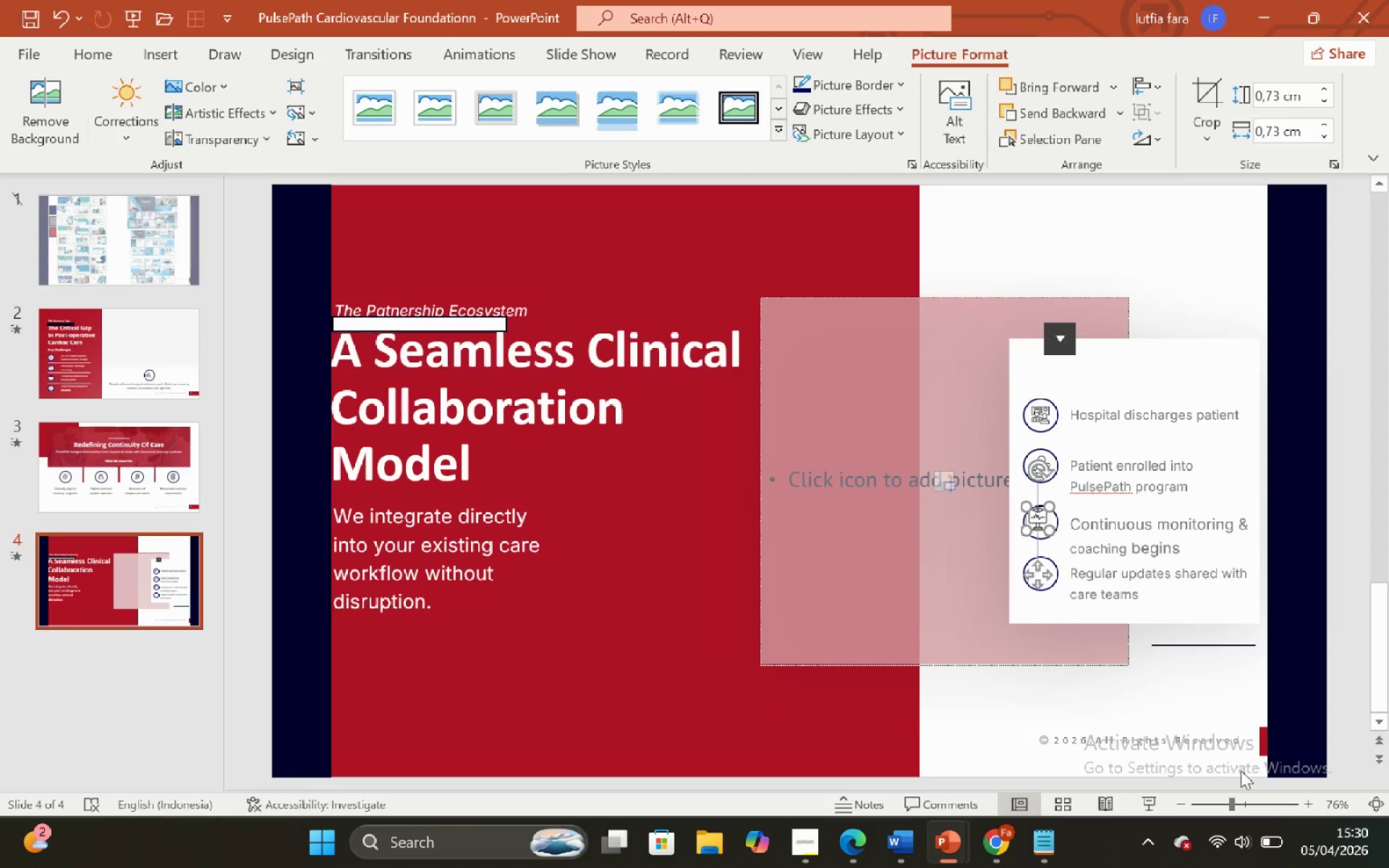 
left_click([1250, 798])
 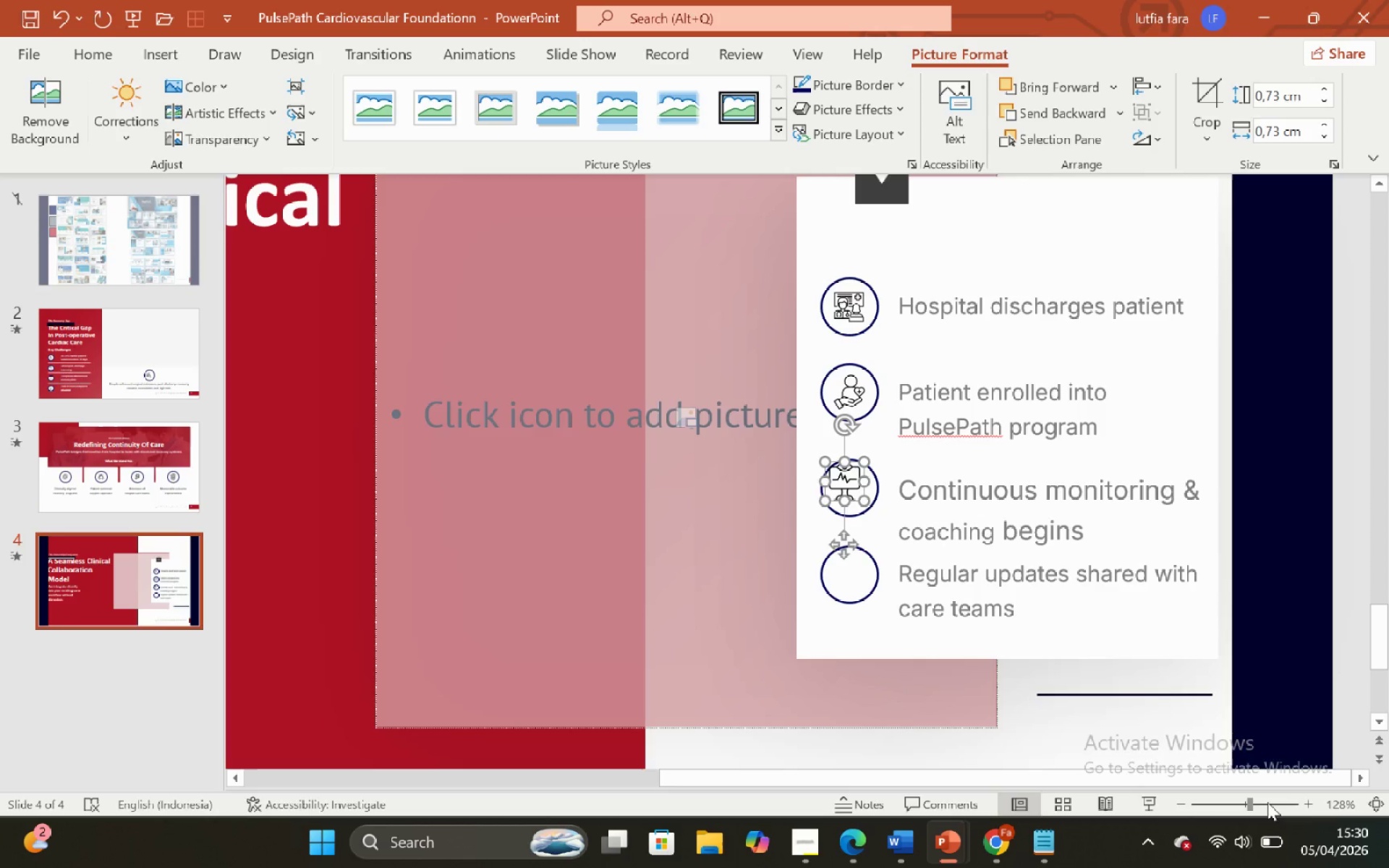 
left_click([1267, 802])
 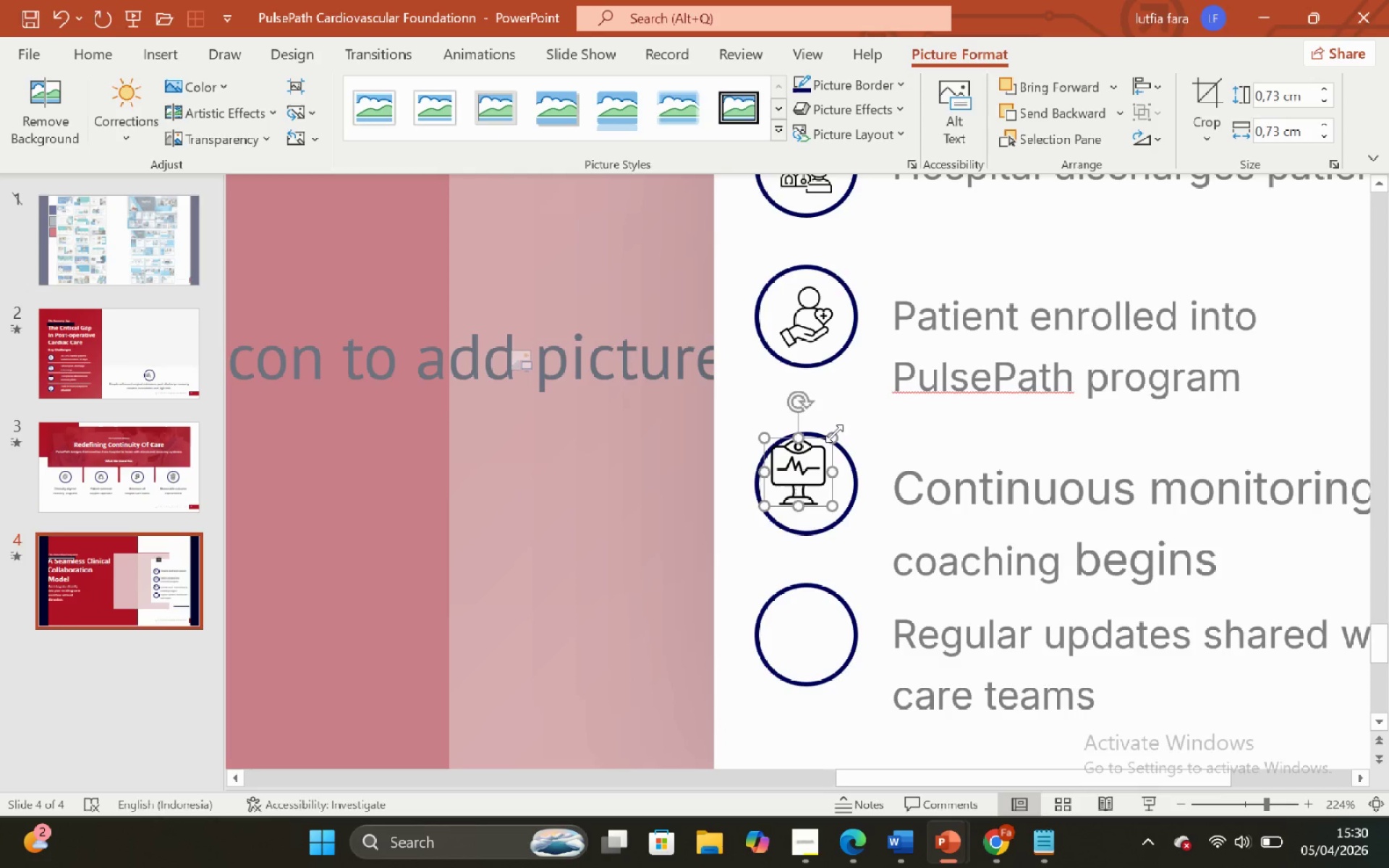 
left_click_drag(start_coordinate=[829, 435], to_coordinate=[808, 461])
 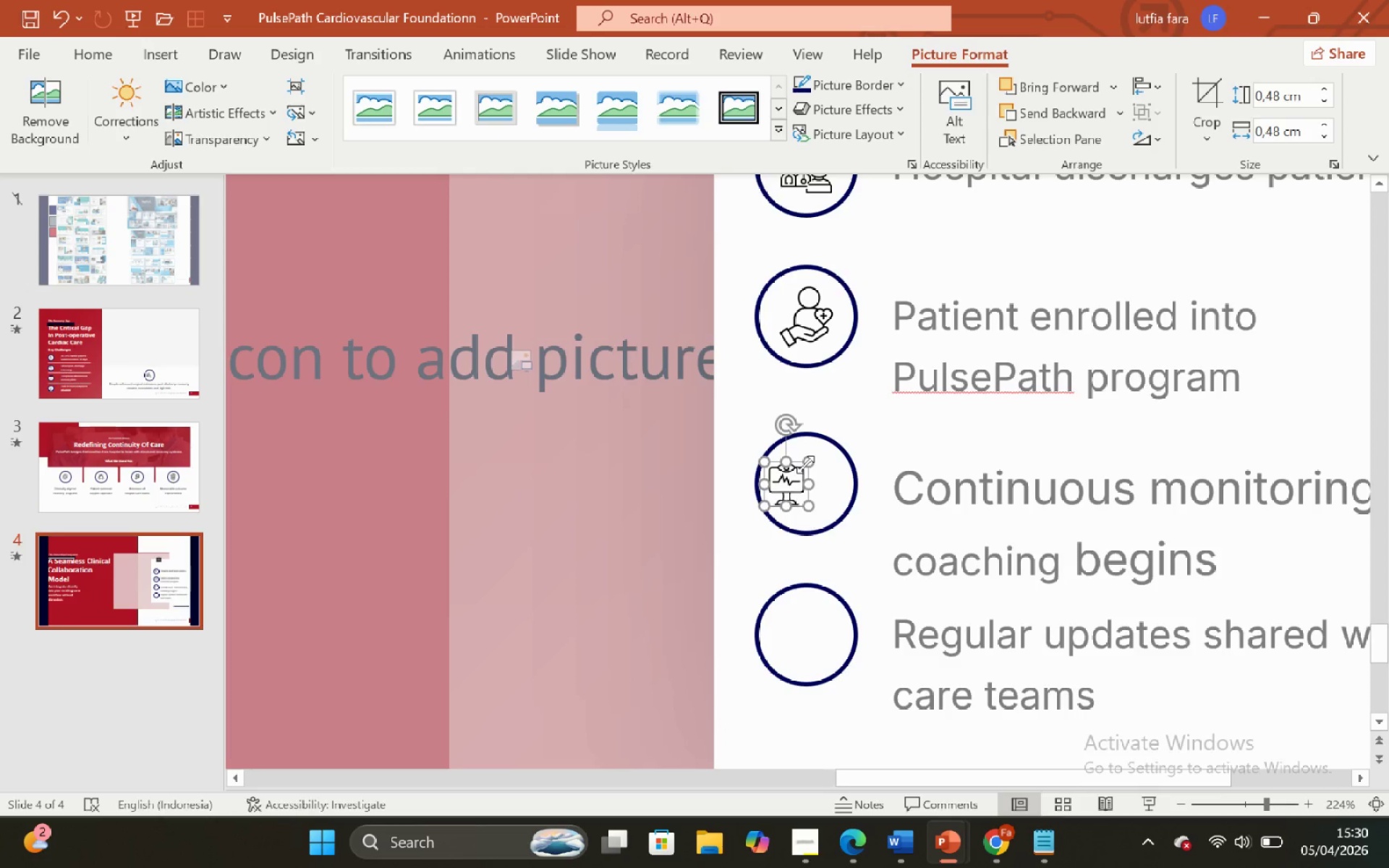 
left_click_drag(start_coordinate=[805, 464], to_coordinate=[814, 458])
 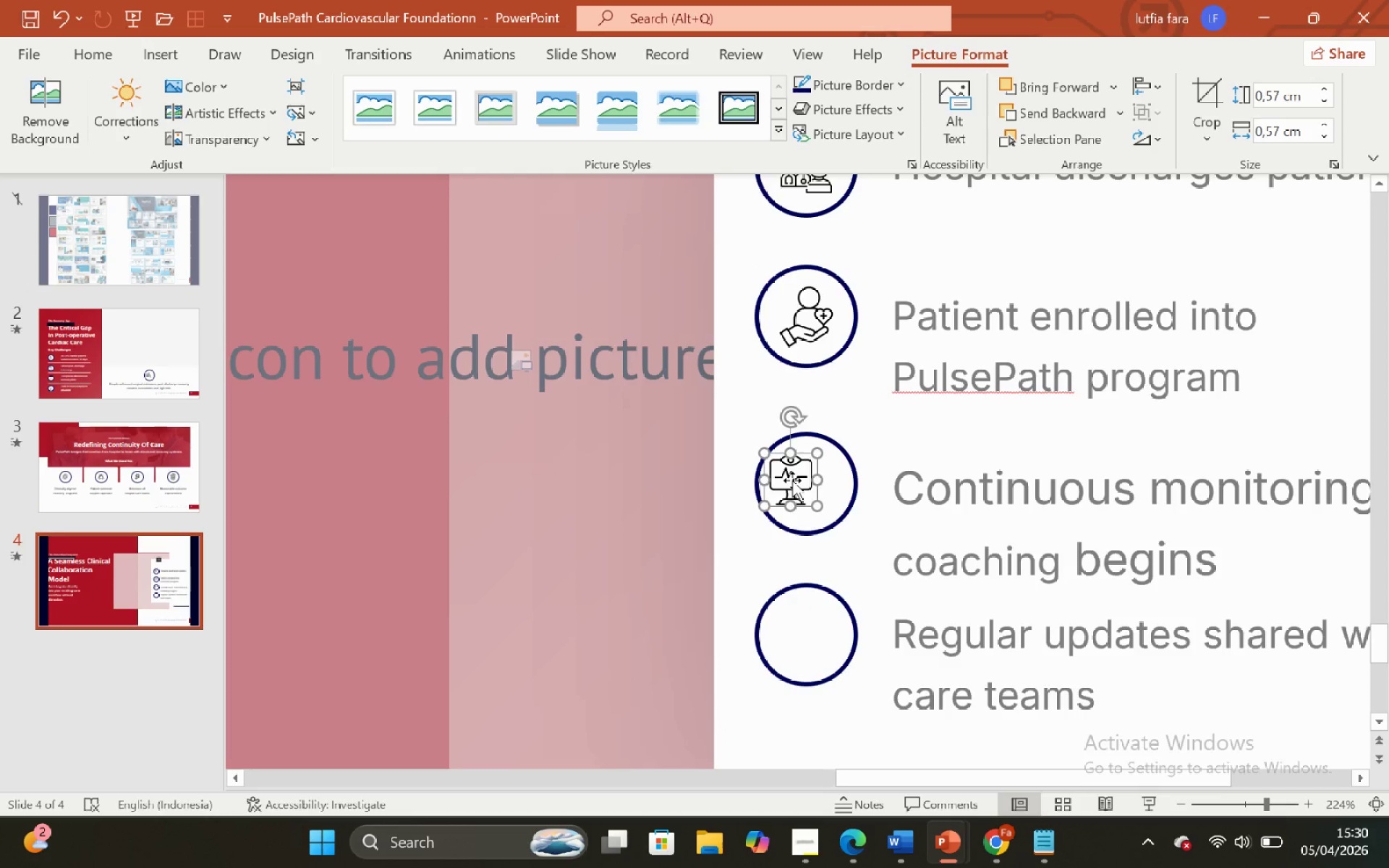 
left_click_drag(start_coordinate=[792, 480], to_coordinate=[809, 485])
 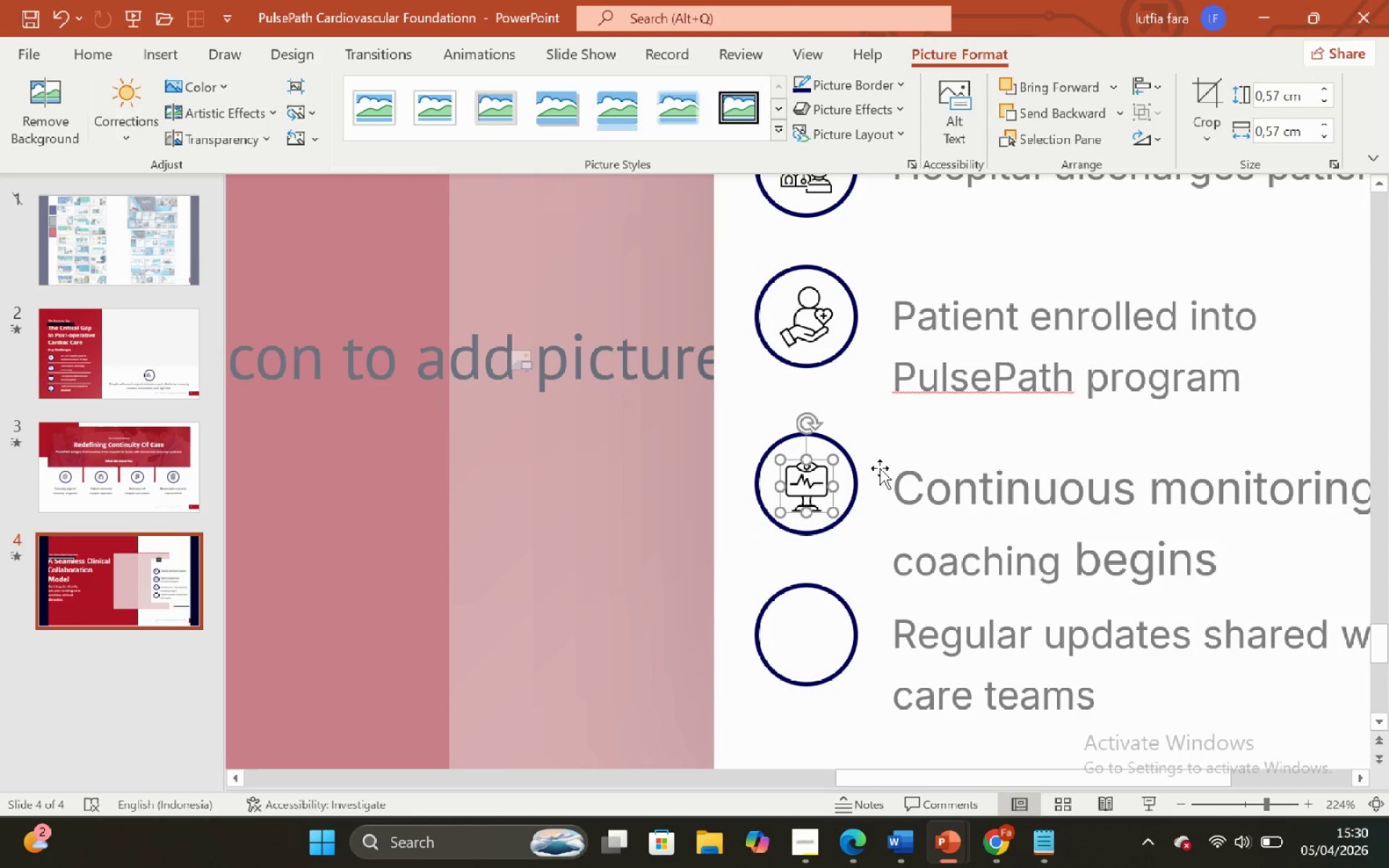 
key(ArrowUp)
 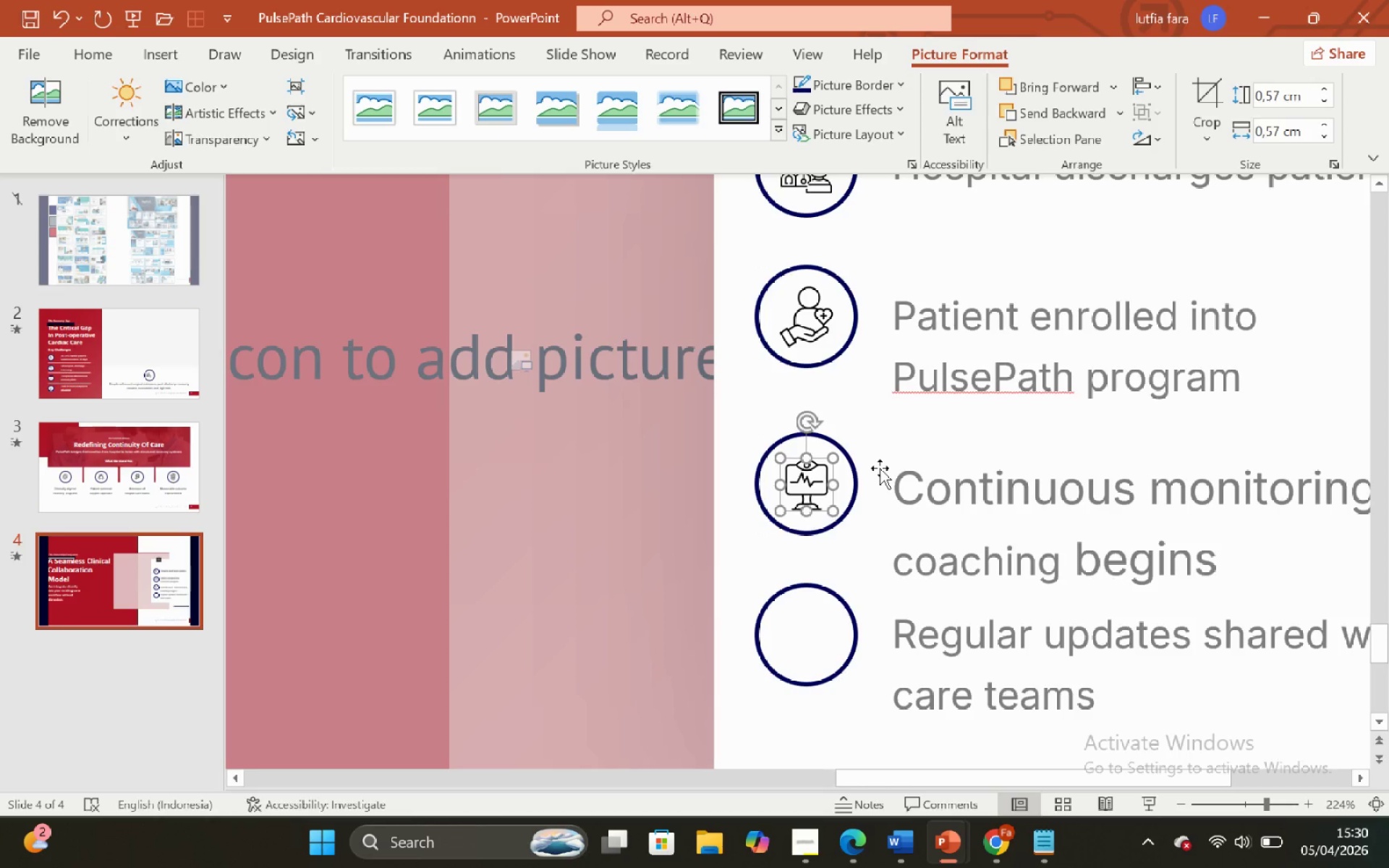 
key(ArrowUp)
 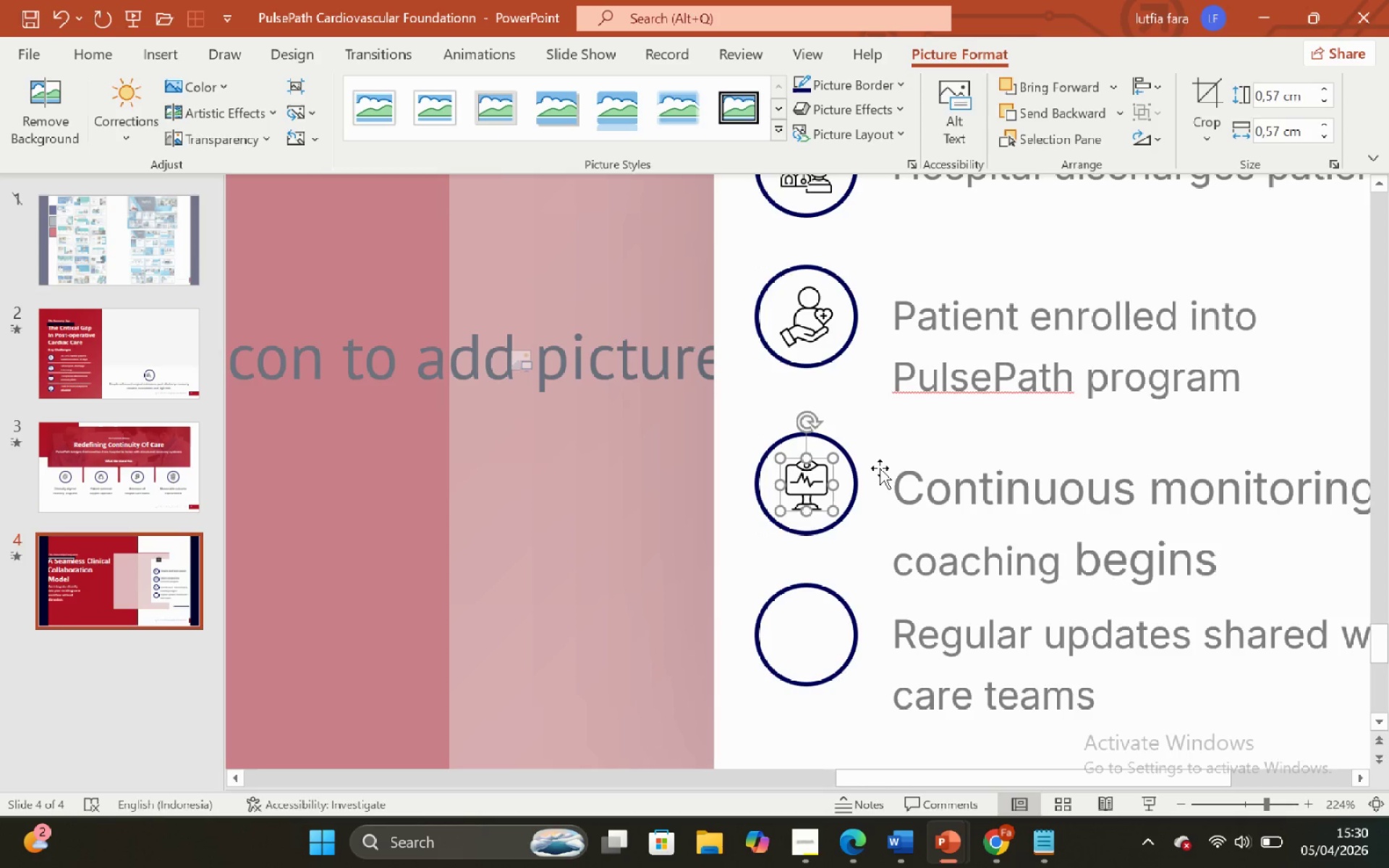 
key(ArrowUp)
 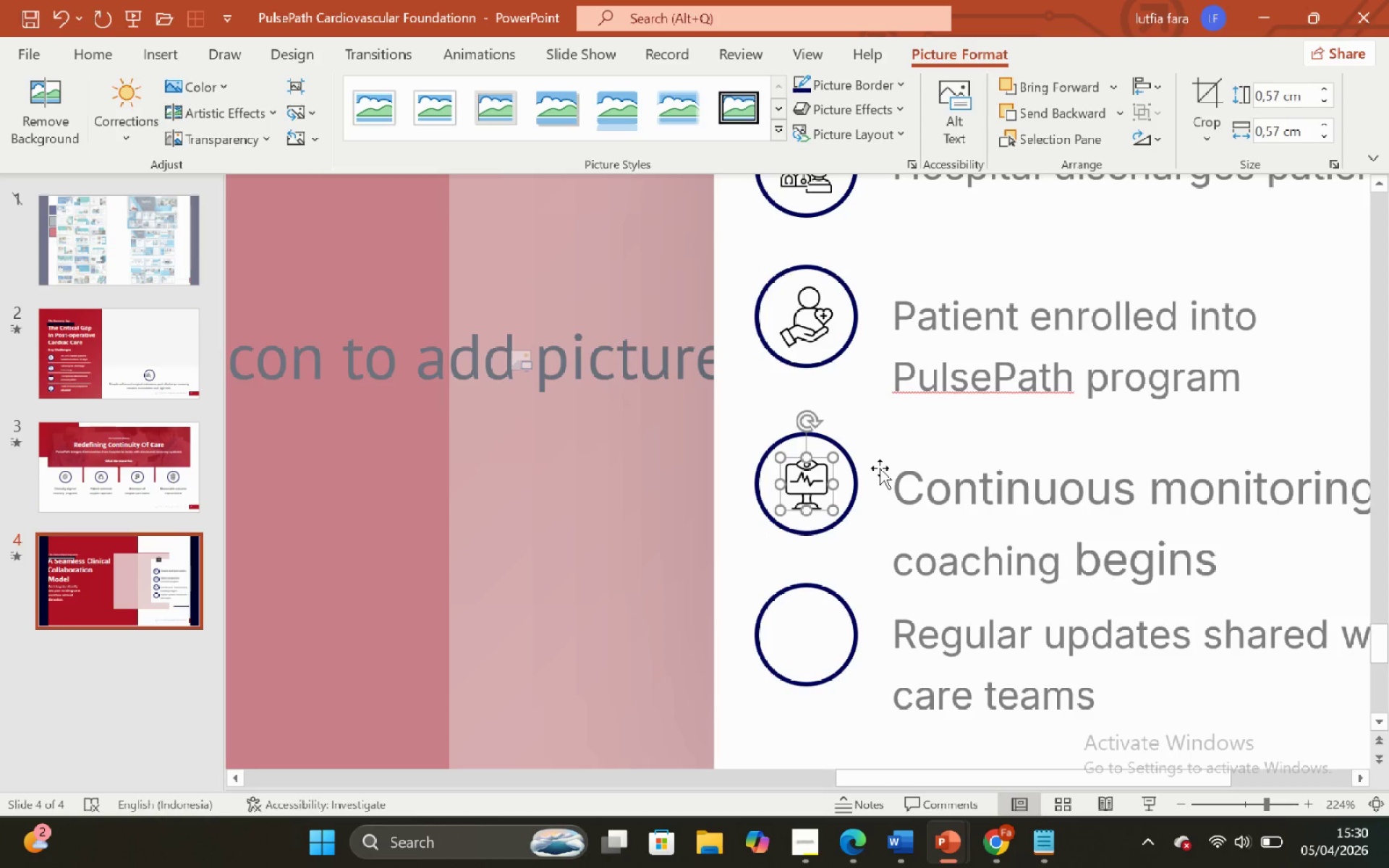 
key(ArrowUp)
 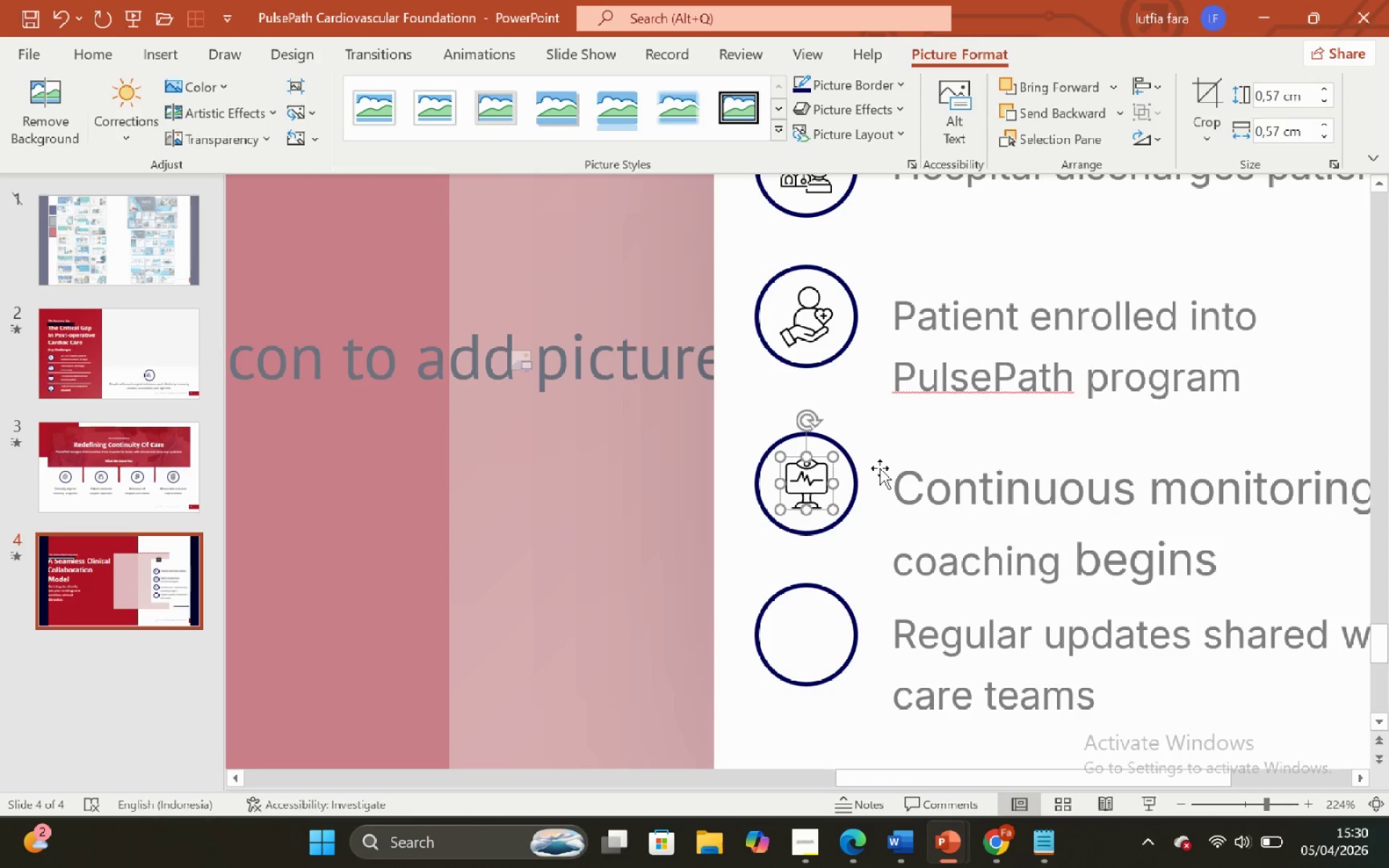 
key(ArrowRight)
 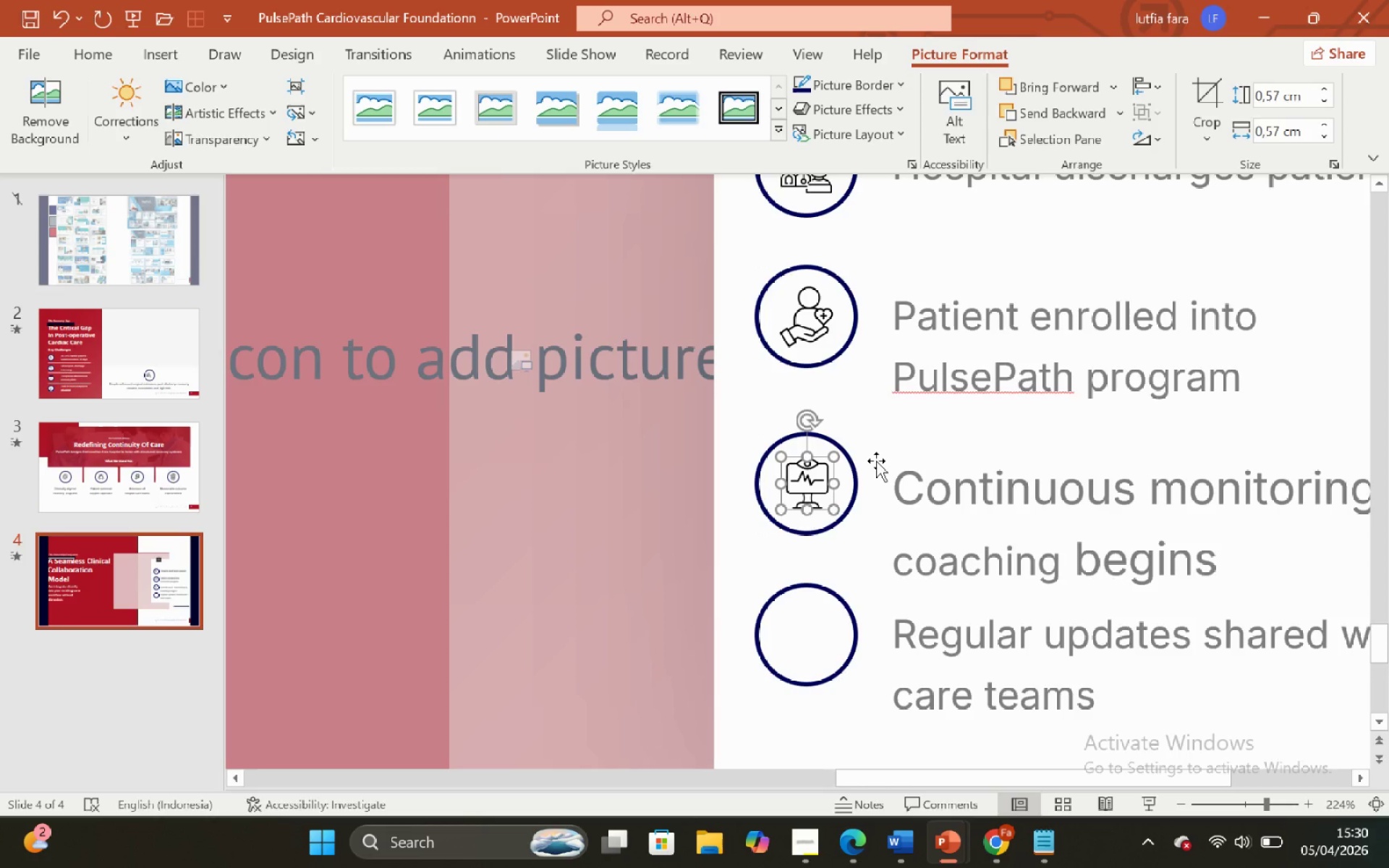 
left_click([875, 460])
 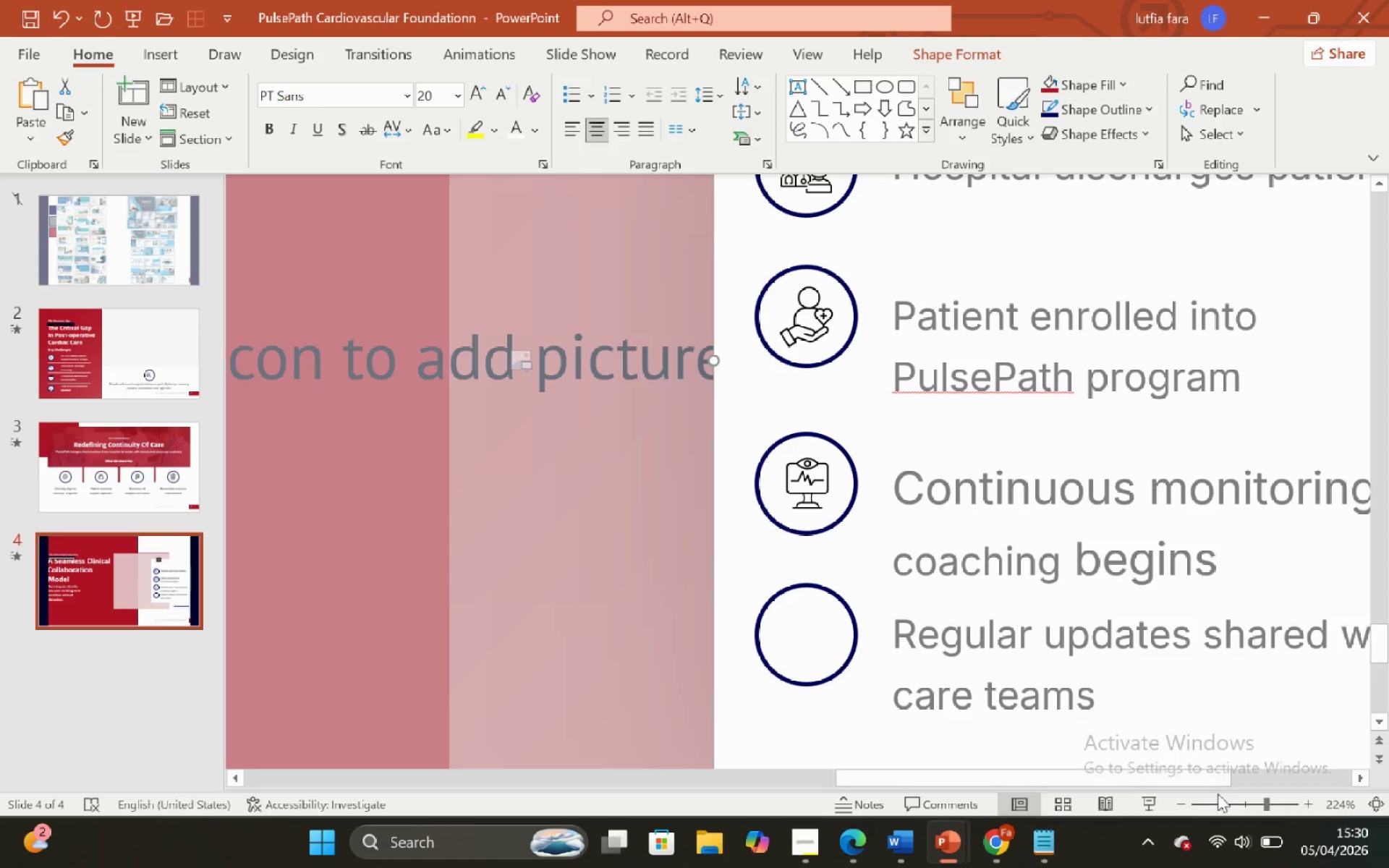 
left_click([1222, 805])
 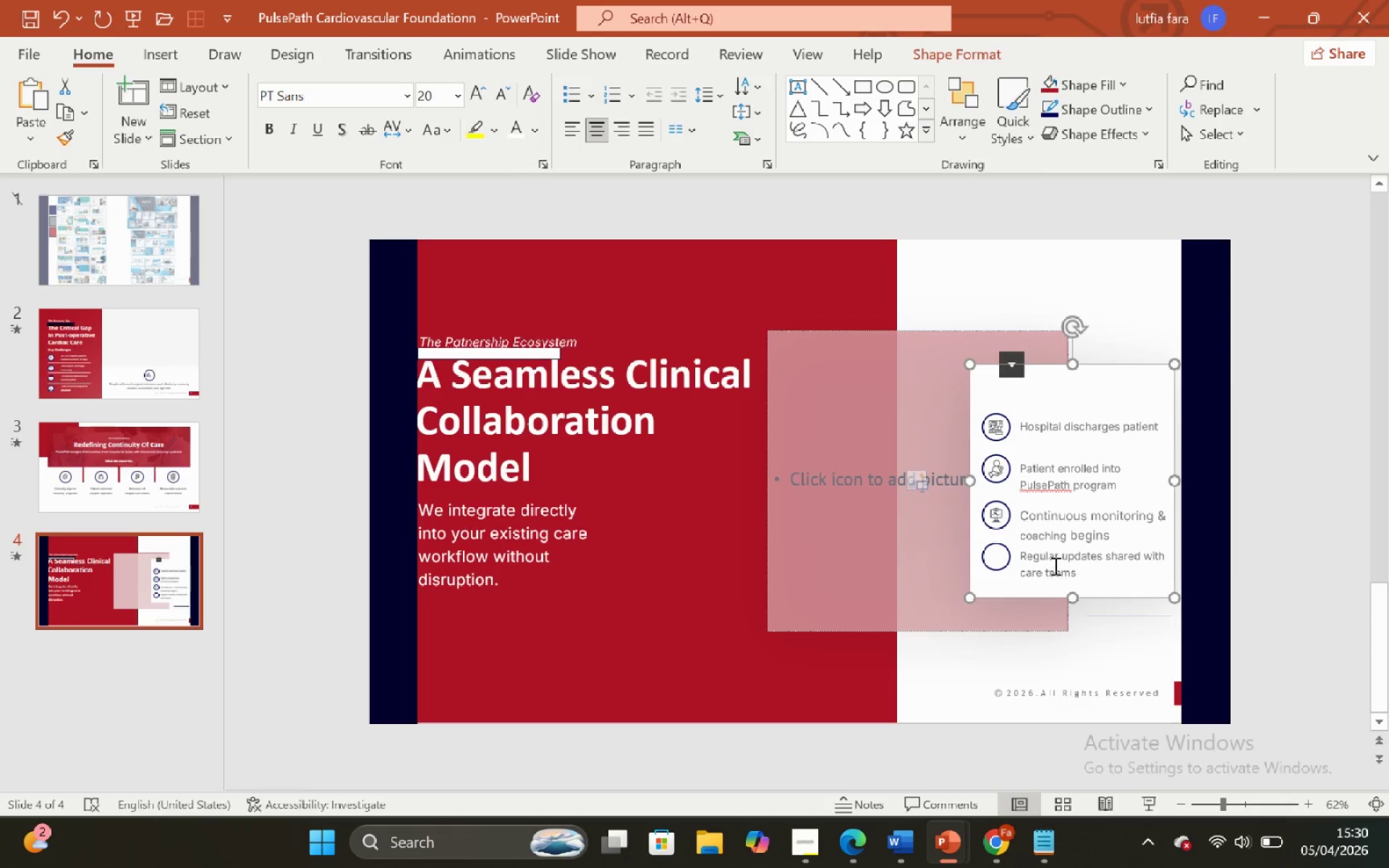 
left_click([1050, 558])
 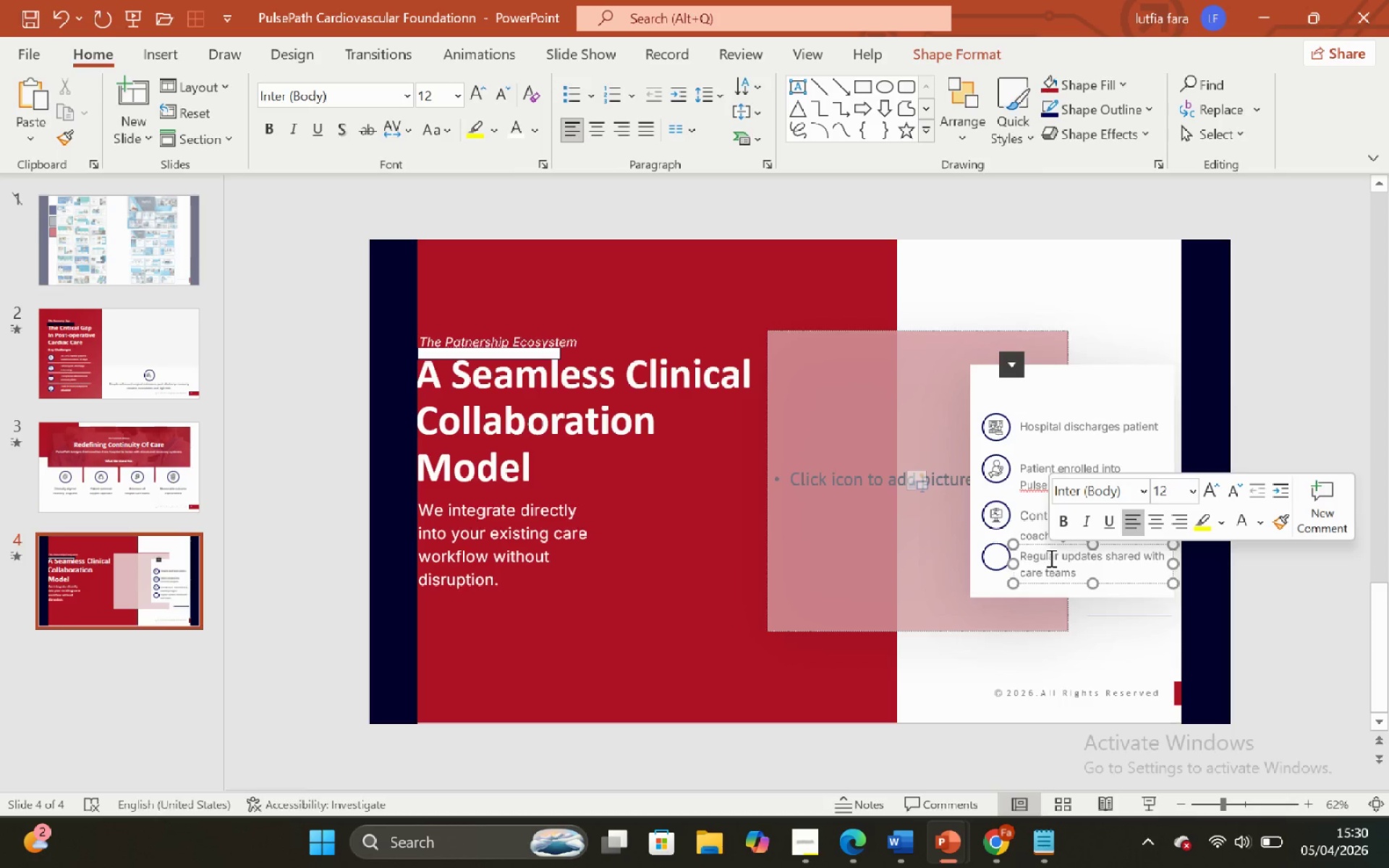 
key(Control+A)
 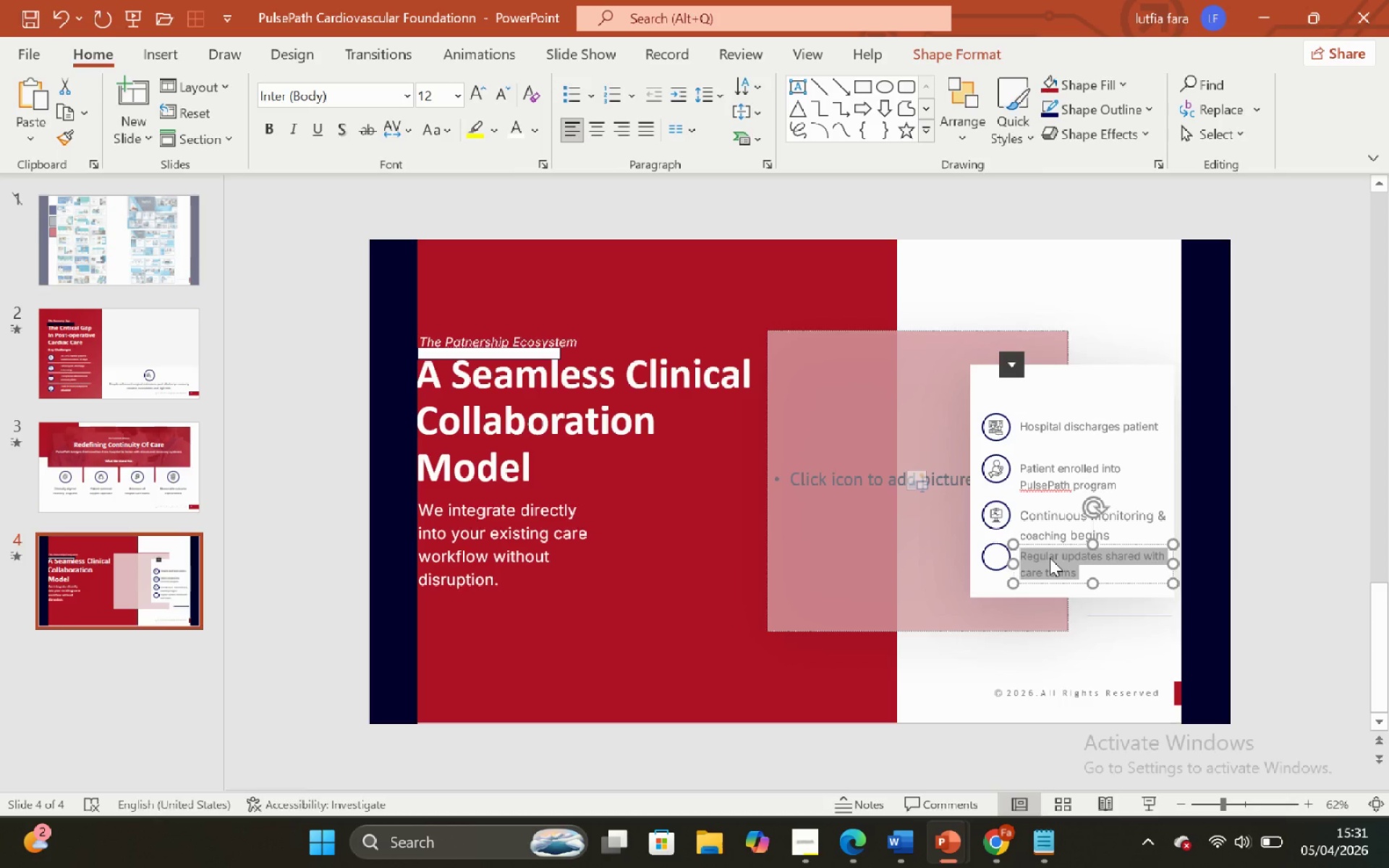 
key(Control+C)
 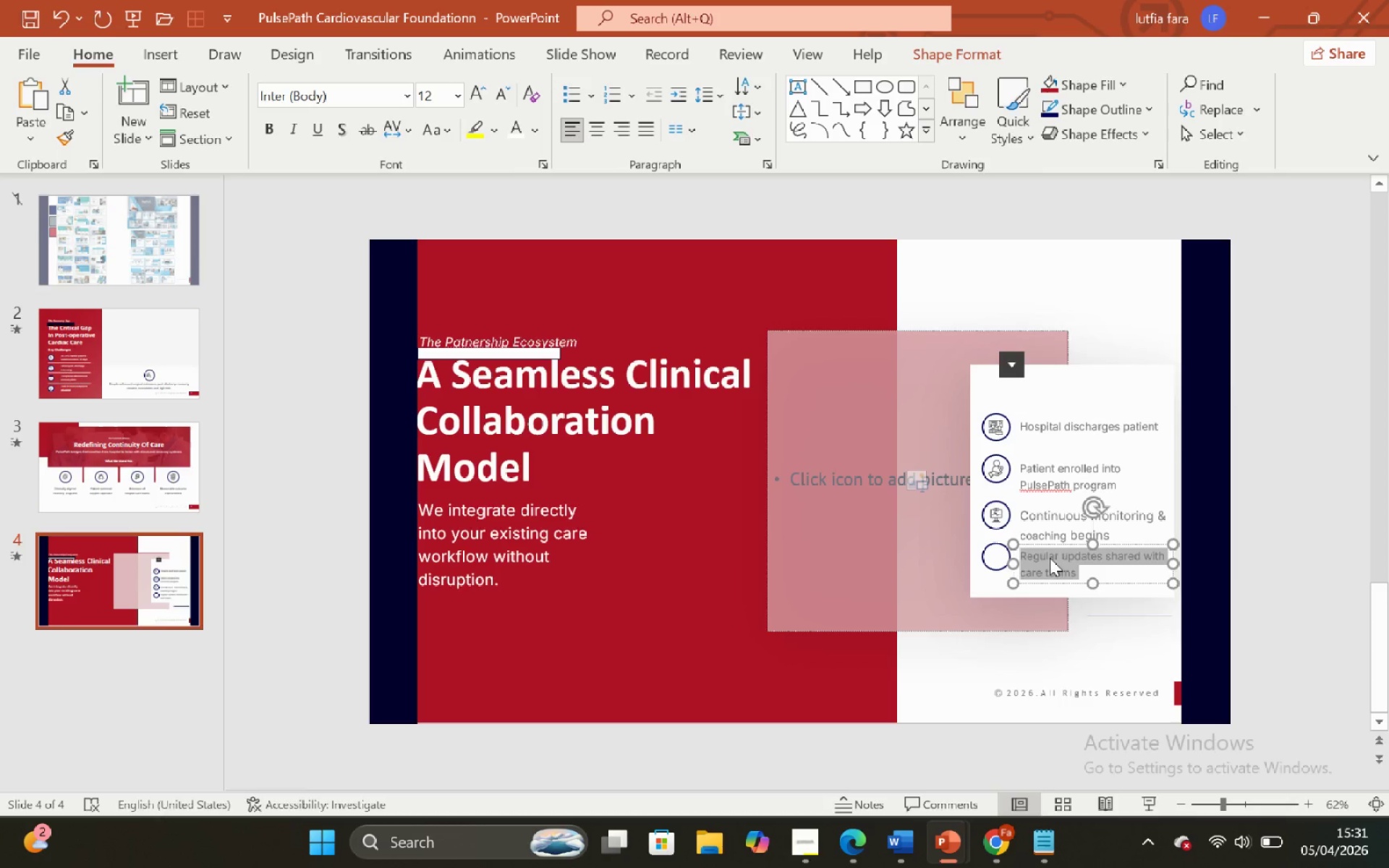 
key(Control+C)
 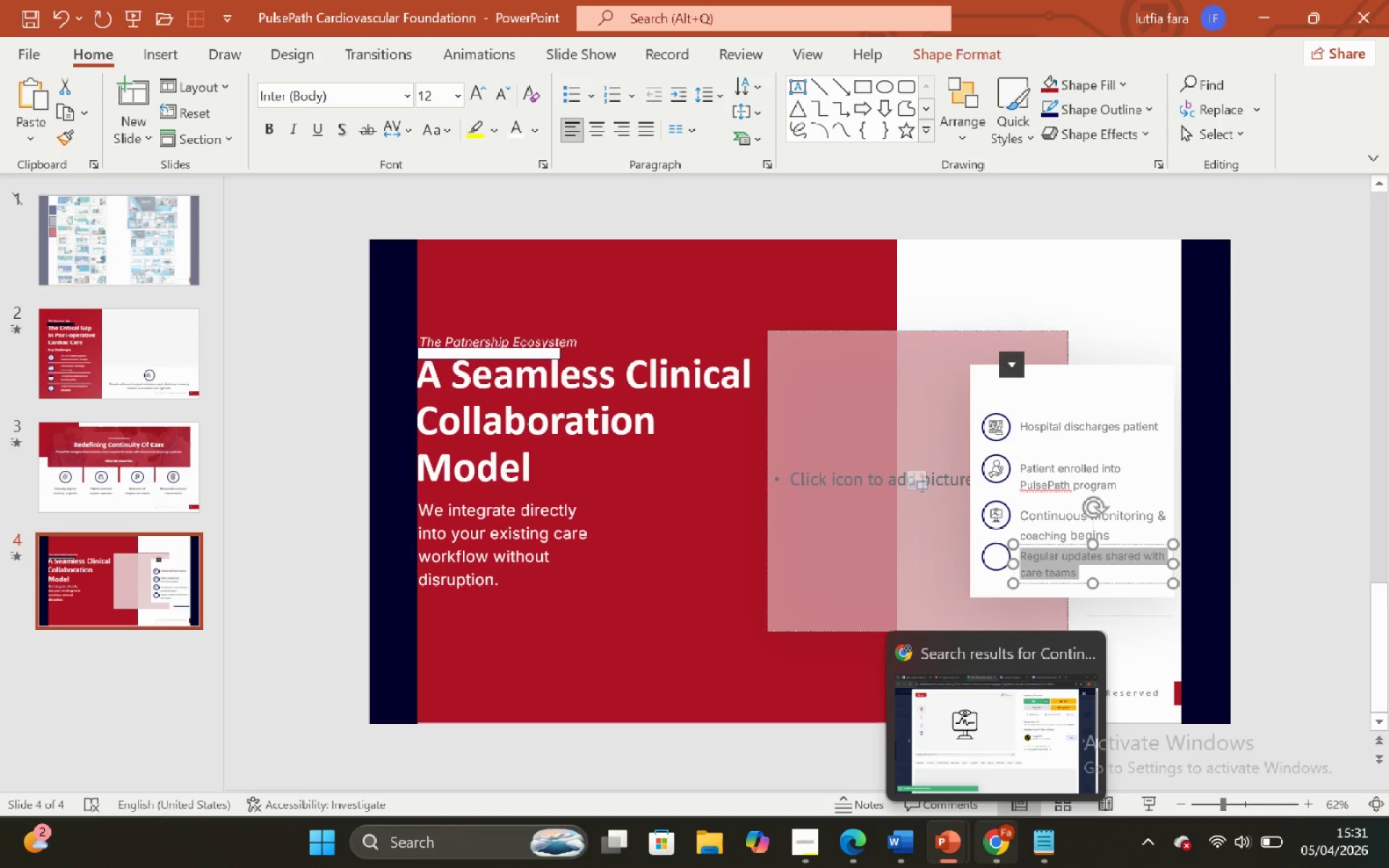 
wait(6.0)
 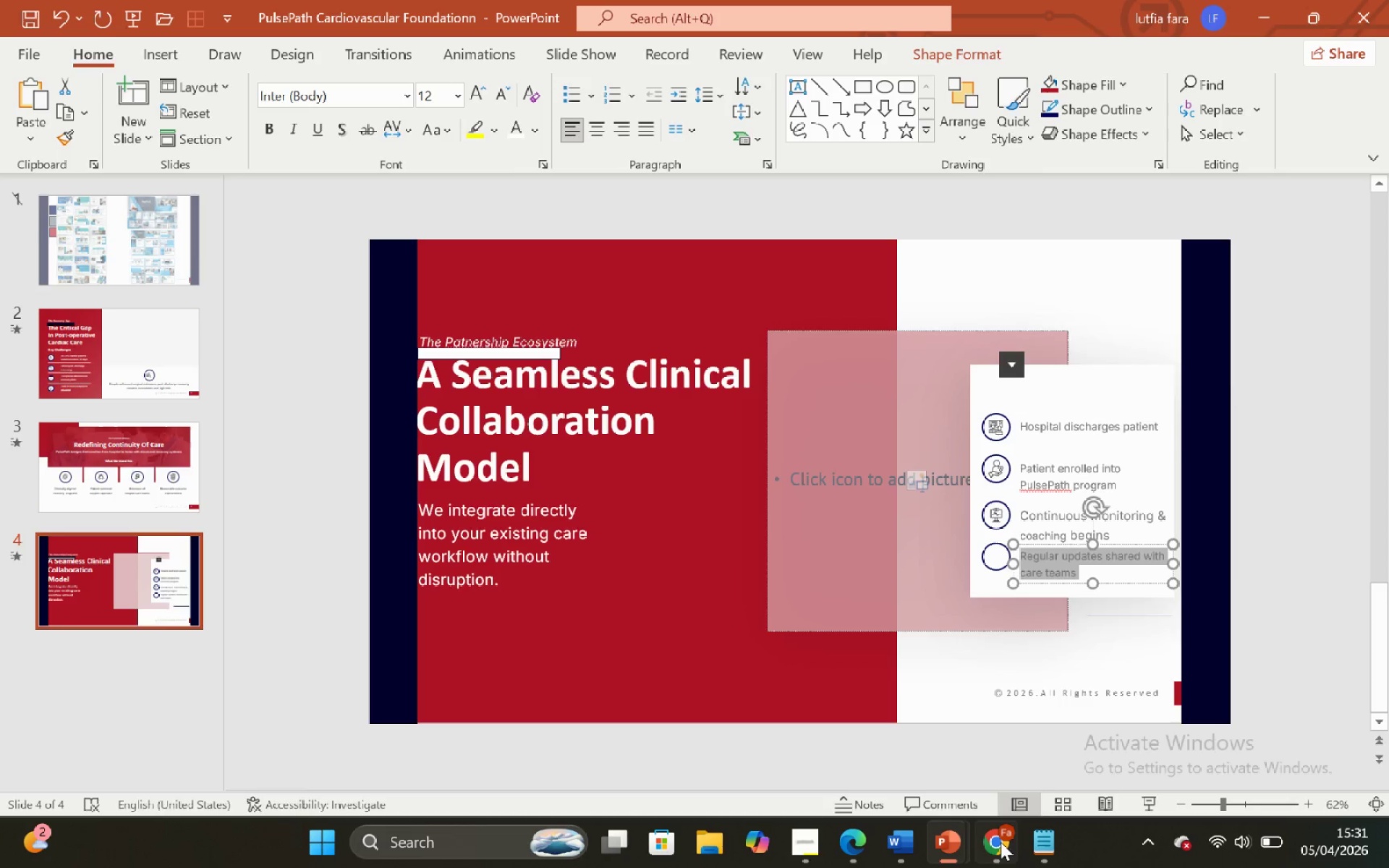 
left_click([997, 867])
 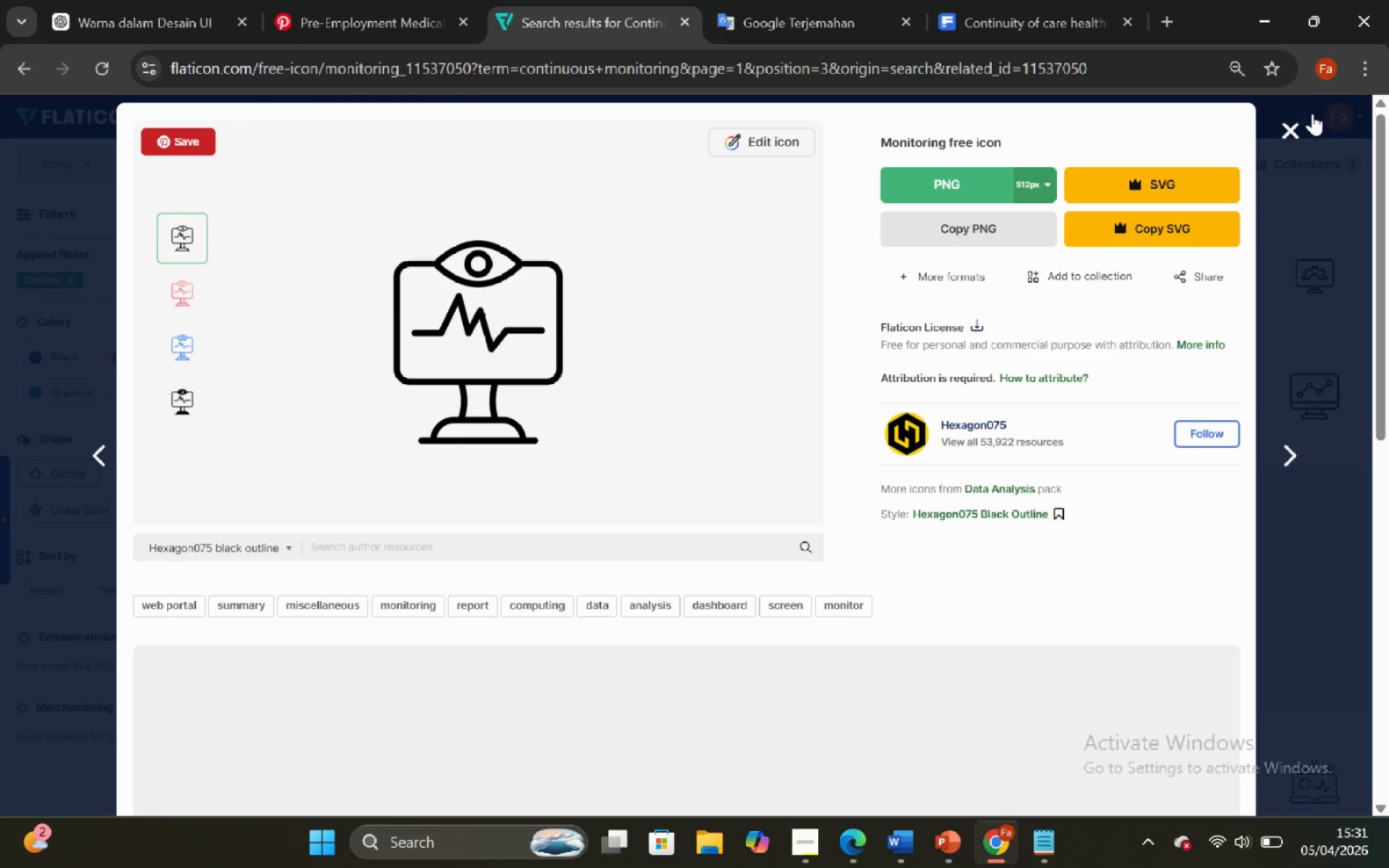 
left_click([1298, 129])
 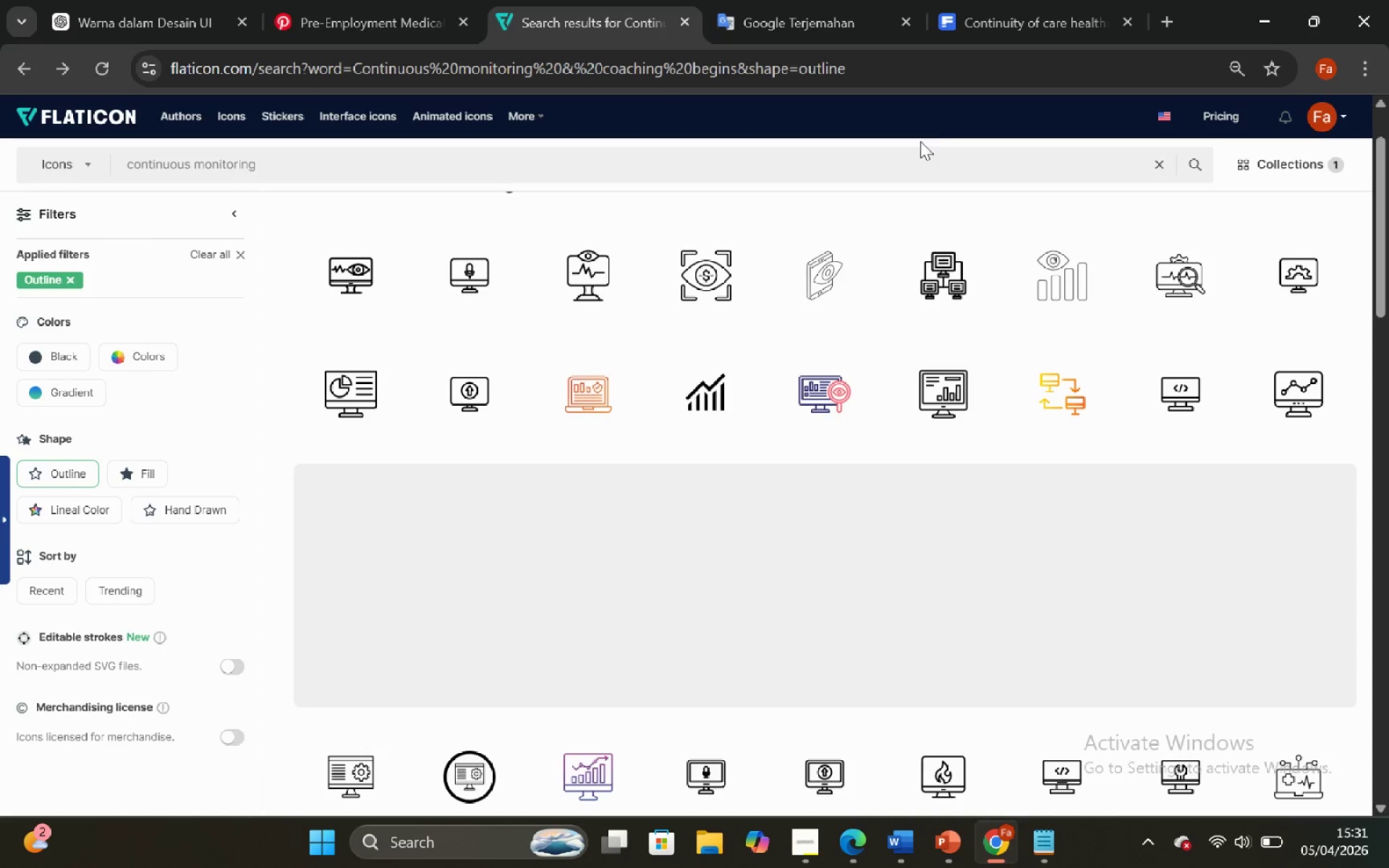 
left_click([895, 167])
 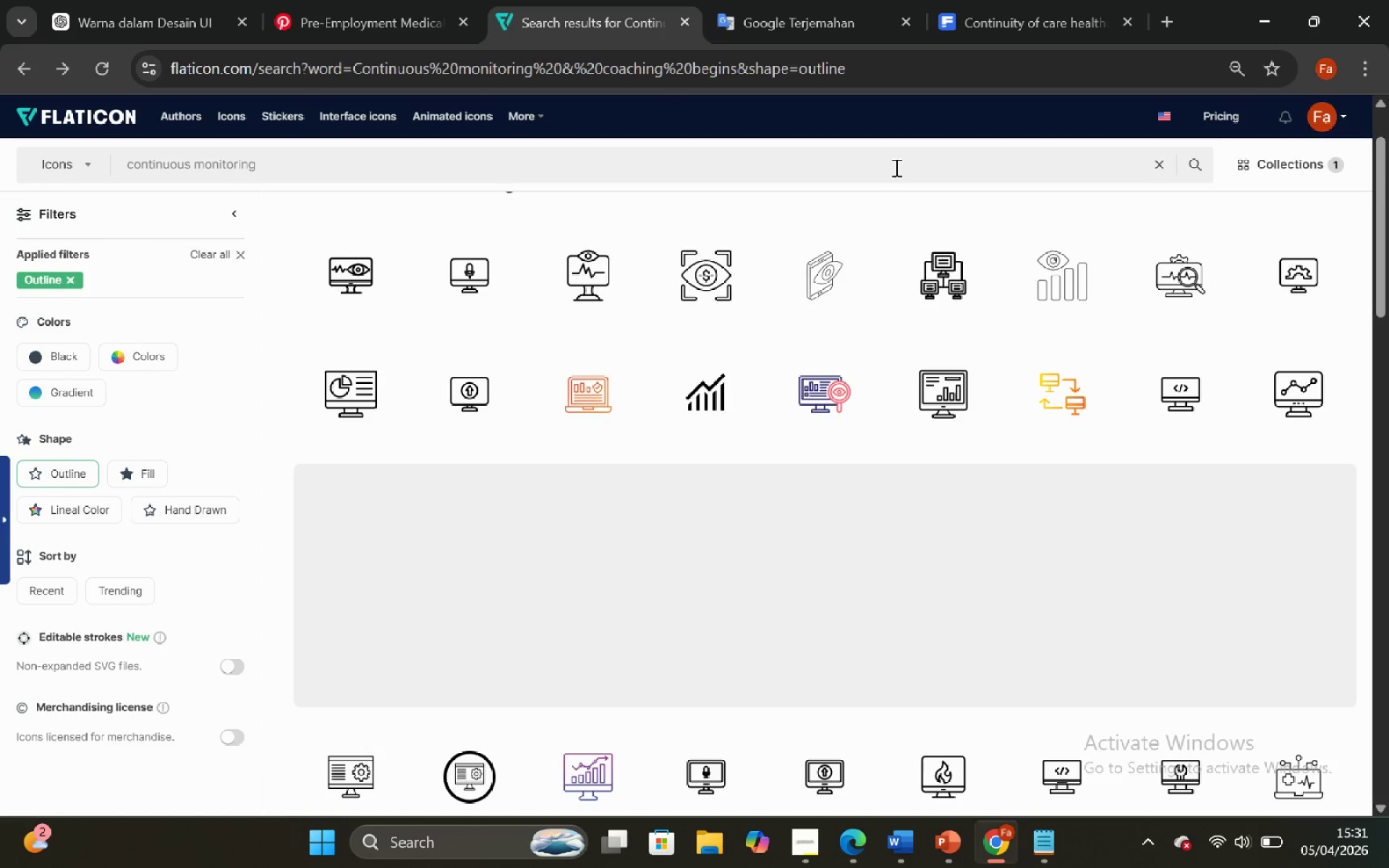 
key(Control+A)
 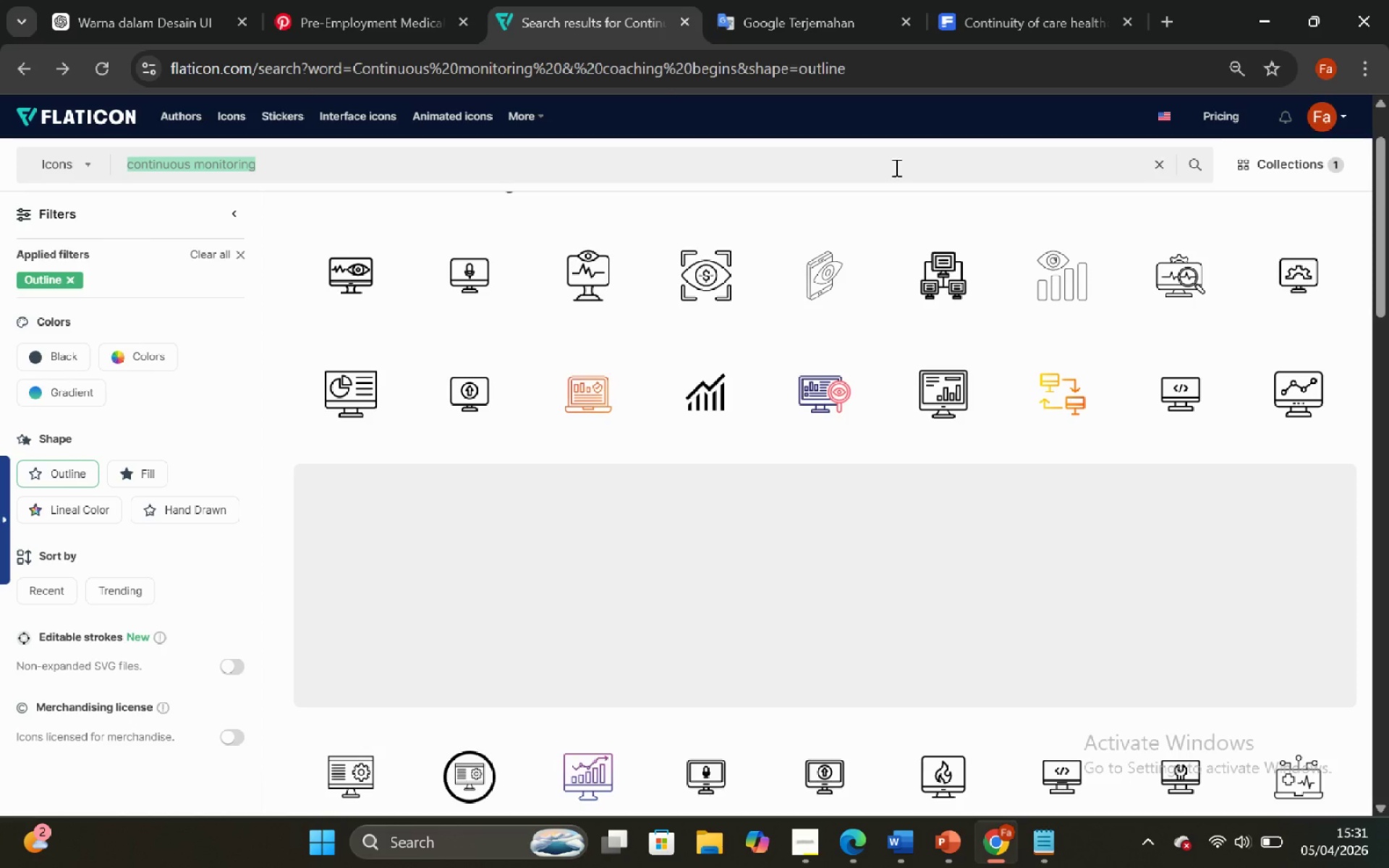 
key(Control+V)
 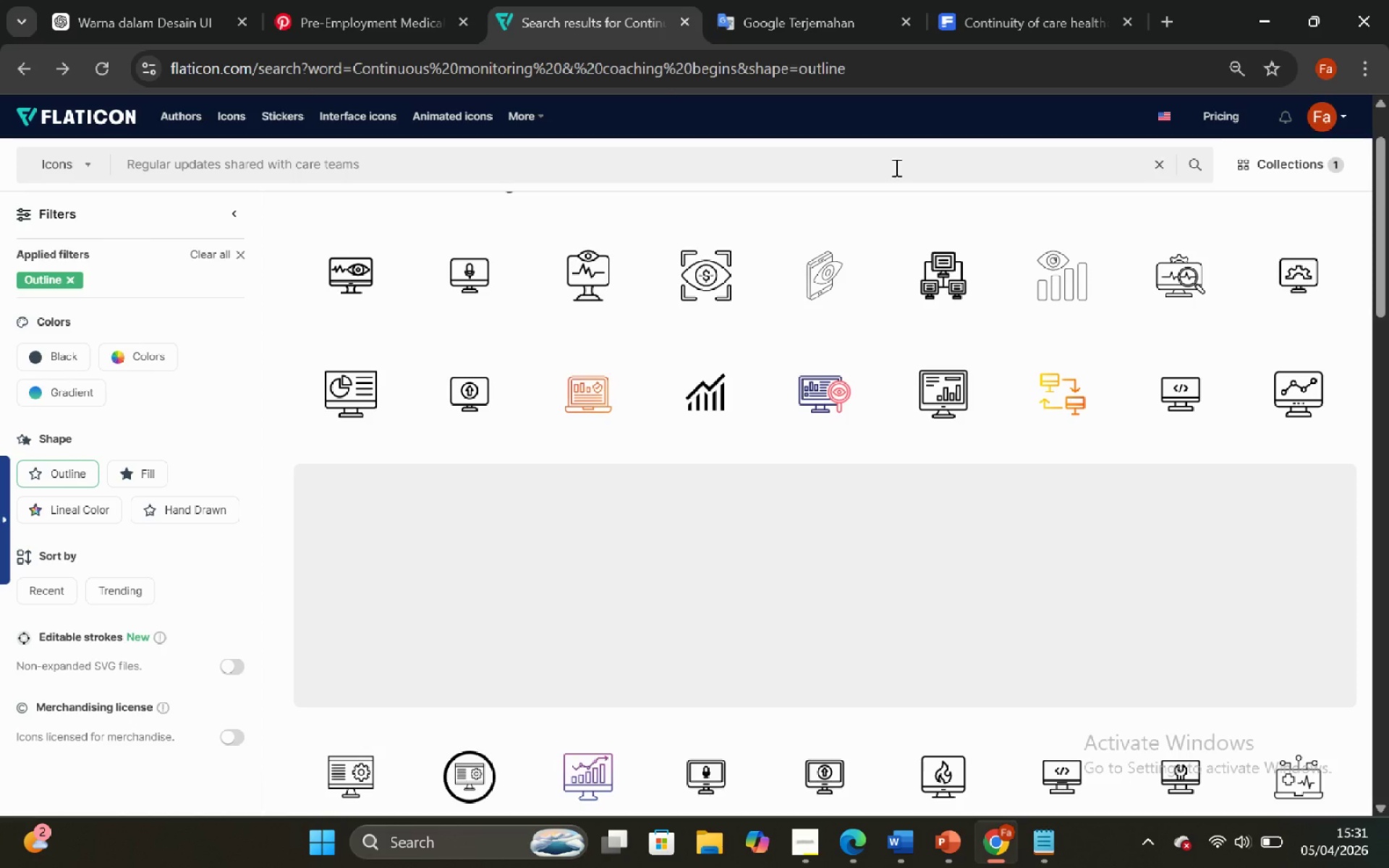 
key(Enter)
 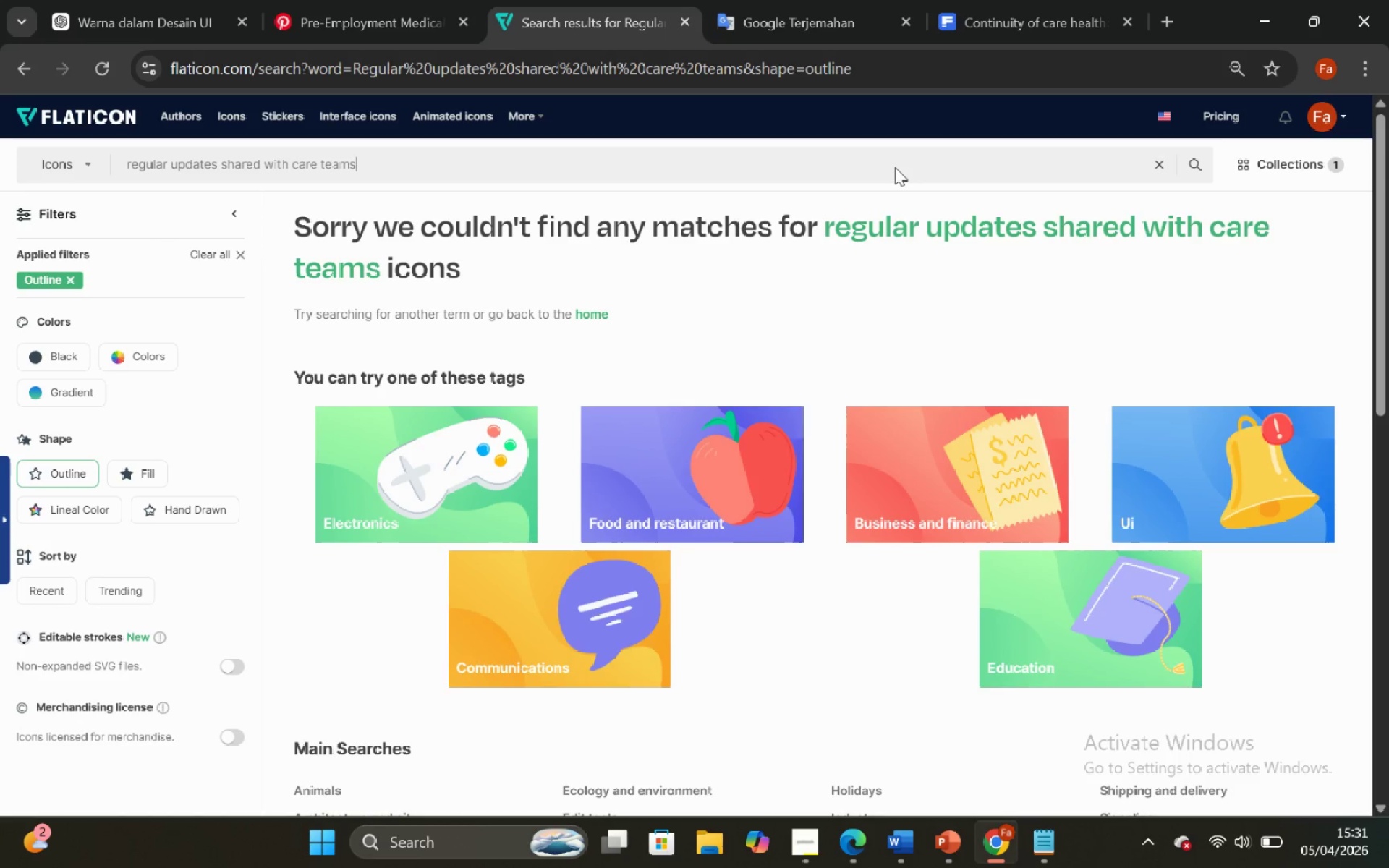 
mouse_move([982, 0])
 